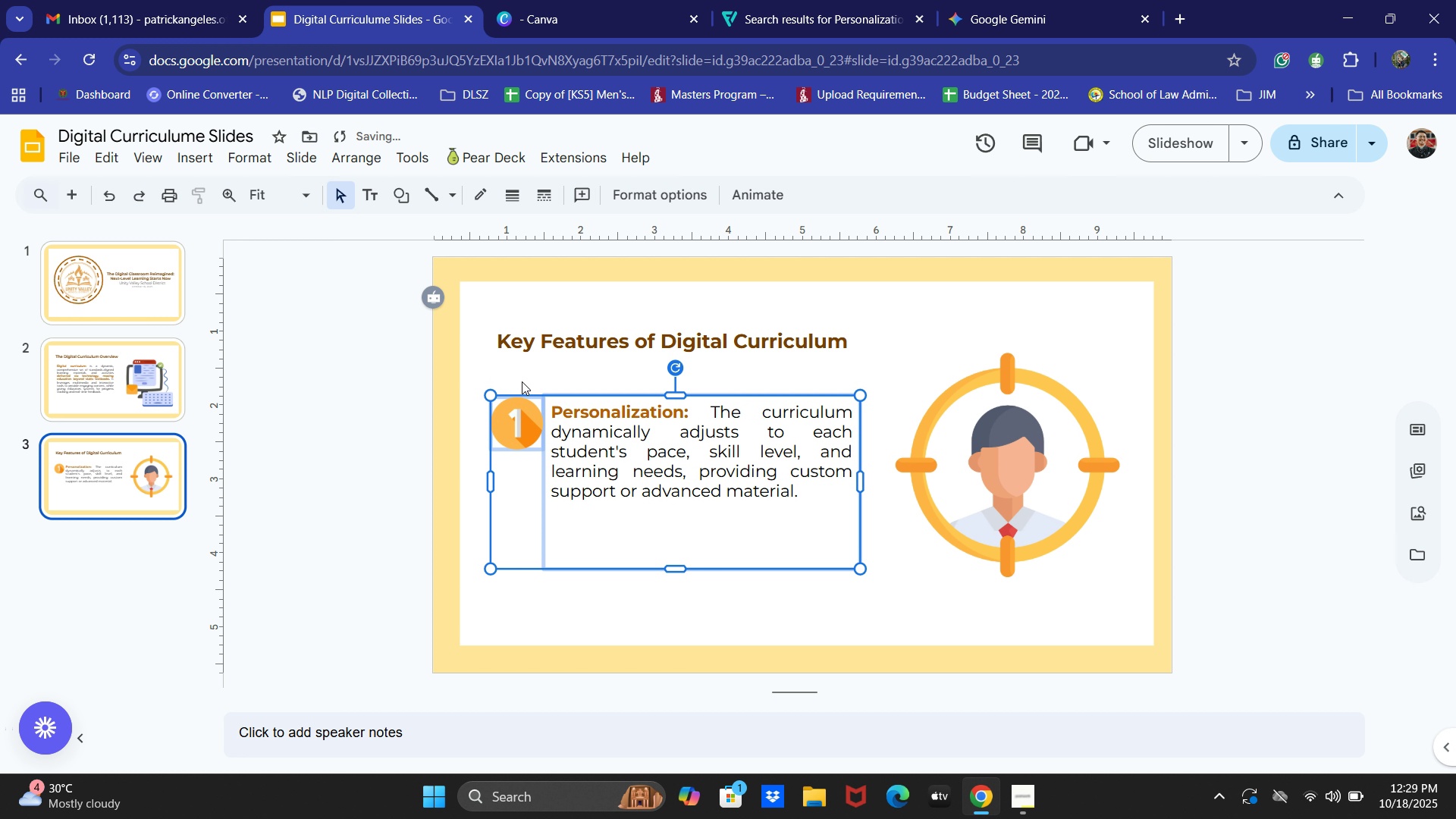 
key(ArrowDown)
 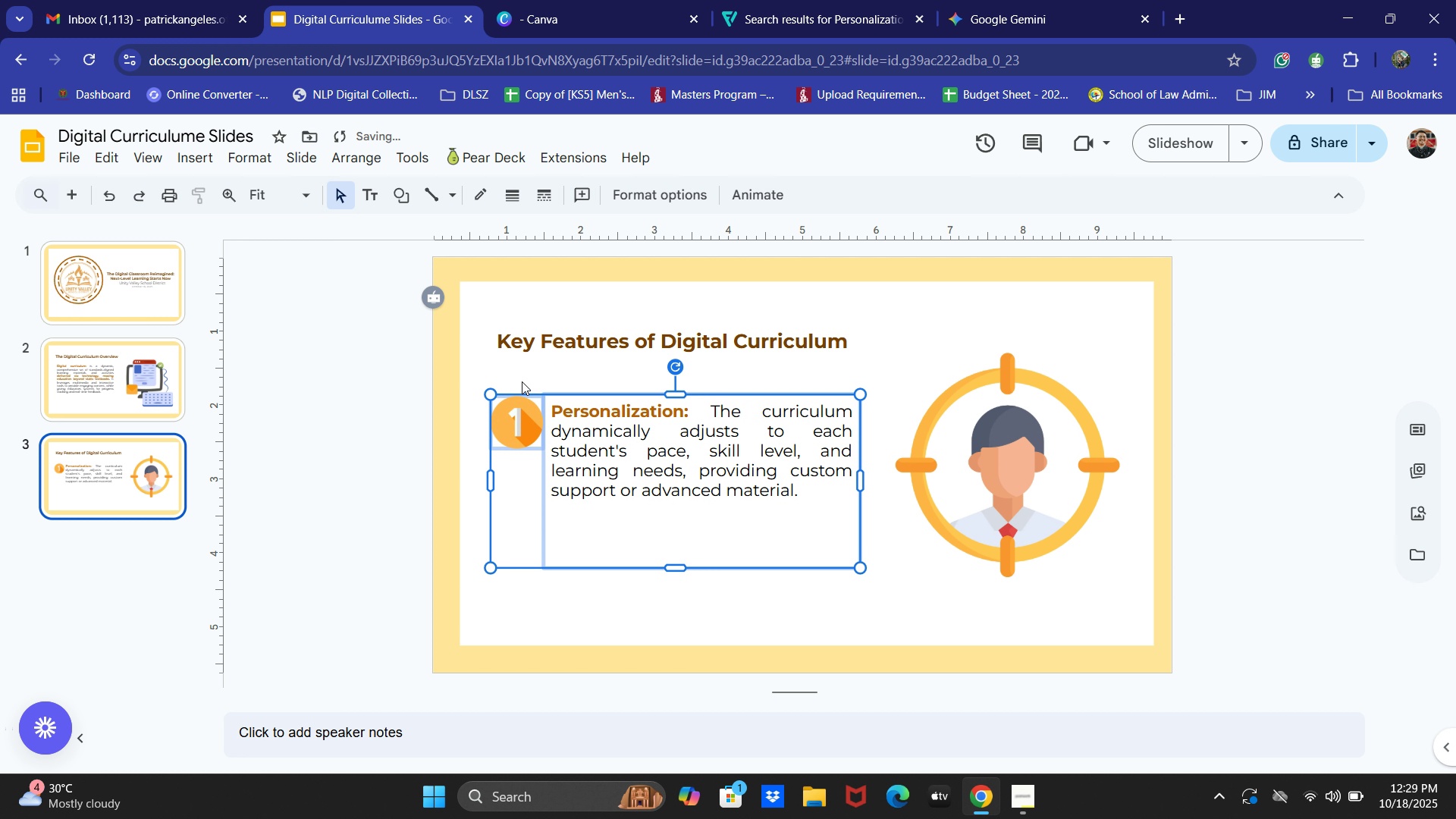 
key(ArrowUp)
 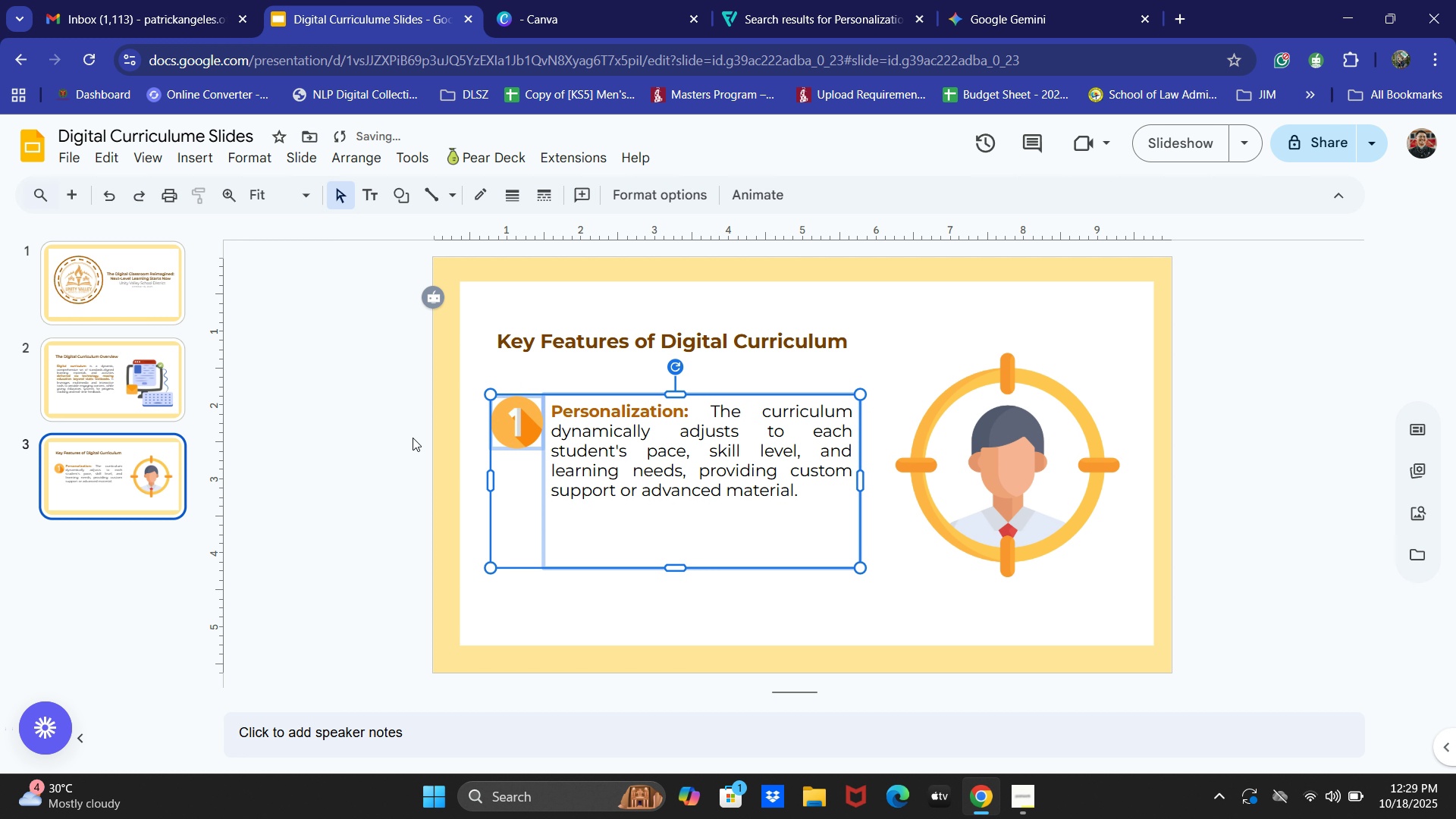 
left_click([401, 444])
 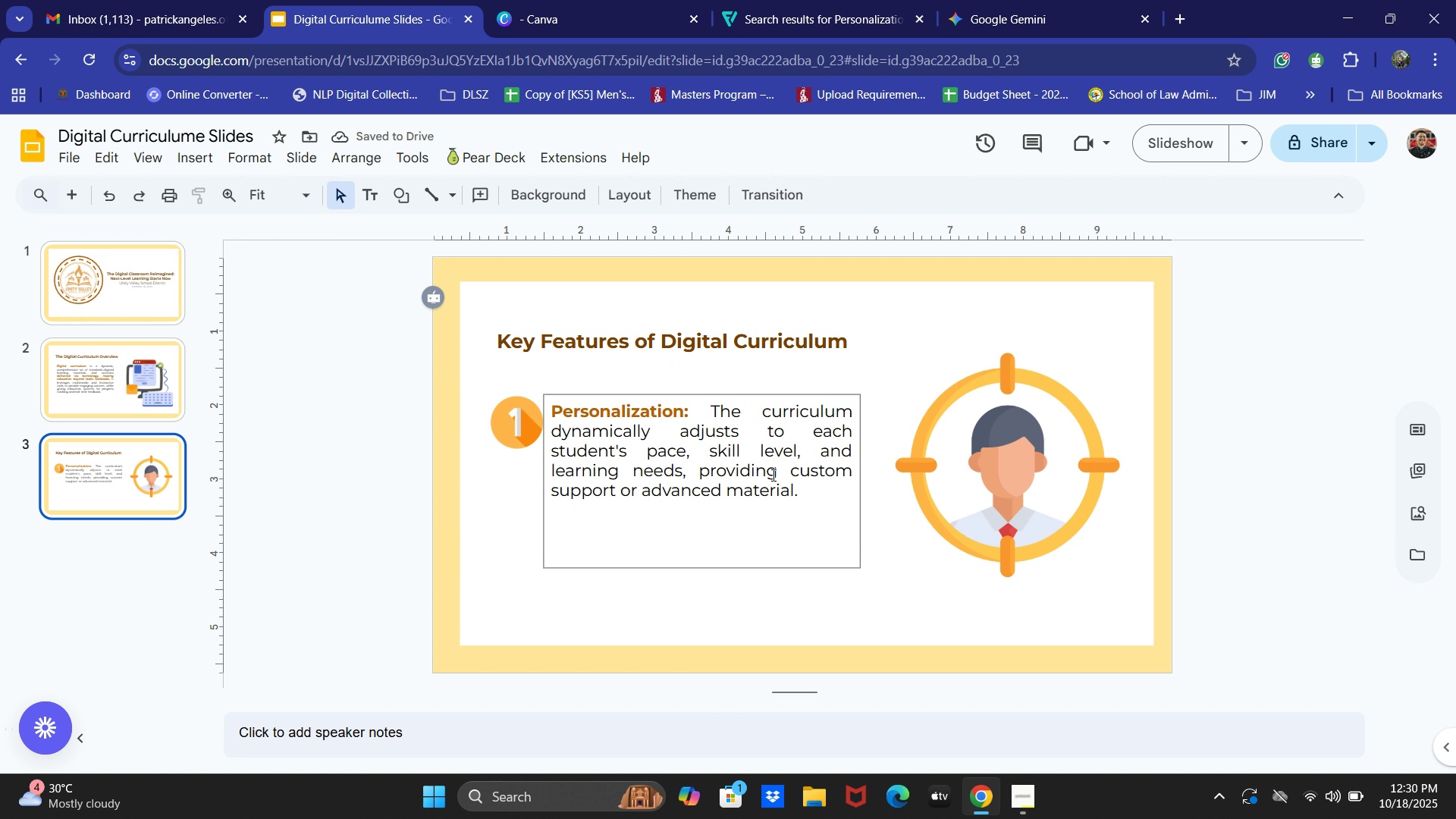 
left_click([982, 398])
 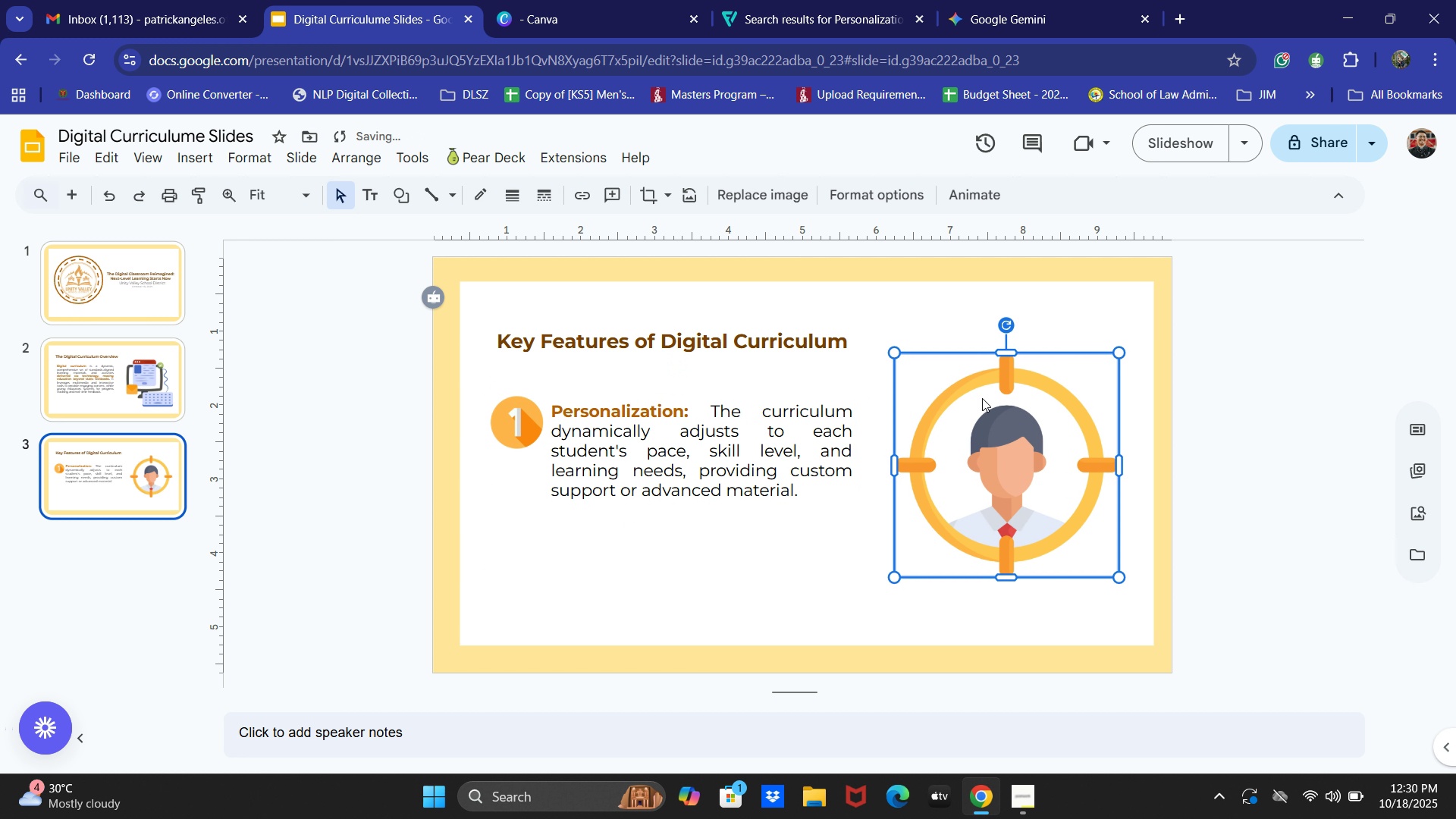 
key(ArrowLeft)
 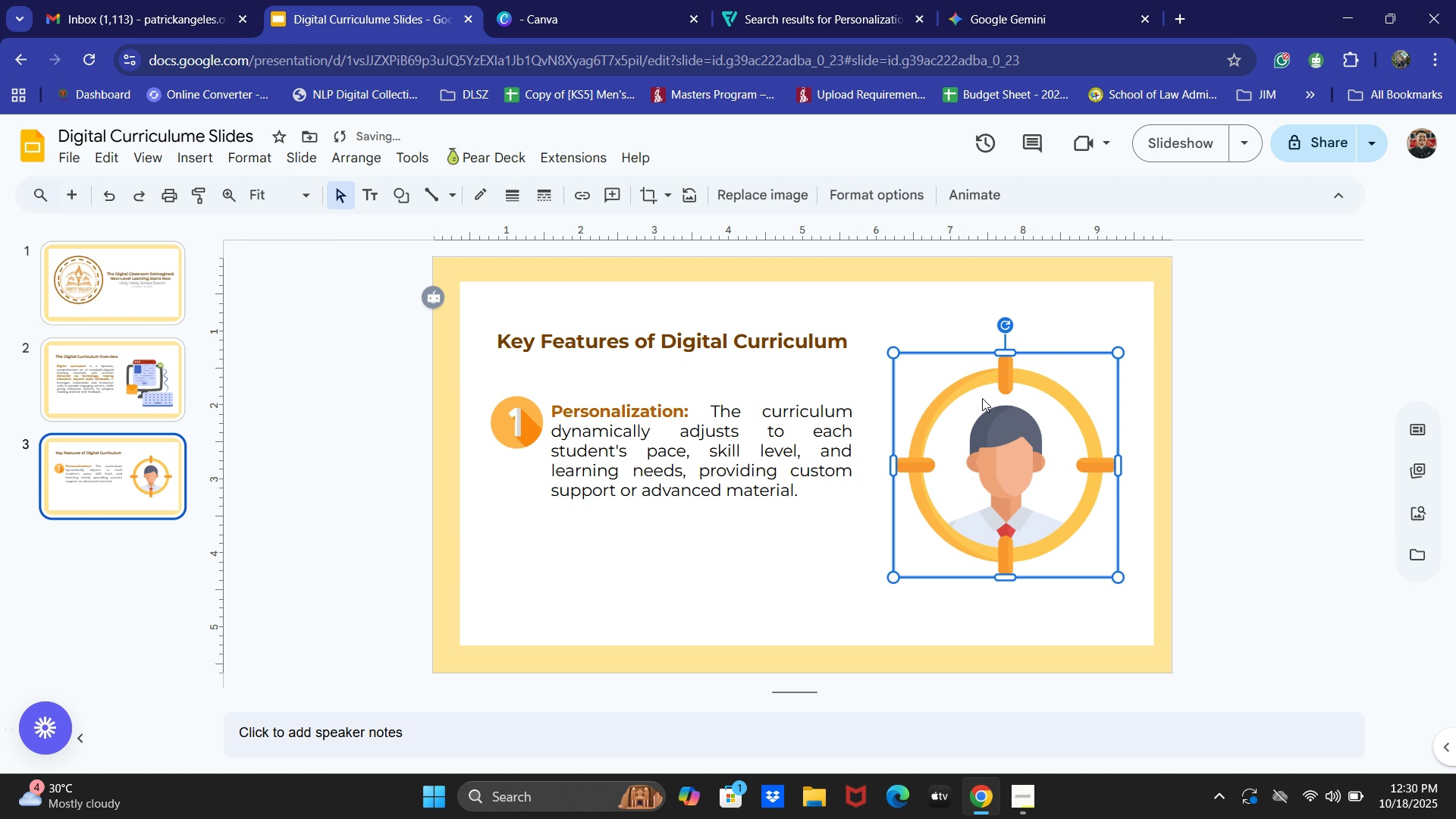 
key(ArrowLeft)
 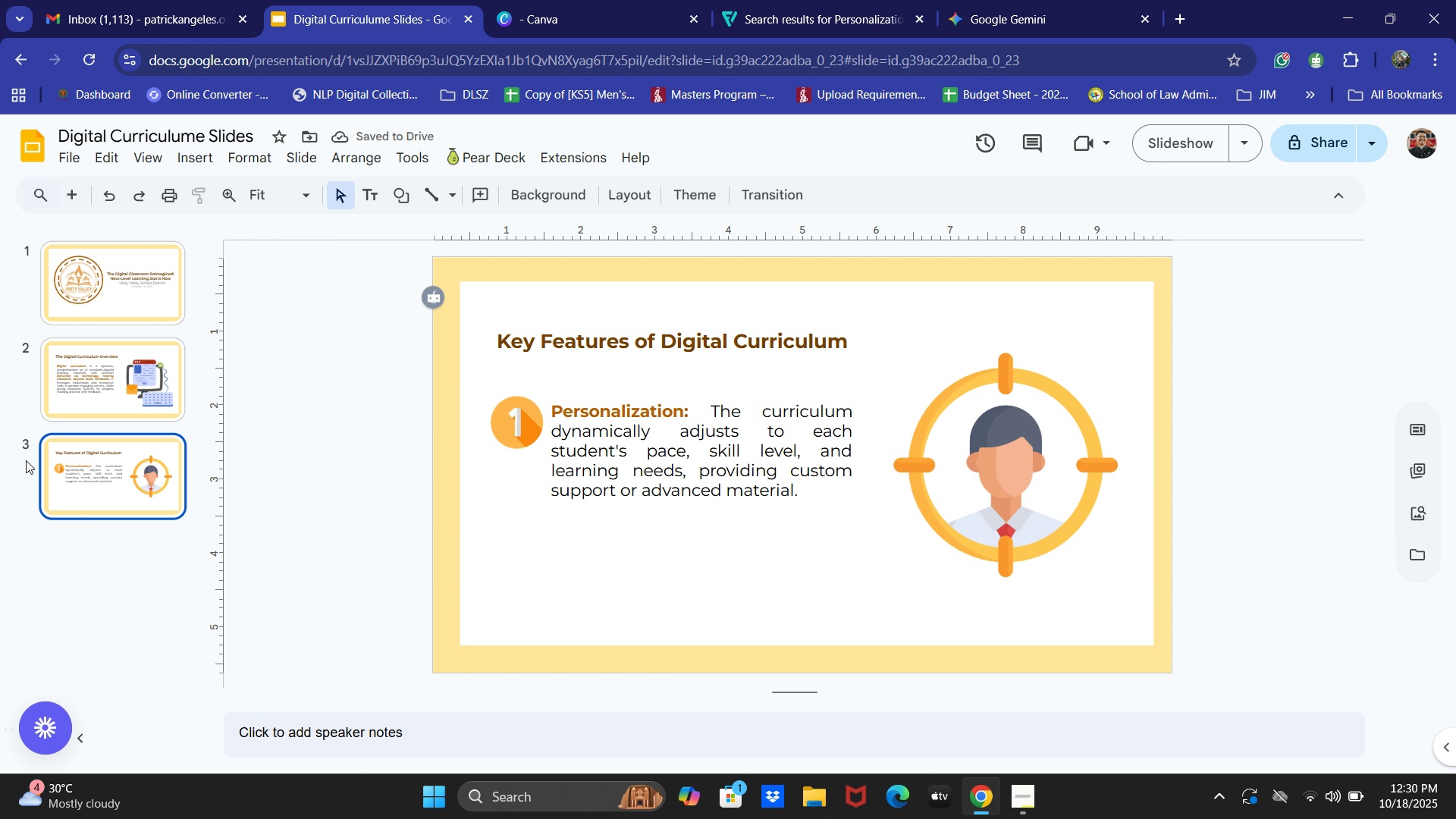 
double_click([90, 467])
 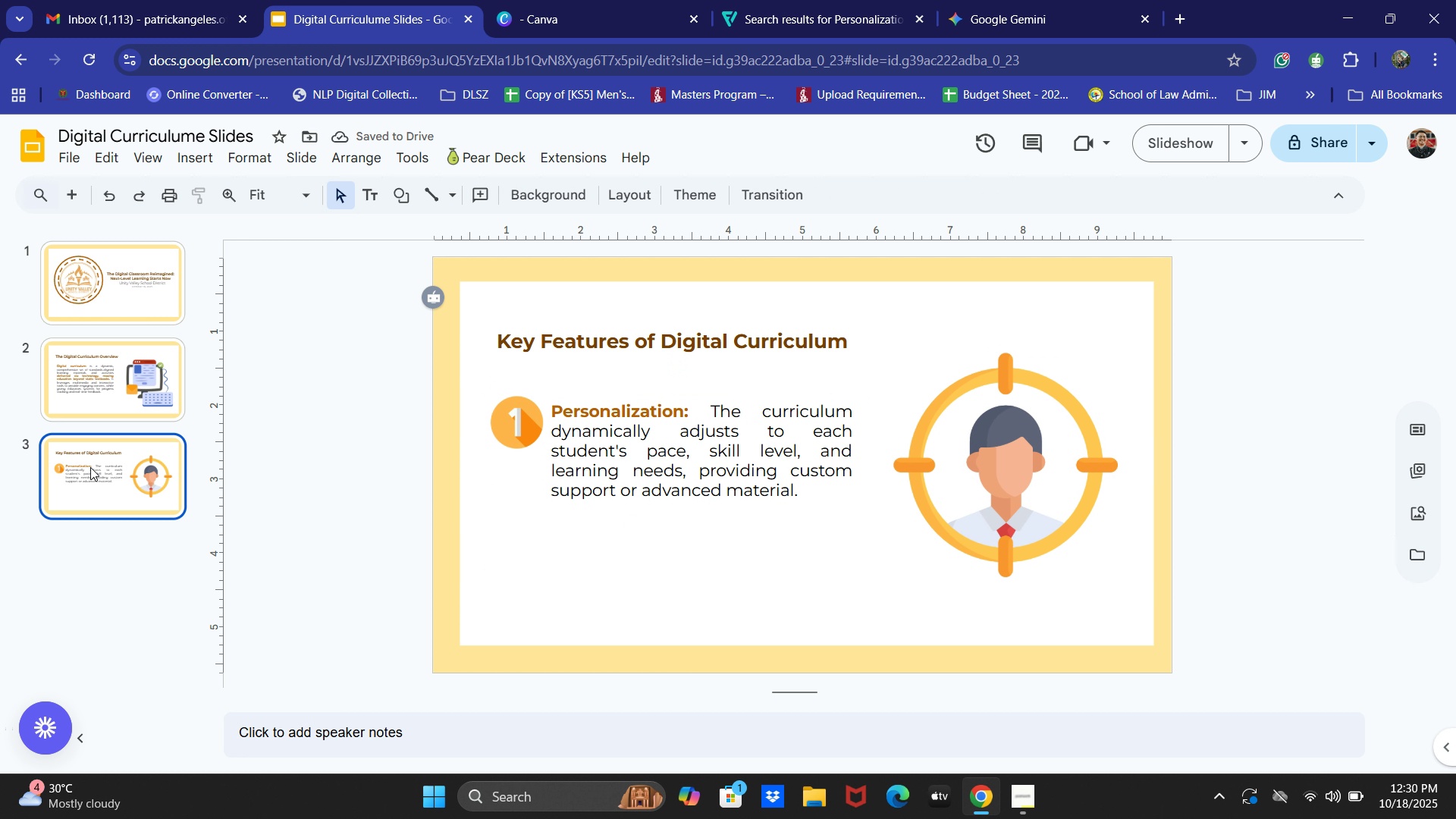 
key(Control+C)
 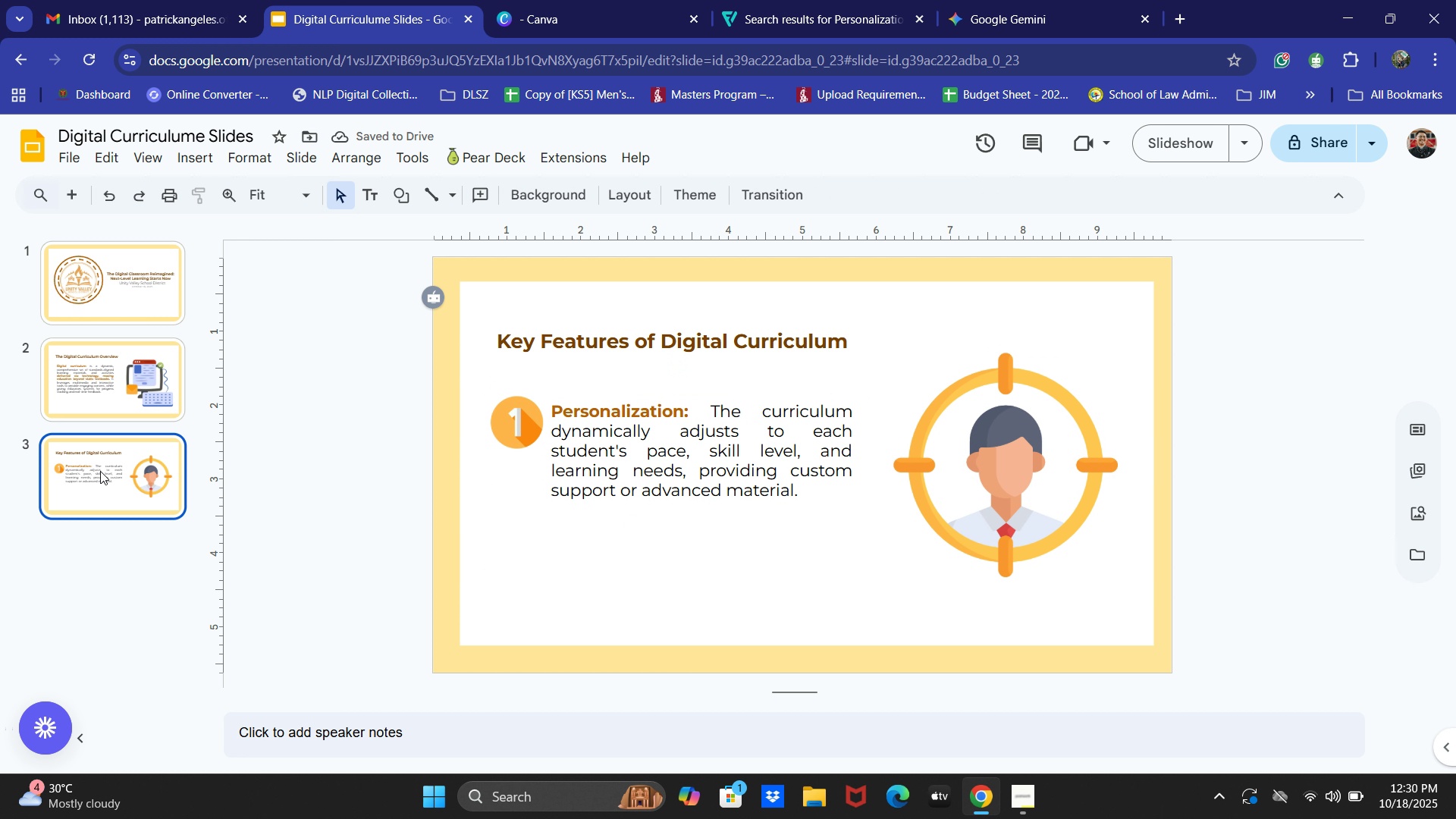 
key(Control+V)
 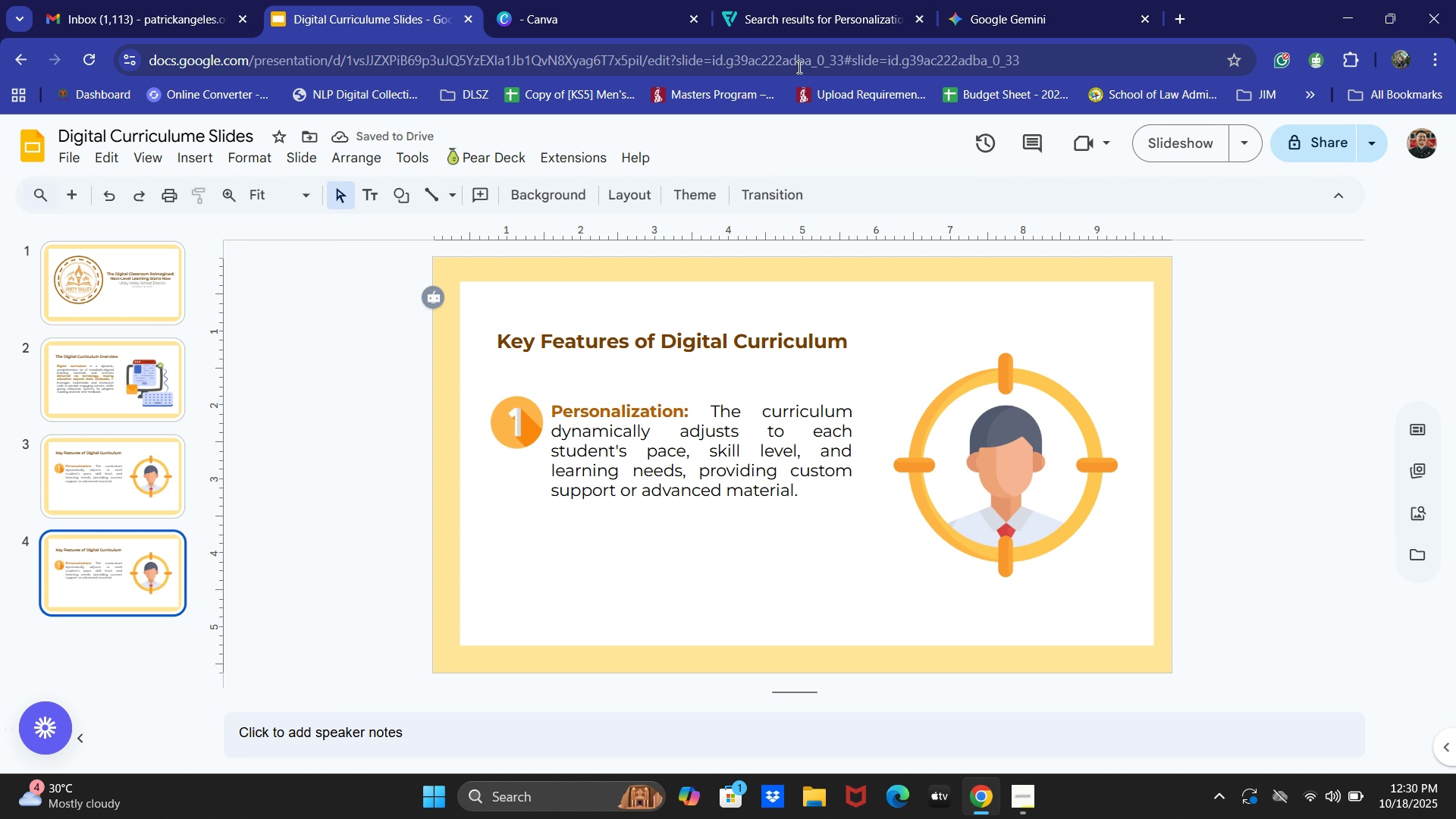 
left_click([998, 5])
 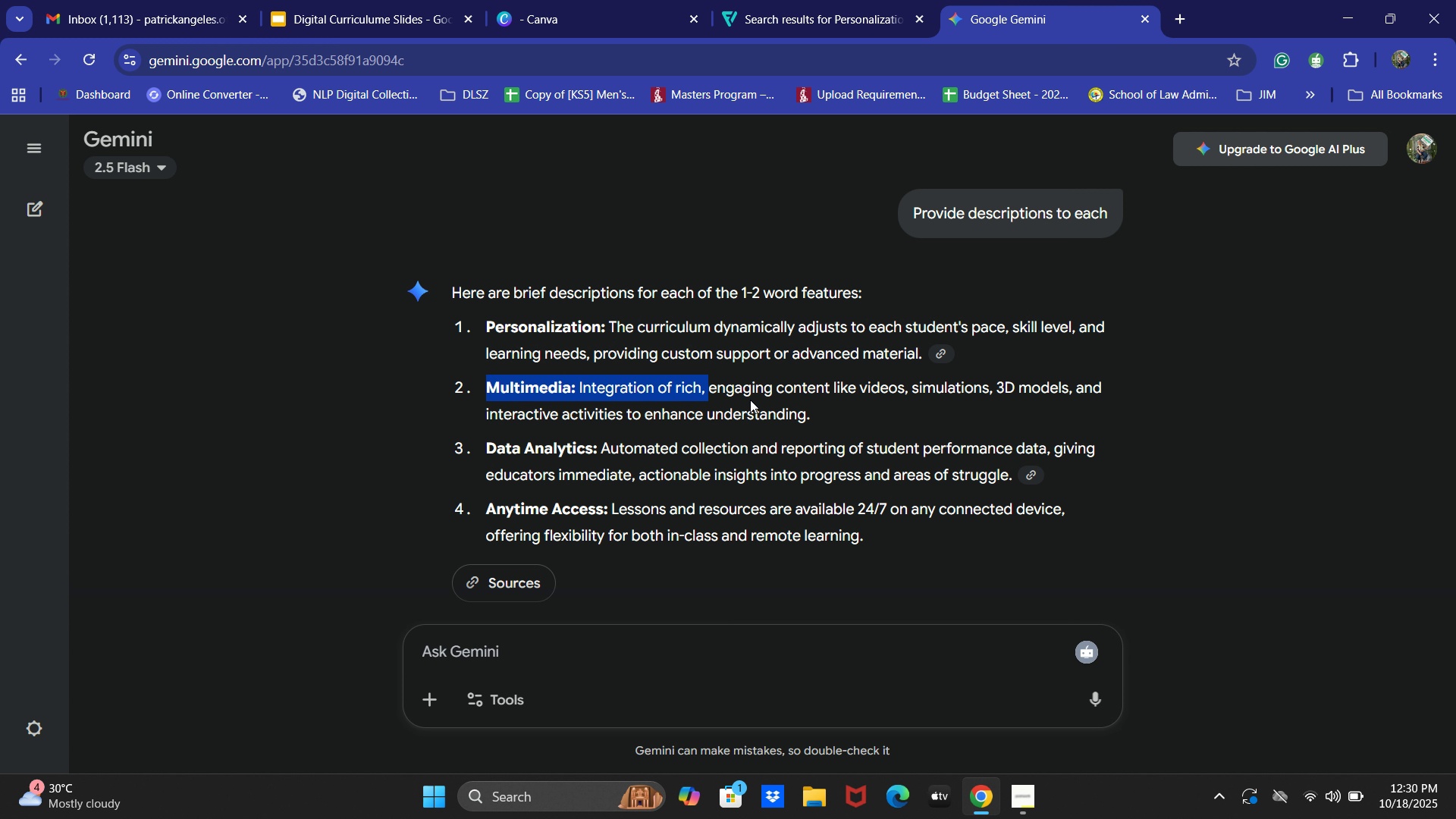 
key(Control+C)
 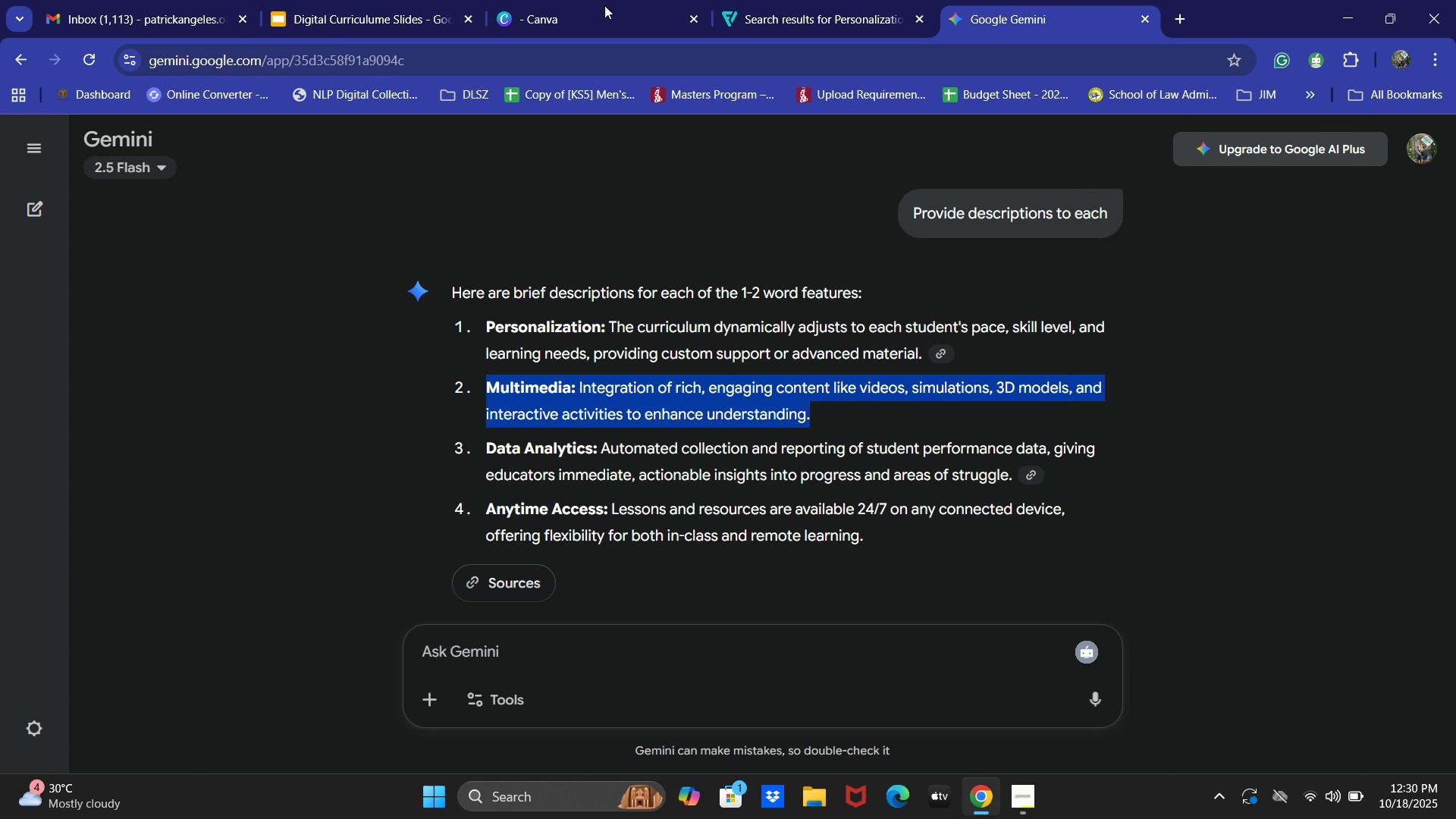 
key(Control+C)
 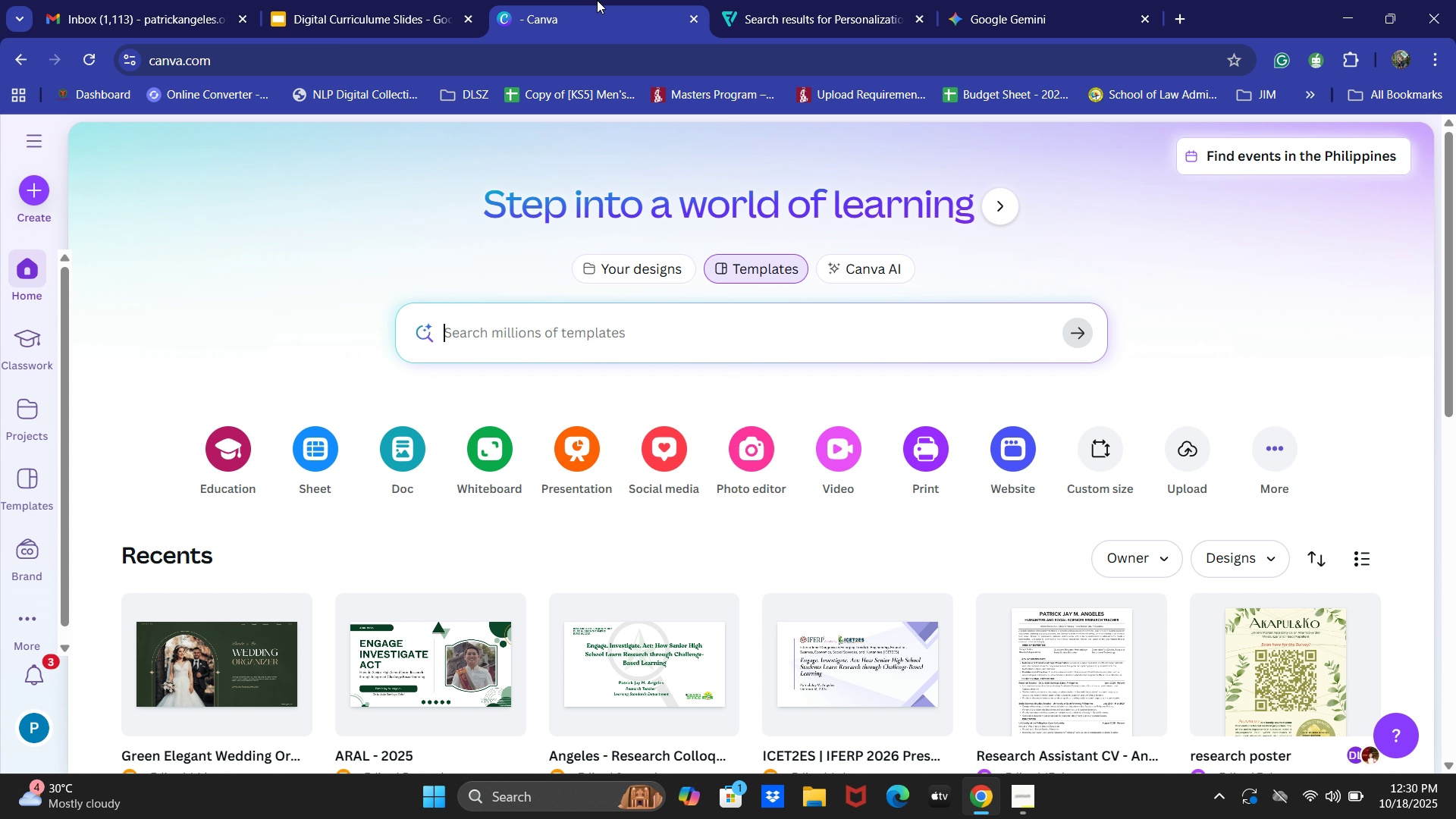 
left_click([597, 0])
 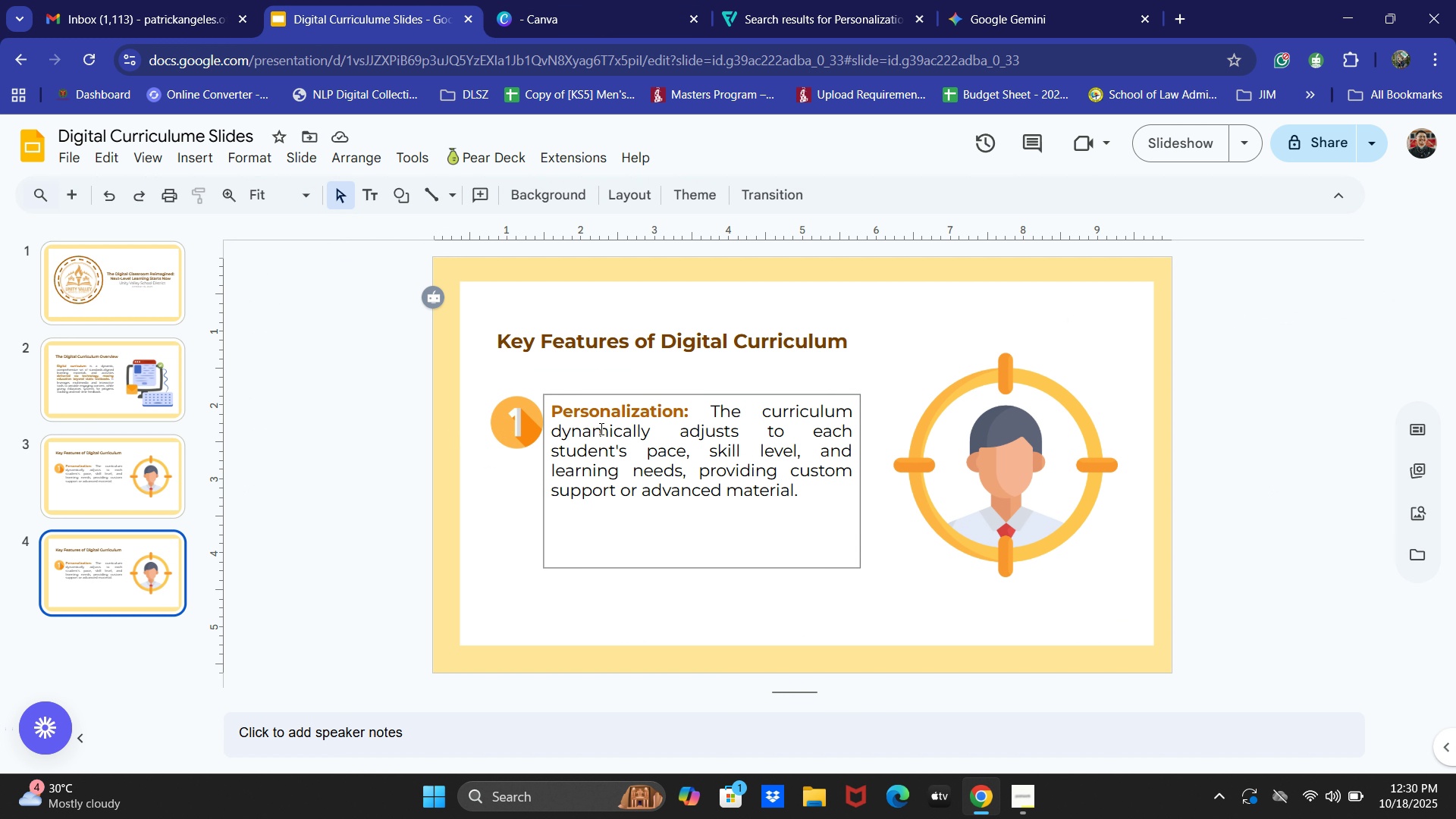 
double_click([600, 428])
 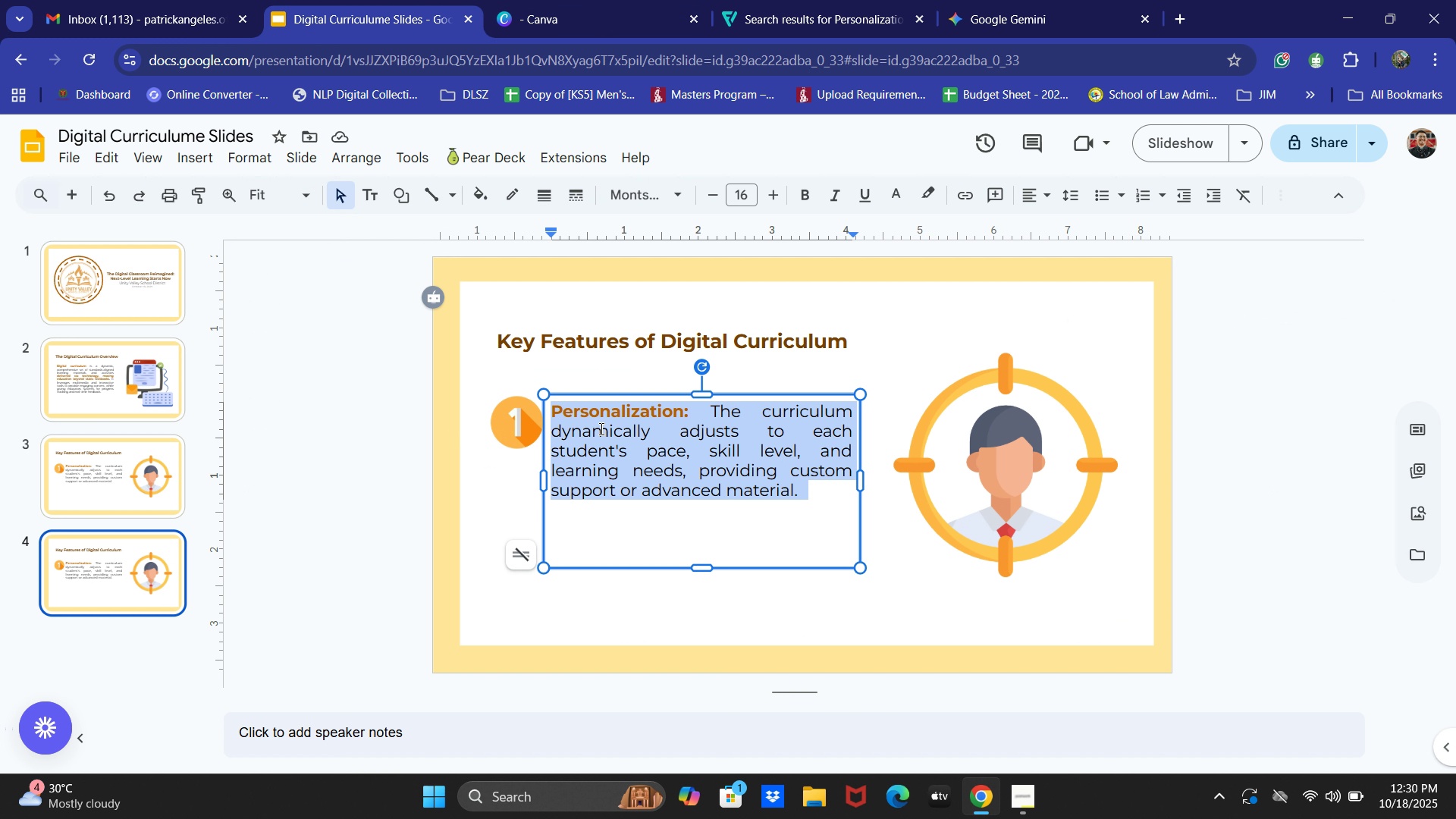 
key(Control+A)
 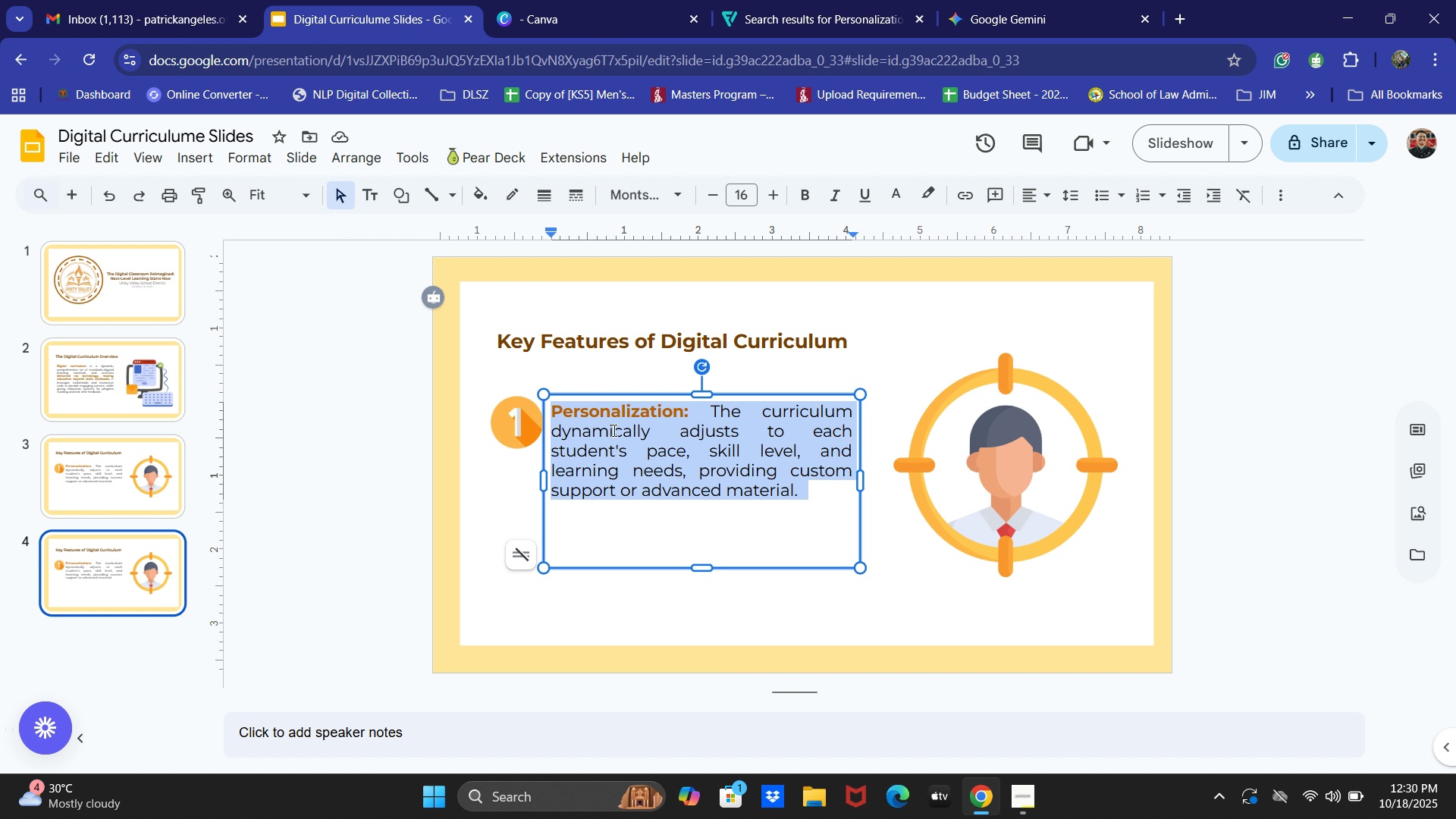 
key(Control+V)
 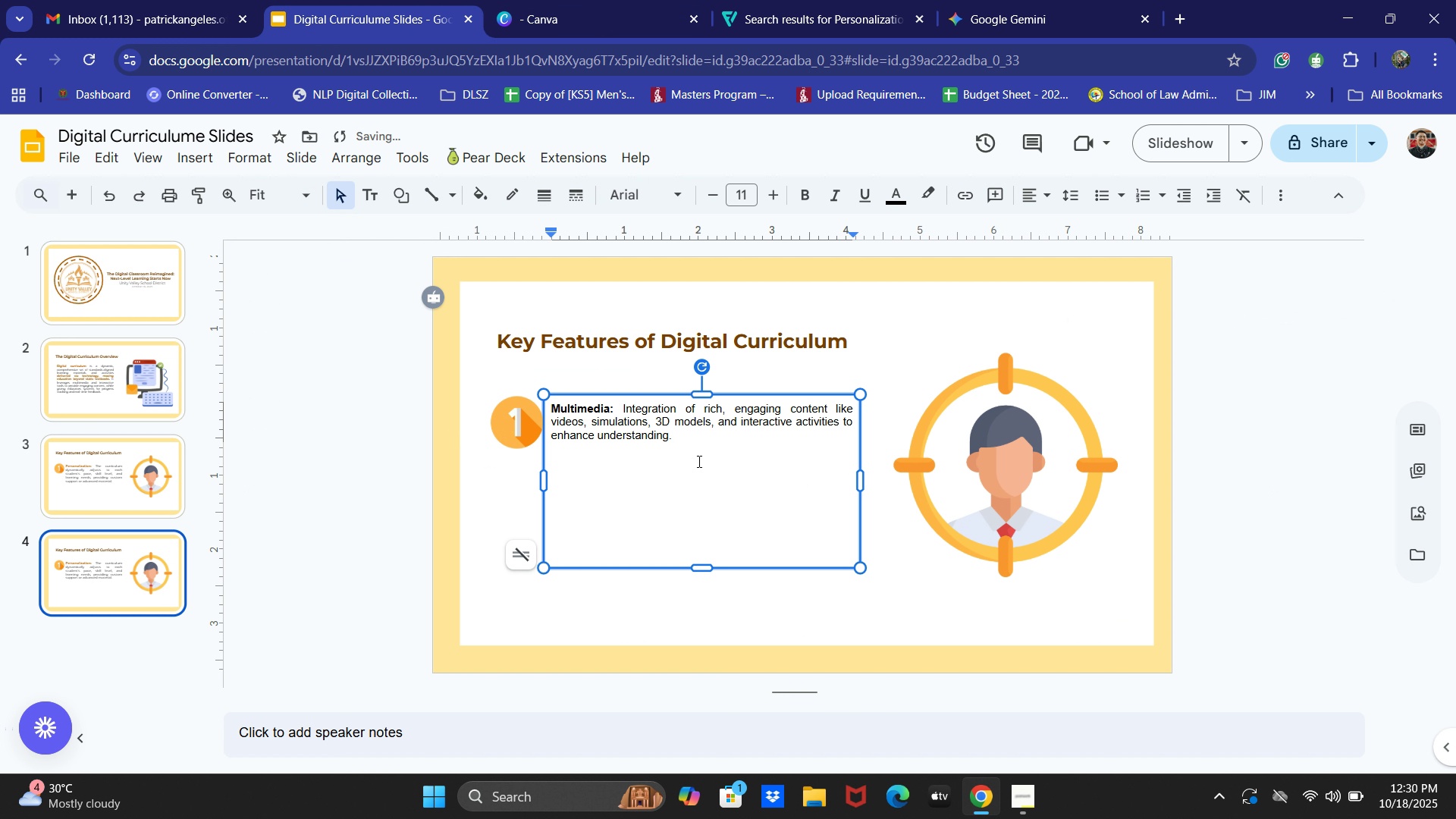 
key(Control+ControlLeft)
 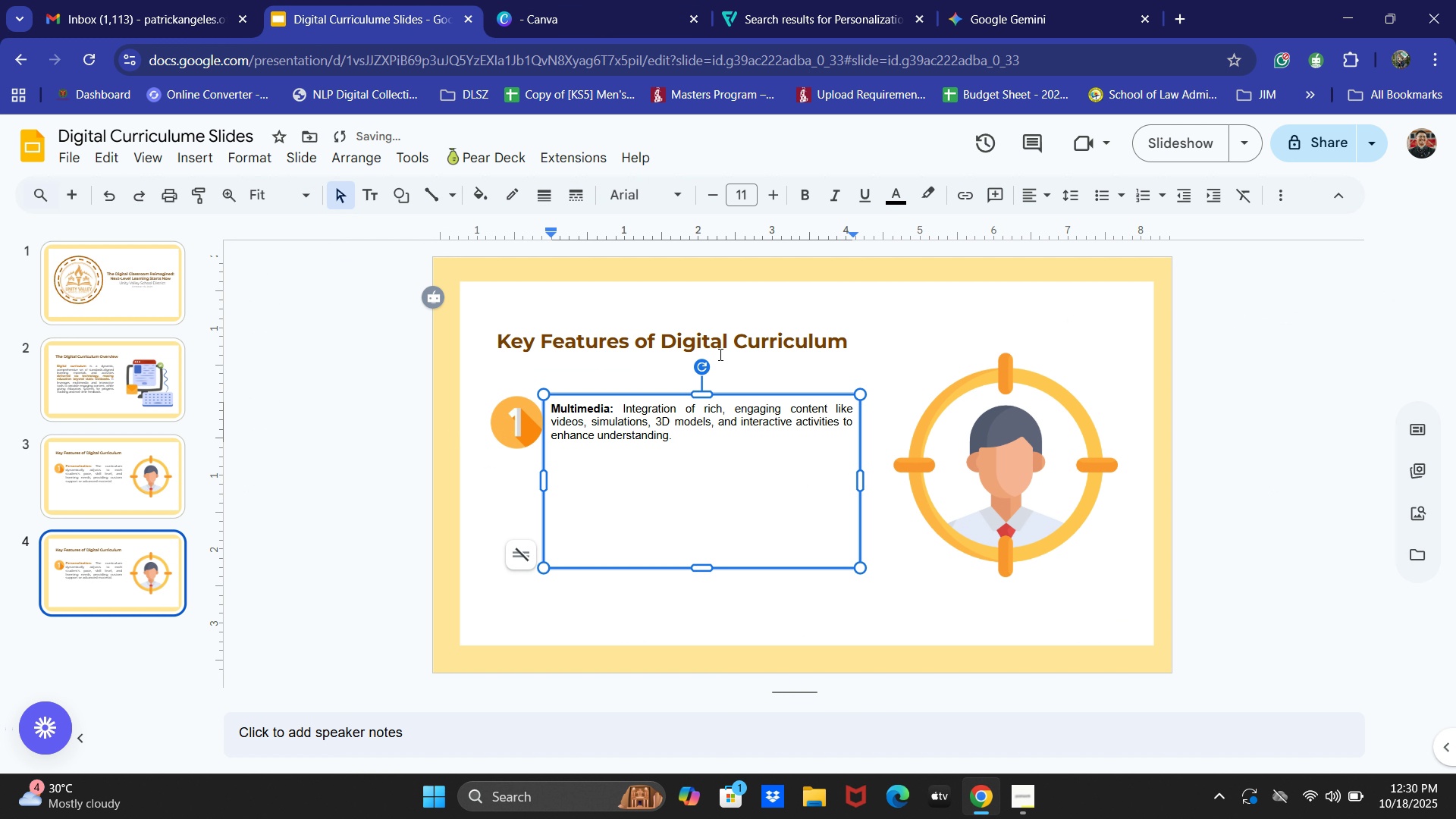 
key(Control+A)
 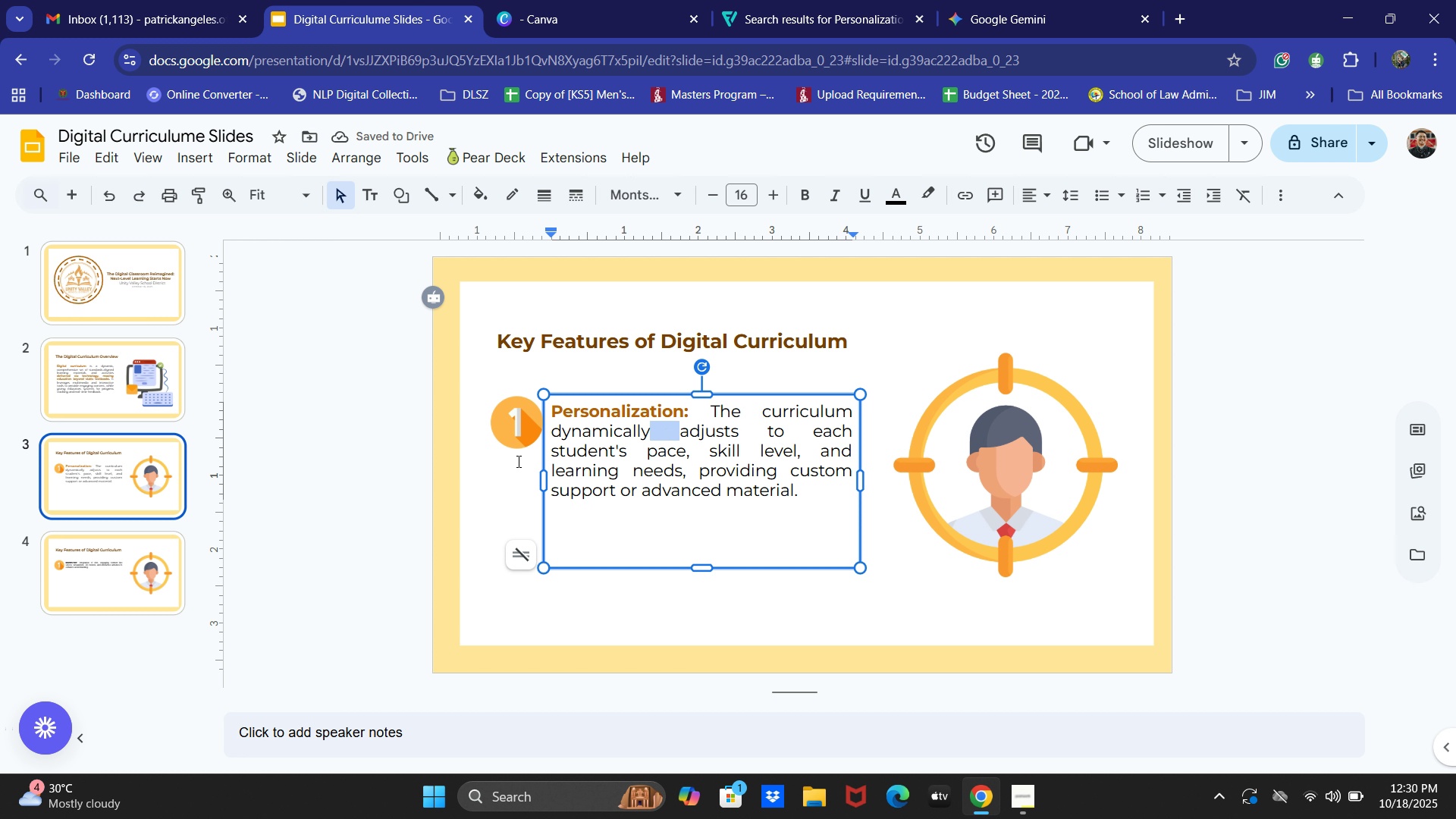 
double_click([722, 460])
 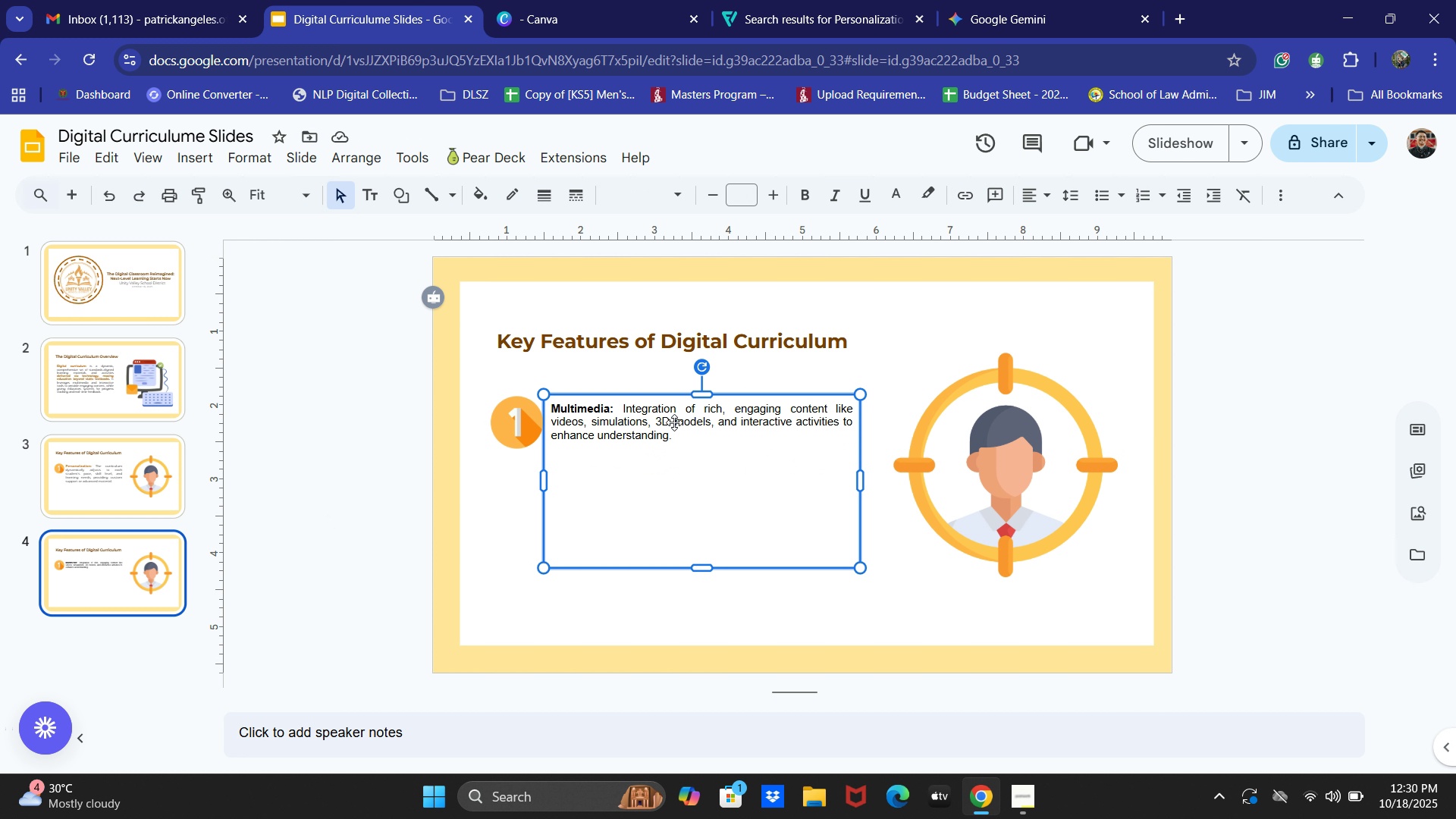 
left_click([675, 422])
 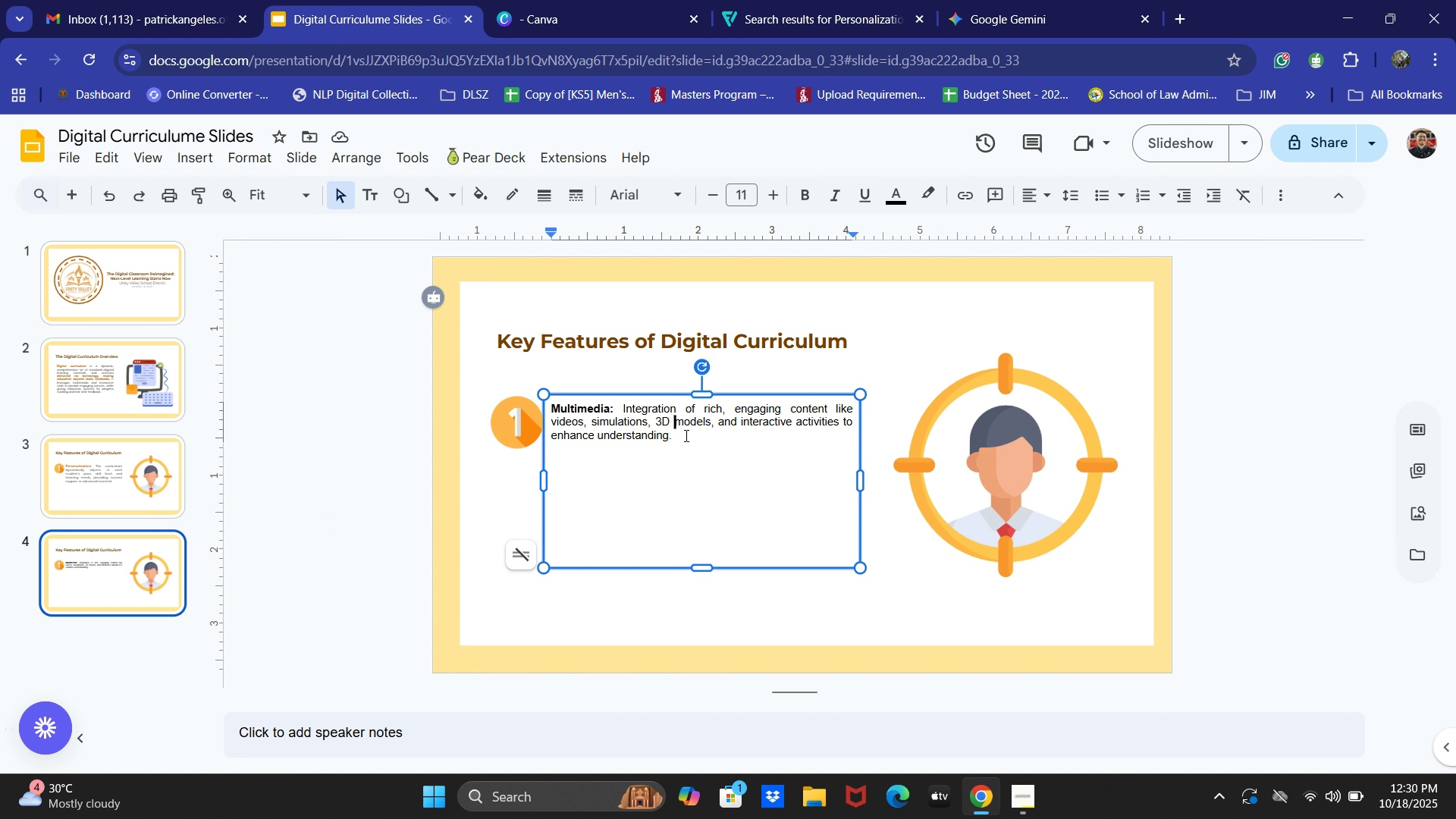 
key(Control+A)
 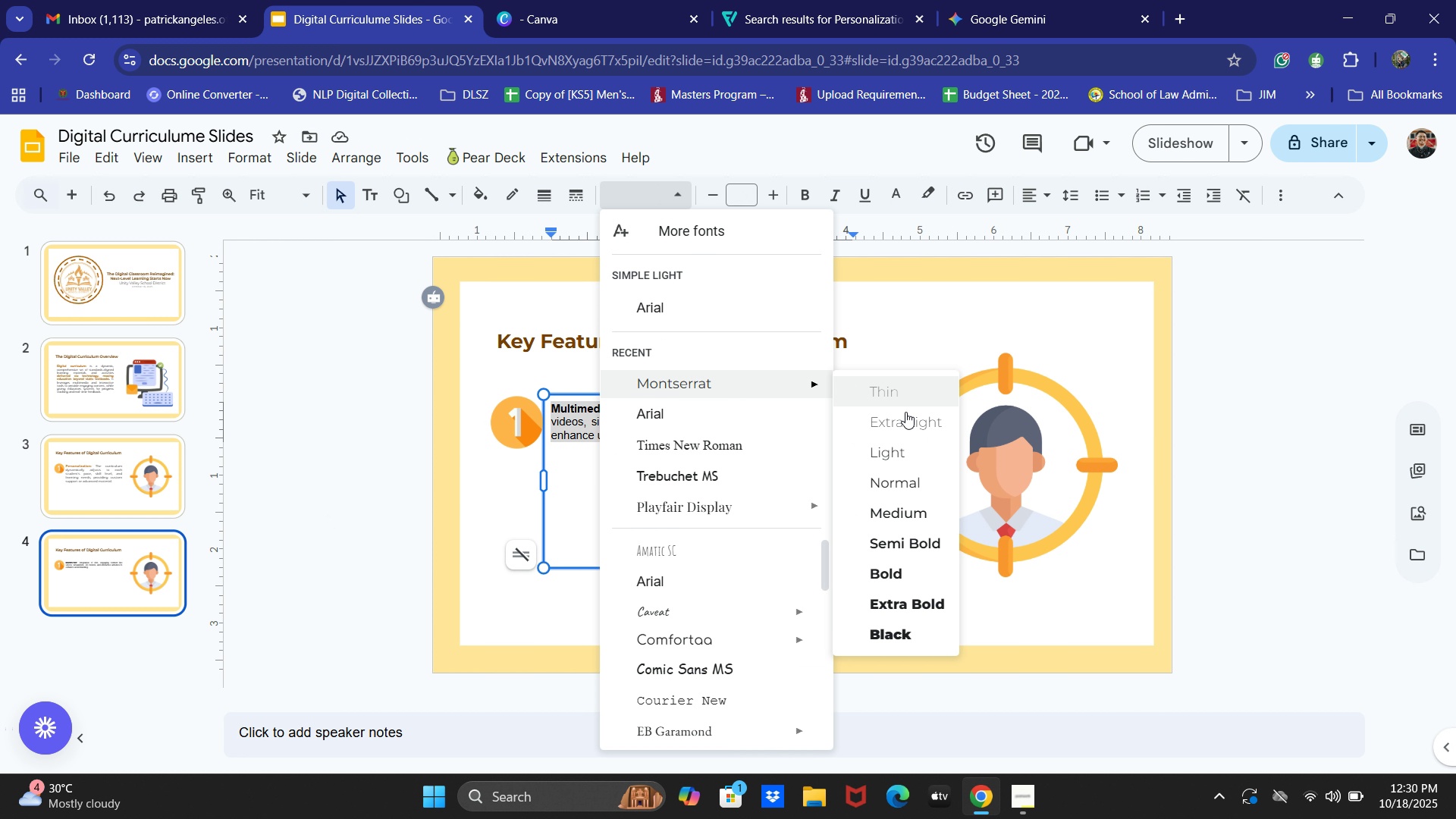 
left_click([897, 479])
 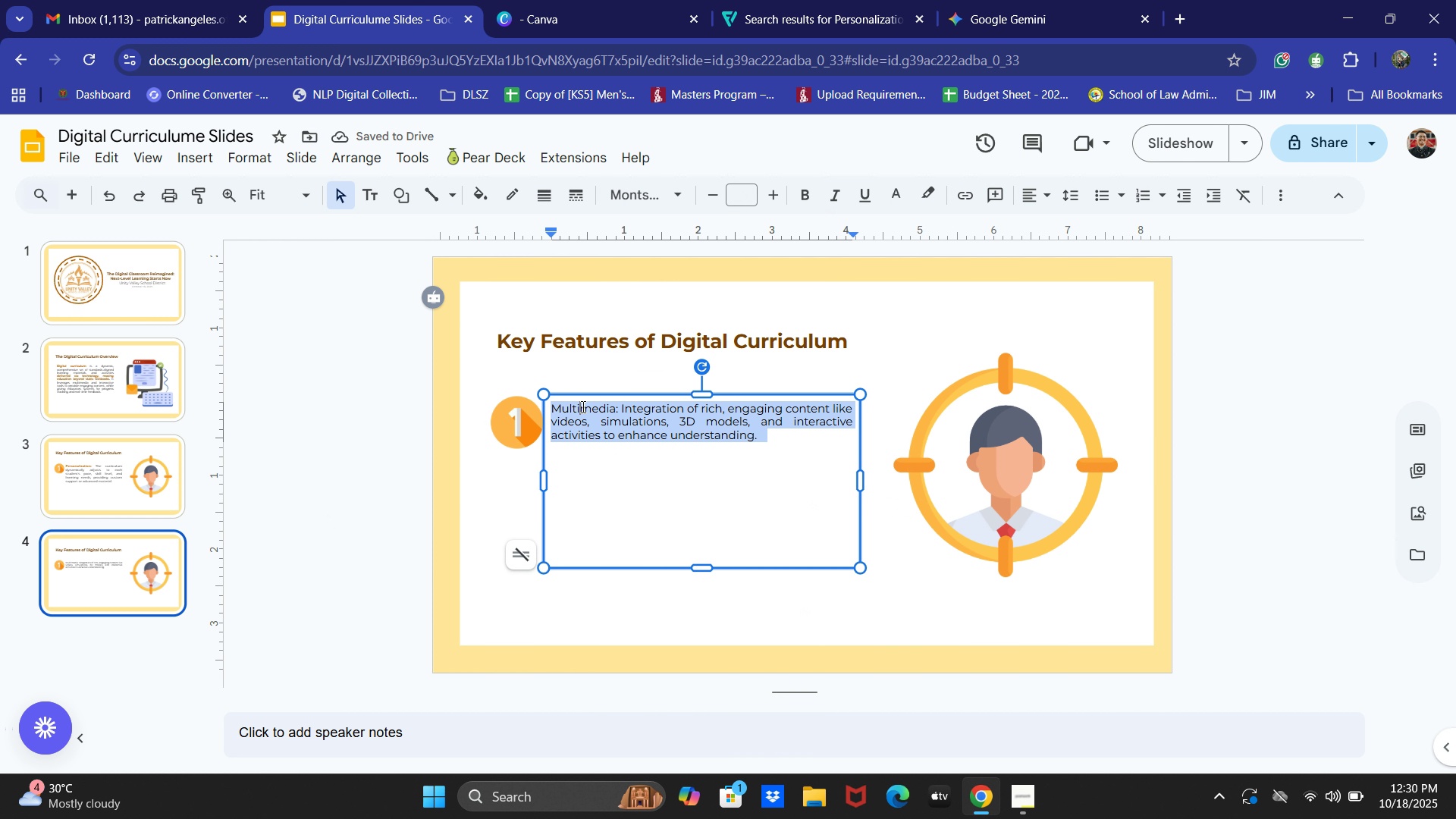 
key(Control+Z)
 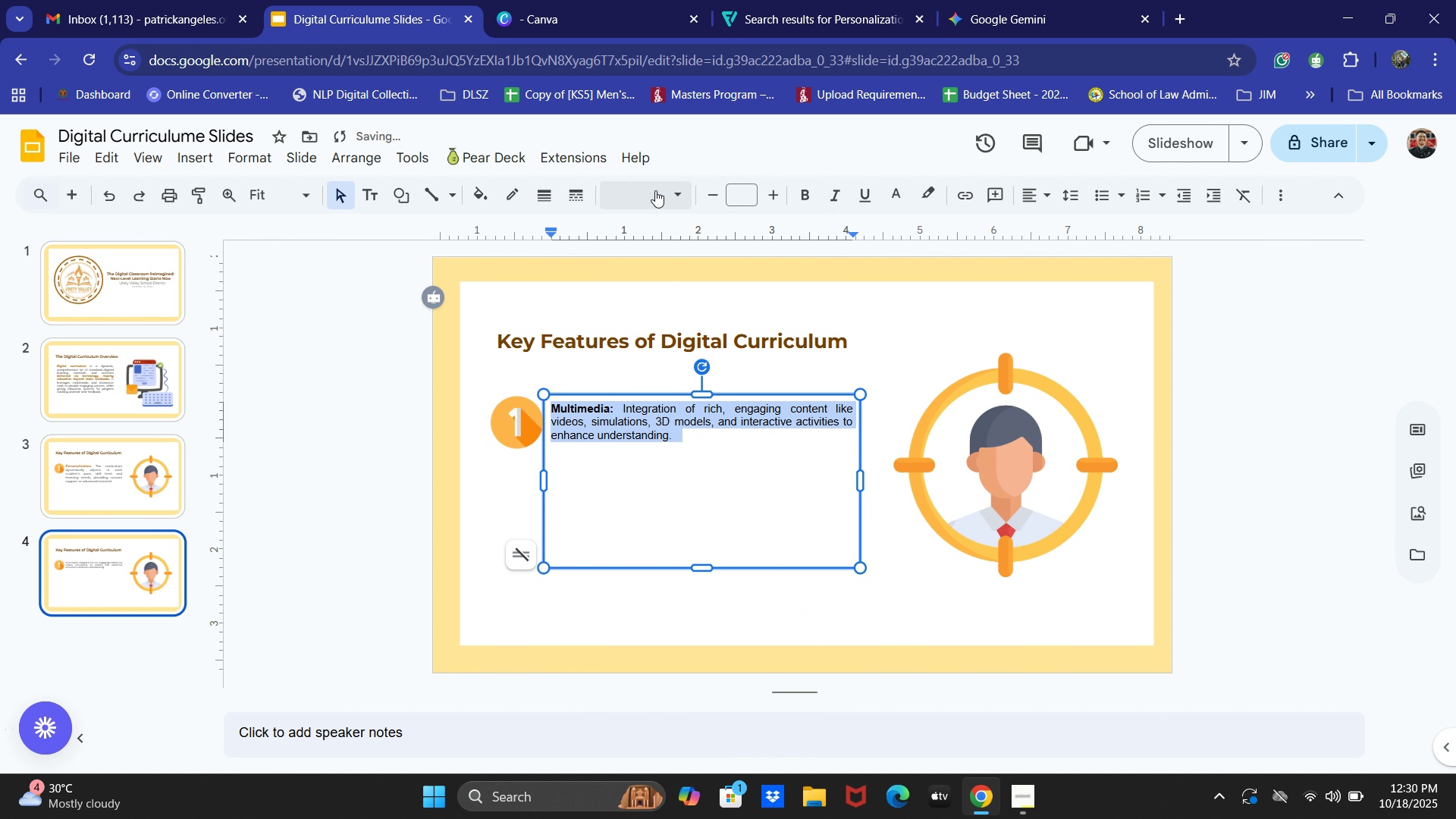 
left_click([654, 191])
 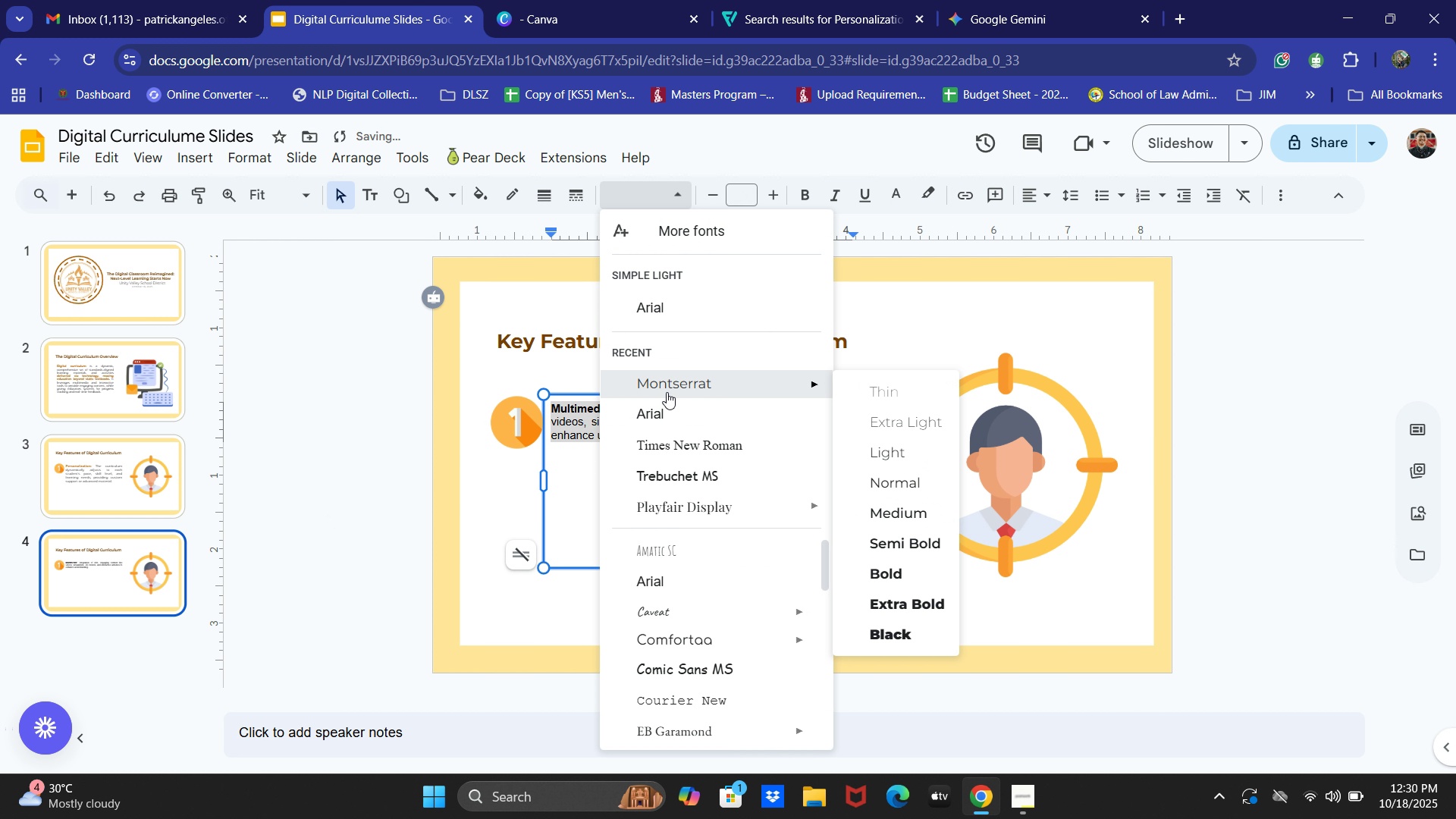 
left_click([667, 392])
 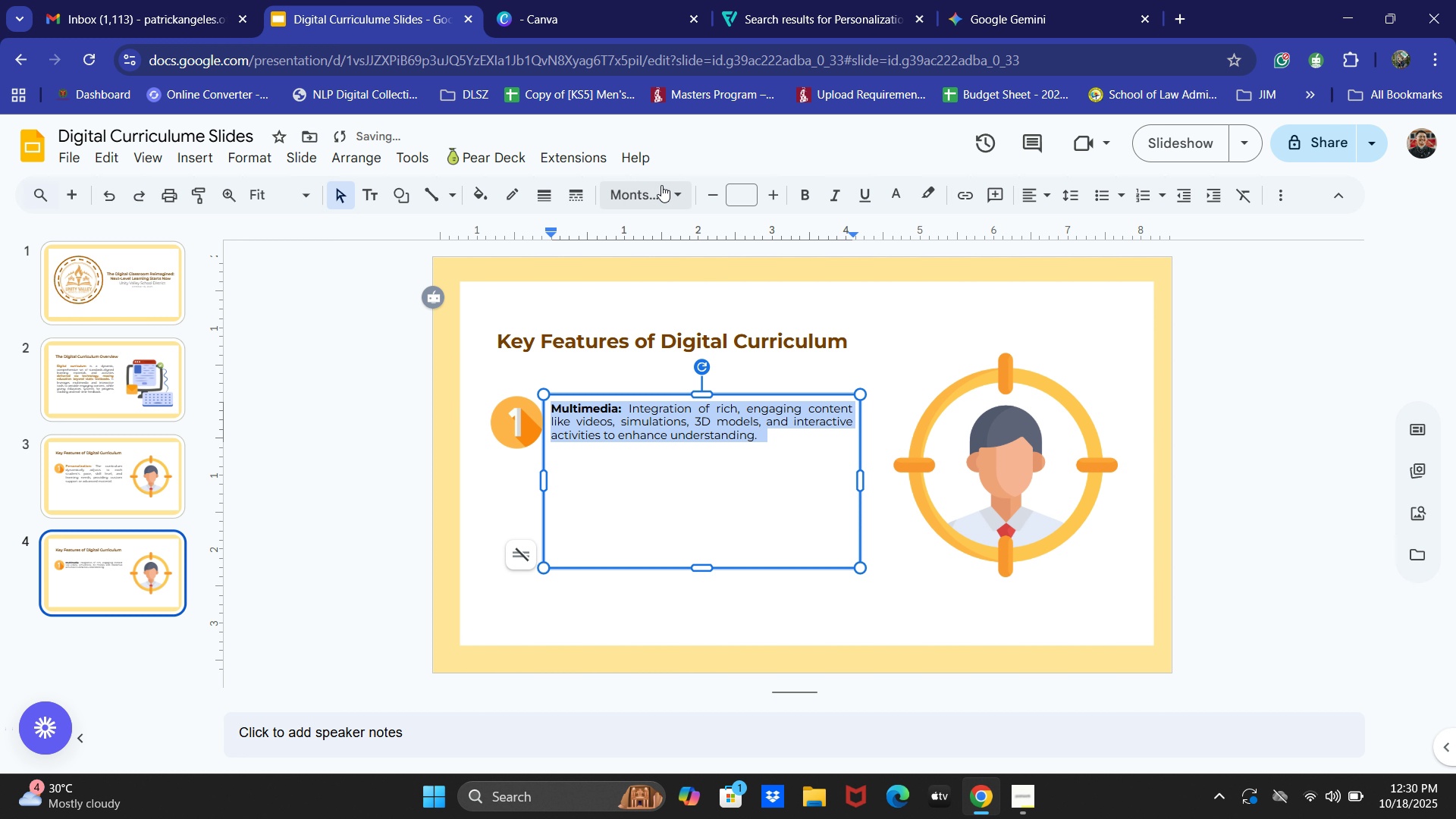 
left_click([661, 185])
 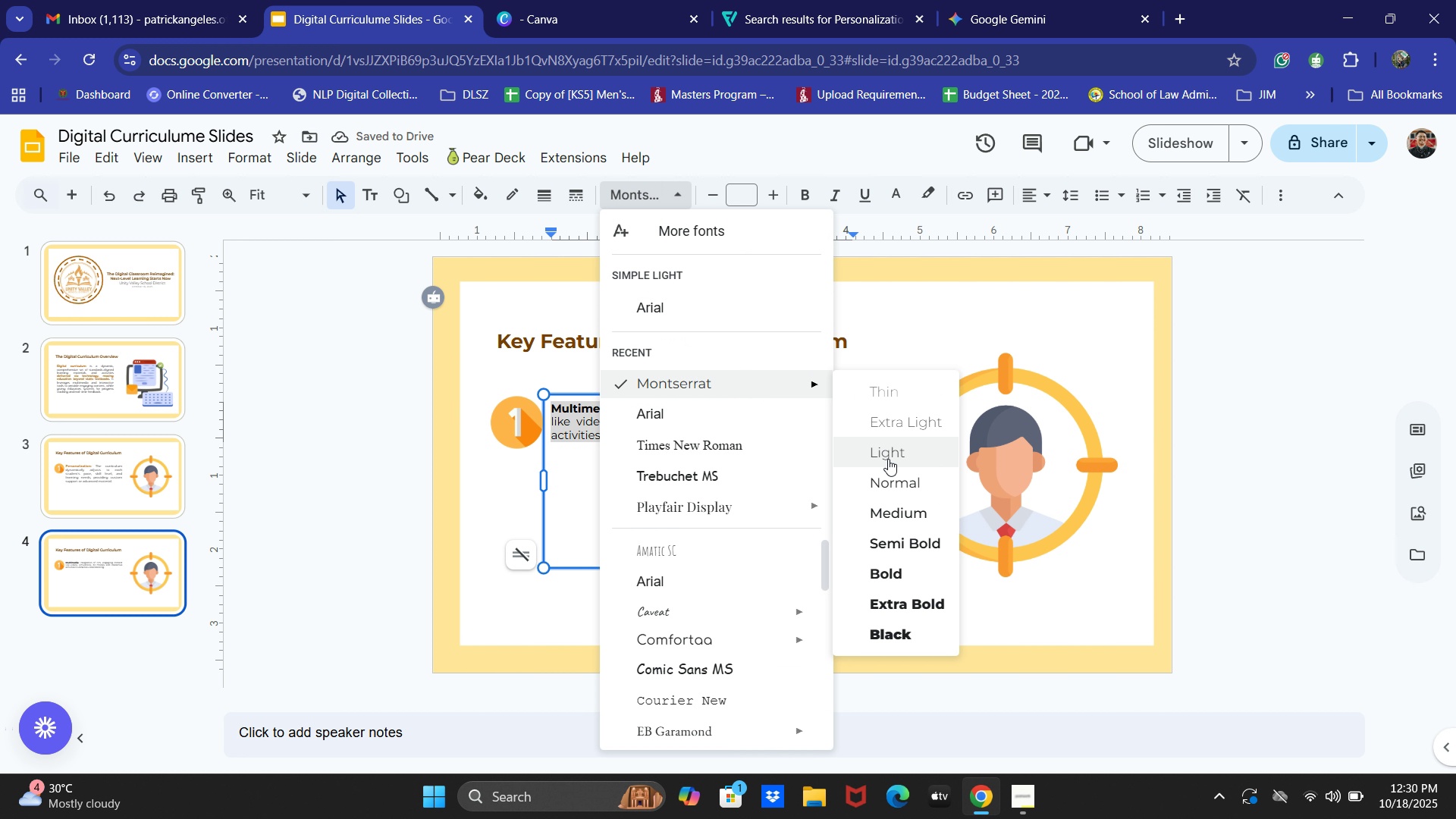 
left_click([895, 478])
 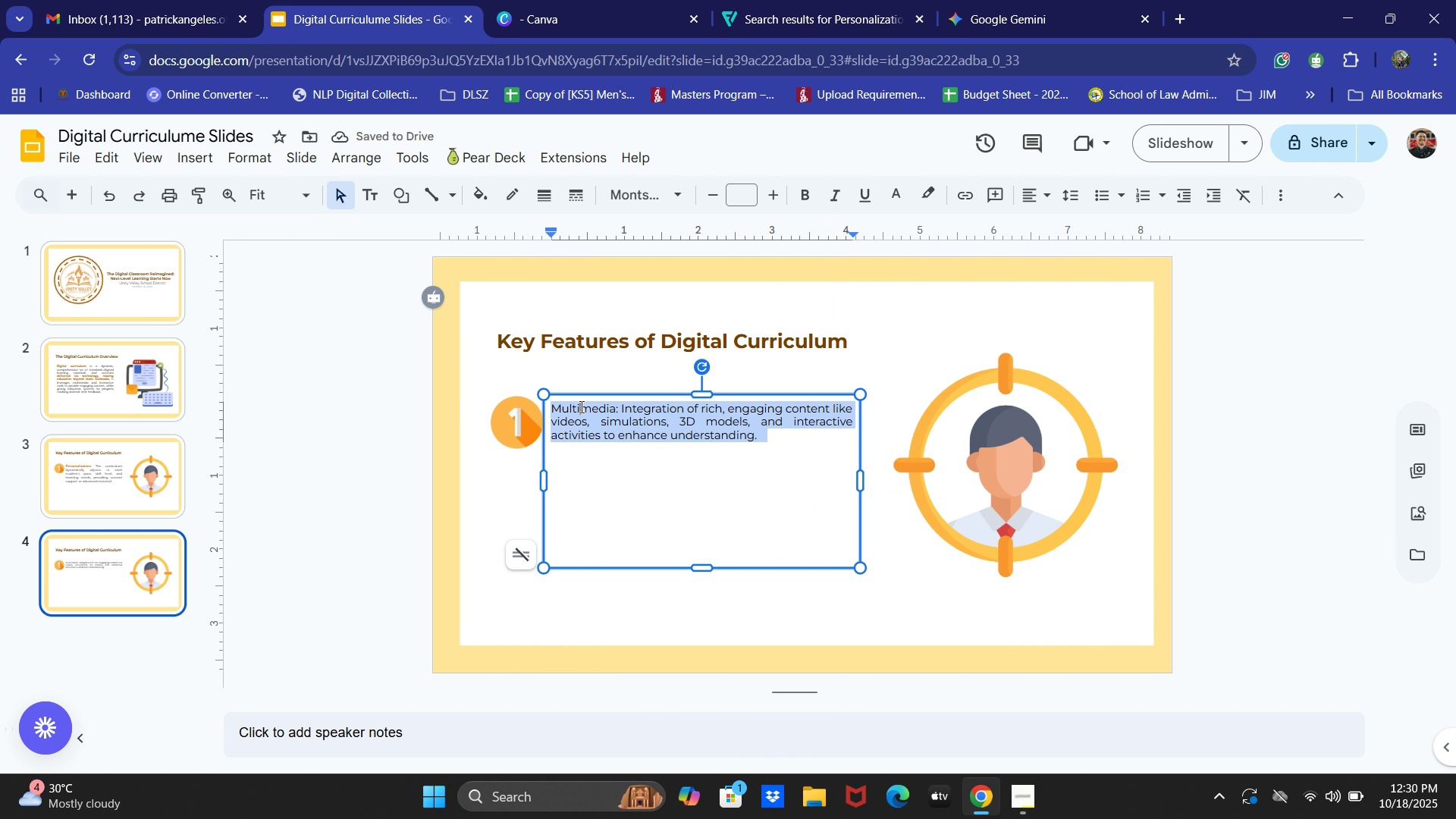 
left_click([805, 435])
 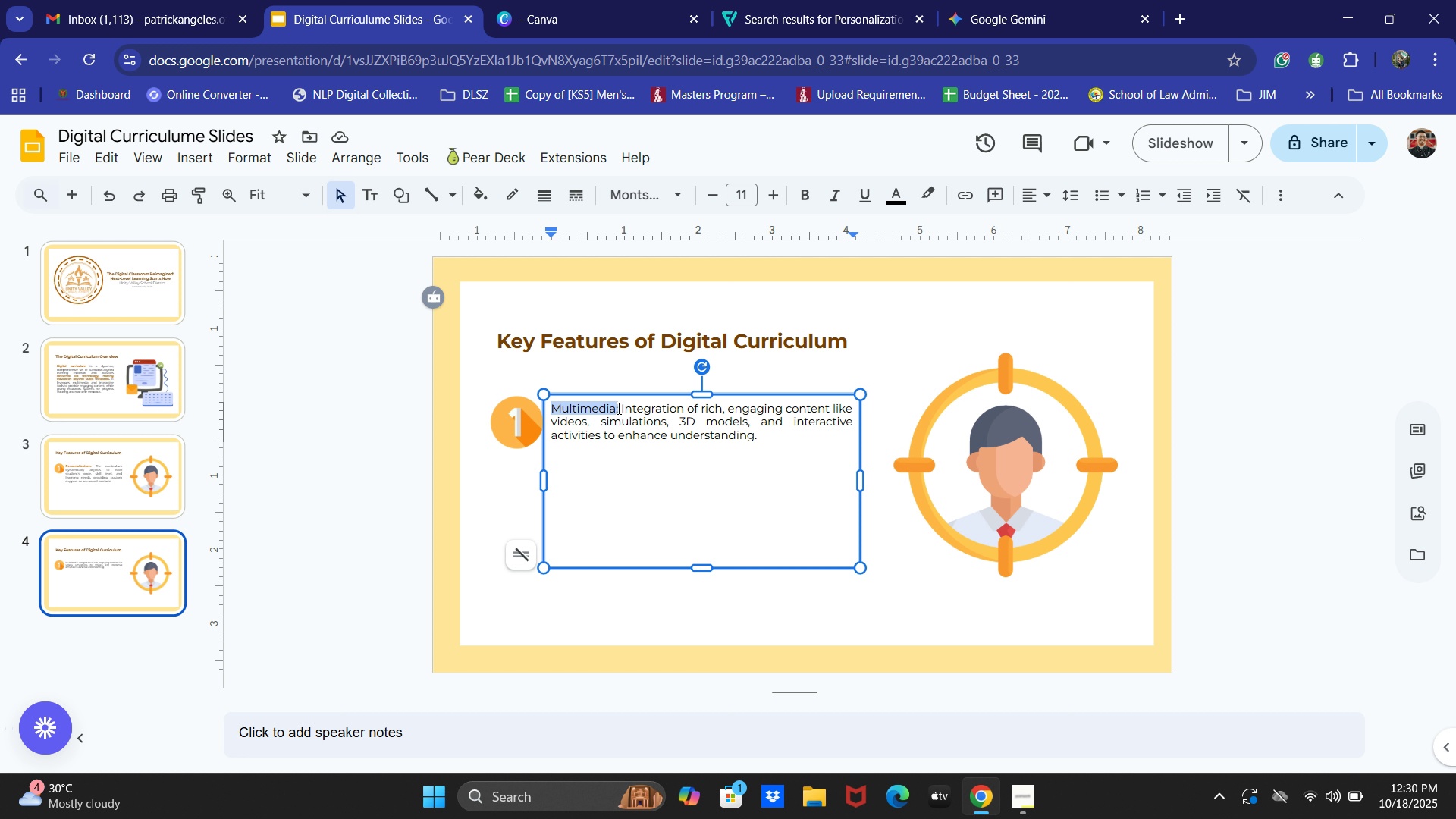 
key(Control+B)
 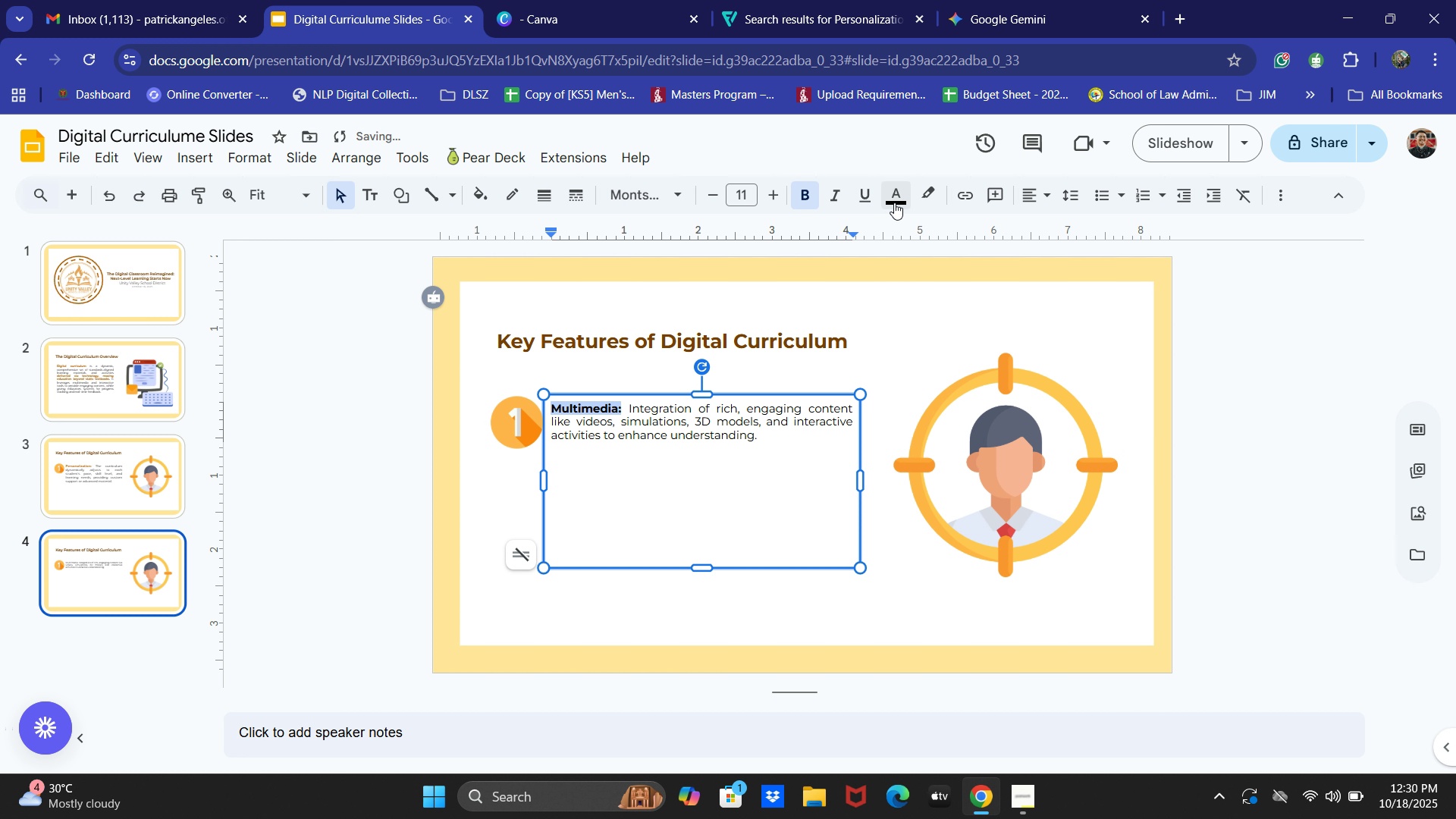 
left_click([894, 202])
 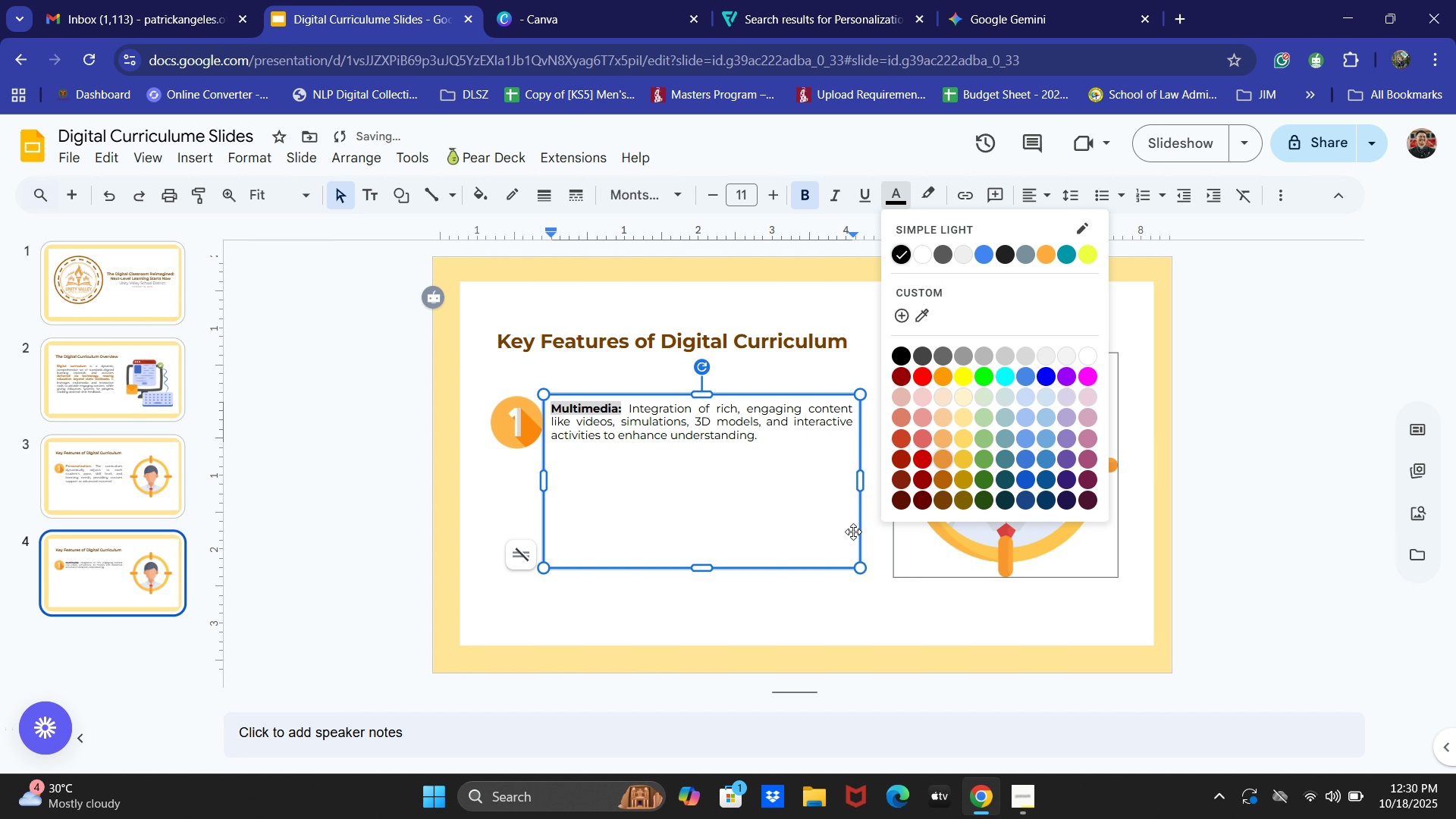 
double_click([785, 519])
 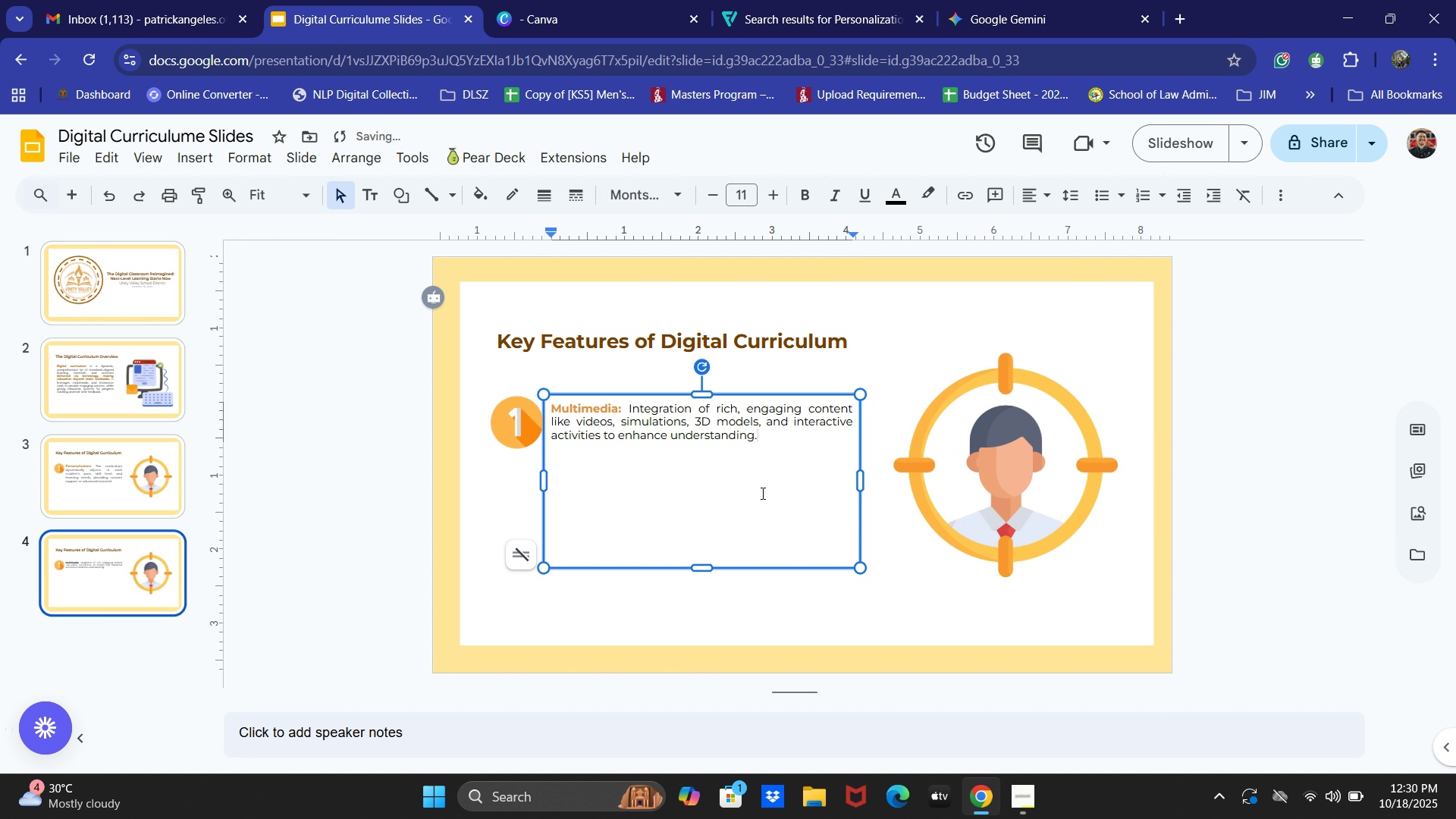 
key(Control+ControlLeft)
 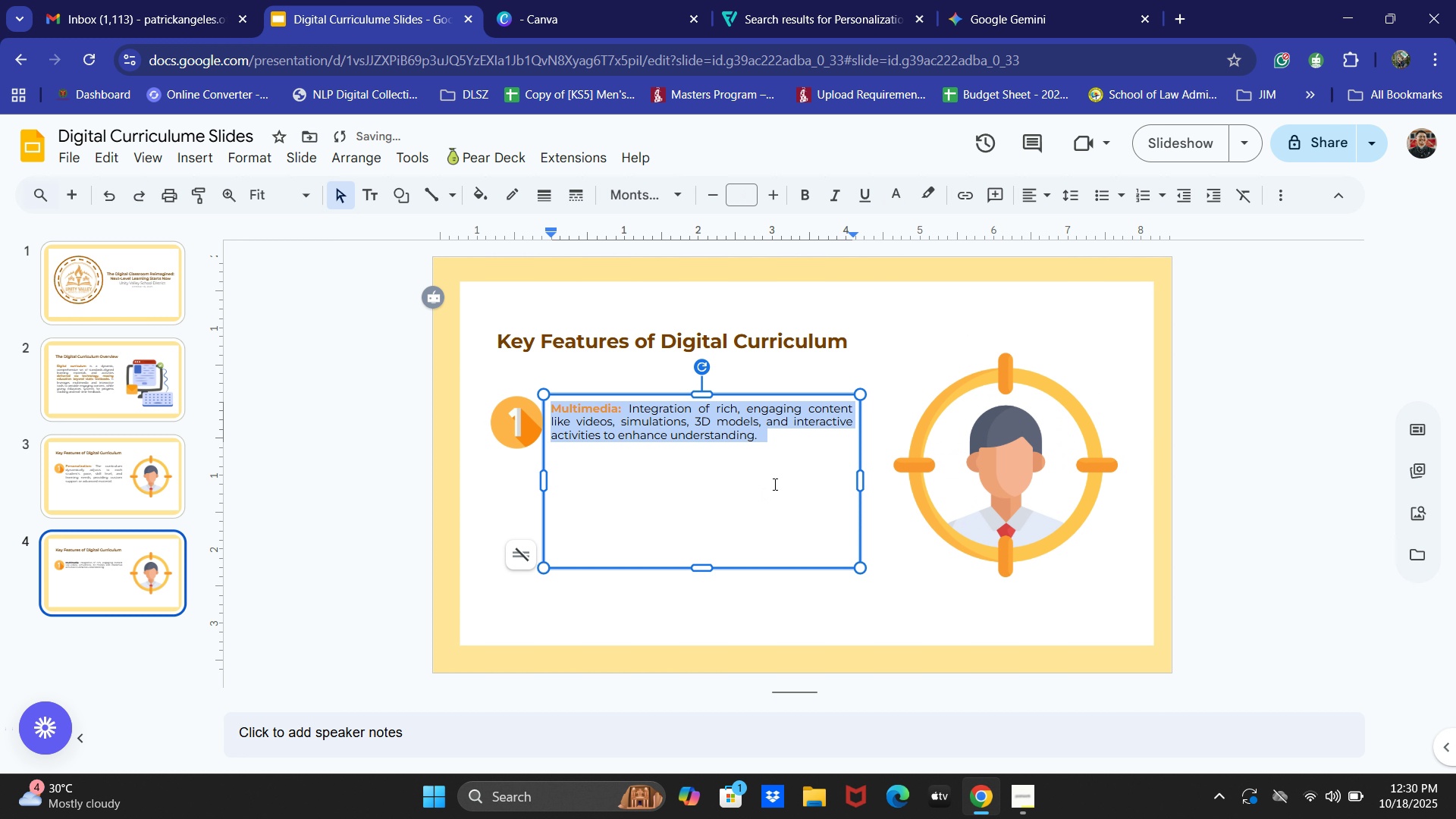 
key(Control+A)
 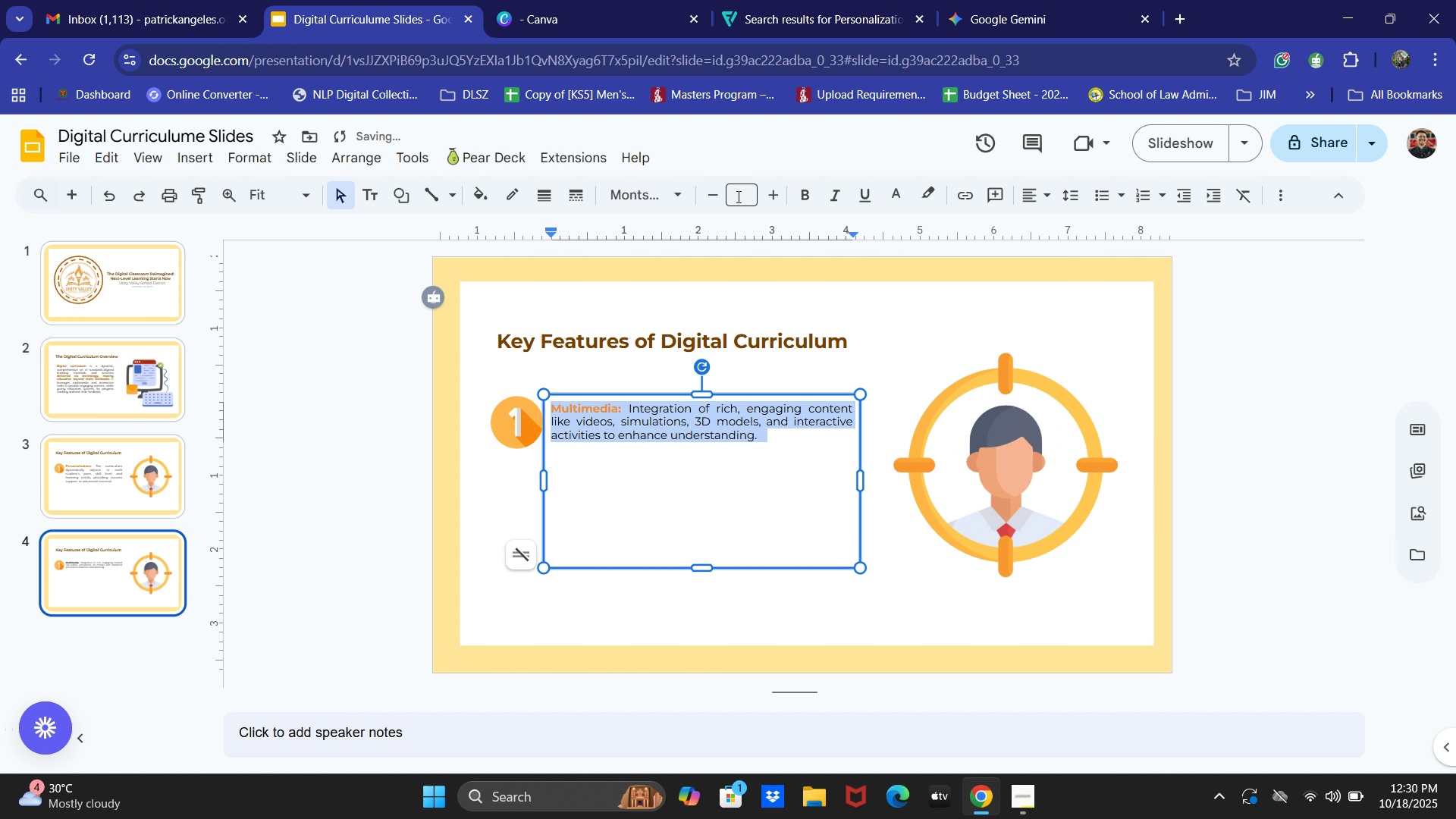 
left_click([737, 196])
 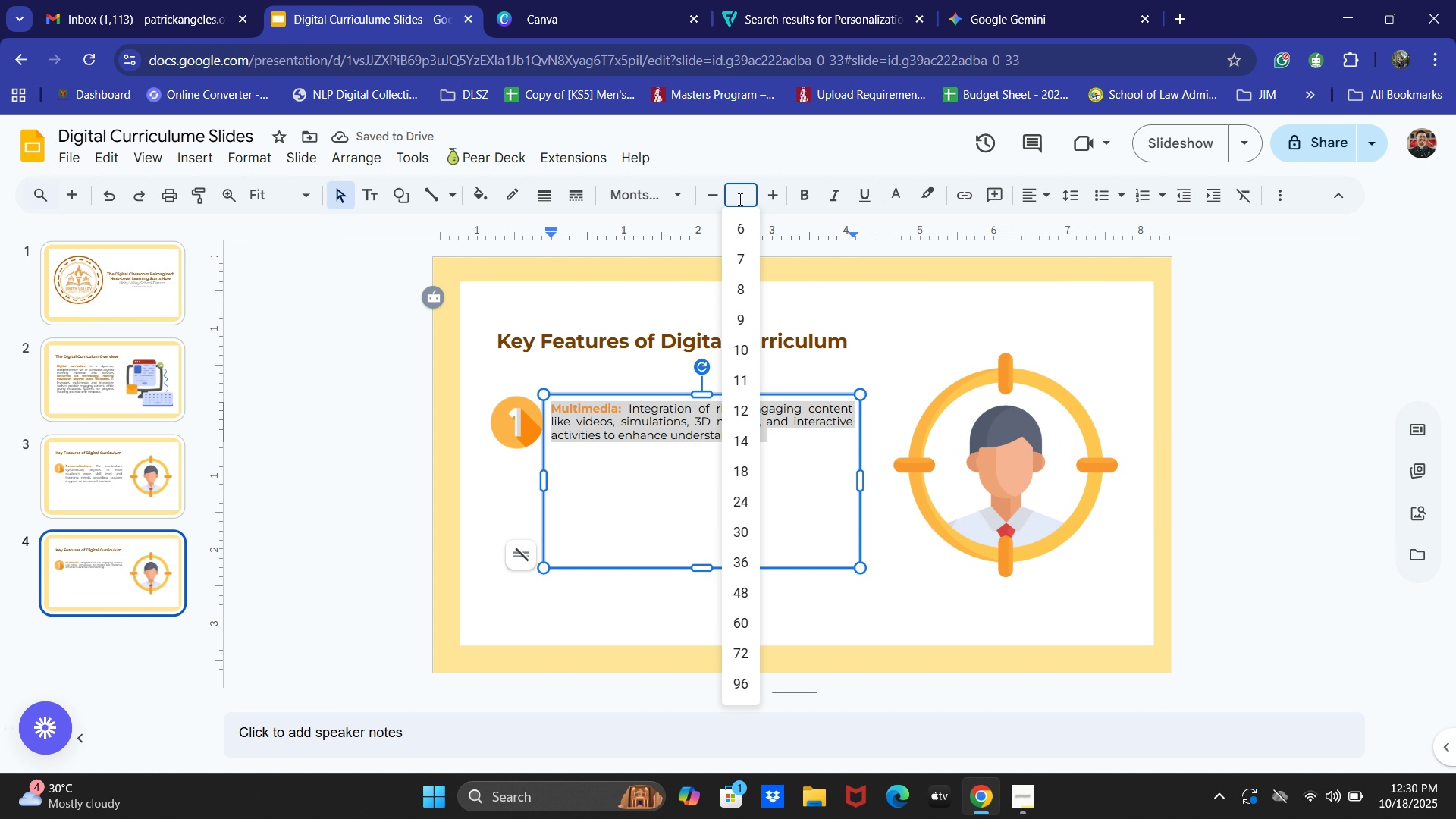 
key(Numpad1)
 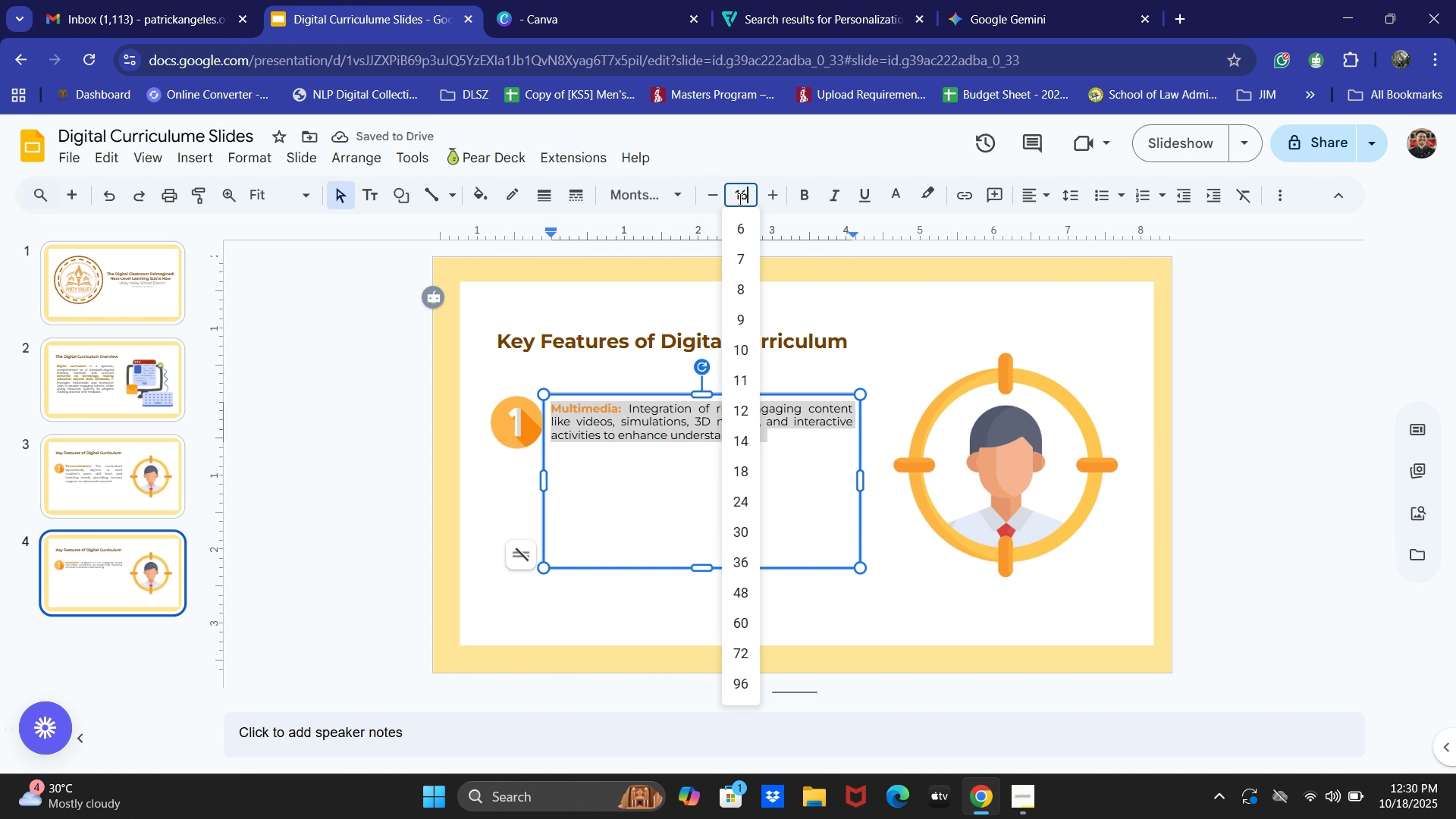 
key(Numpad6)
 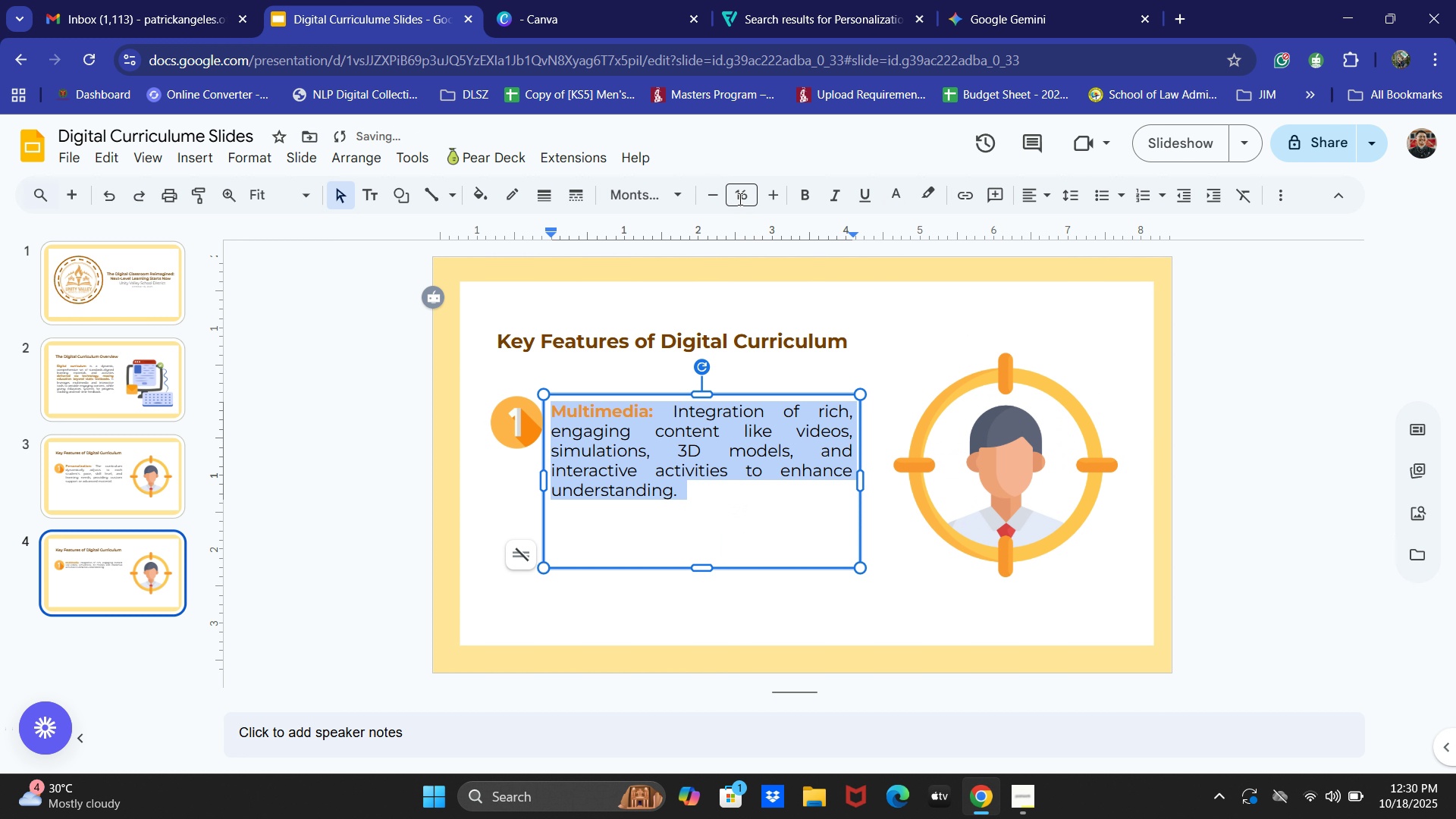 
key(NumpadEnter)
 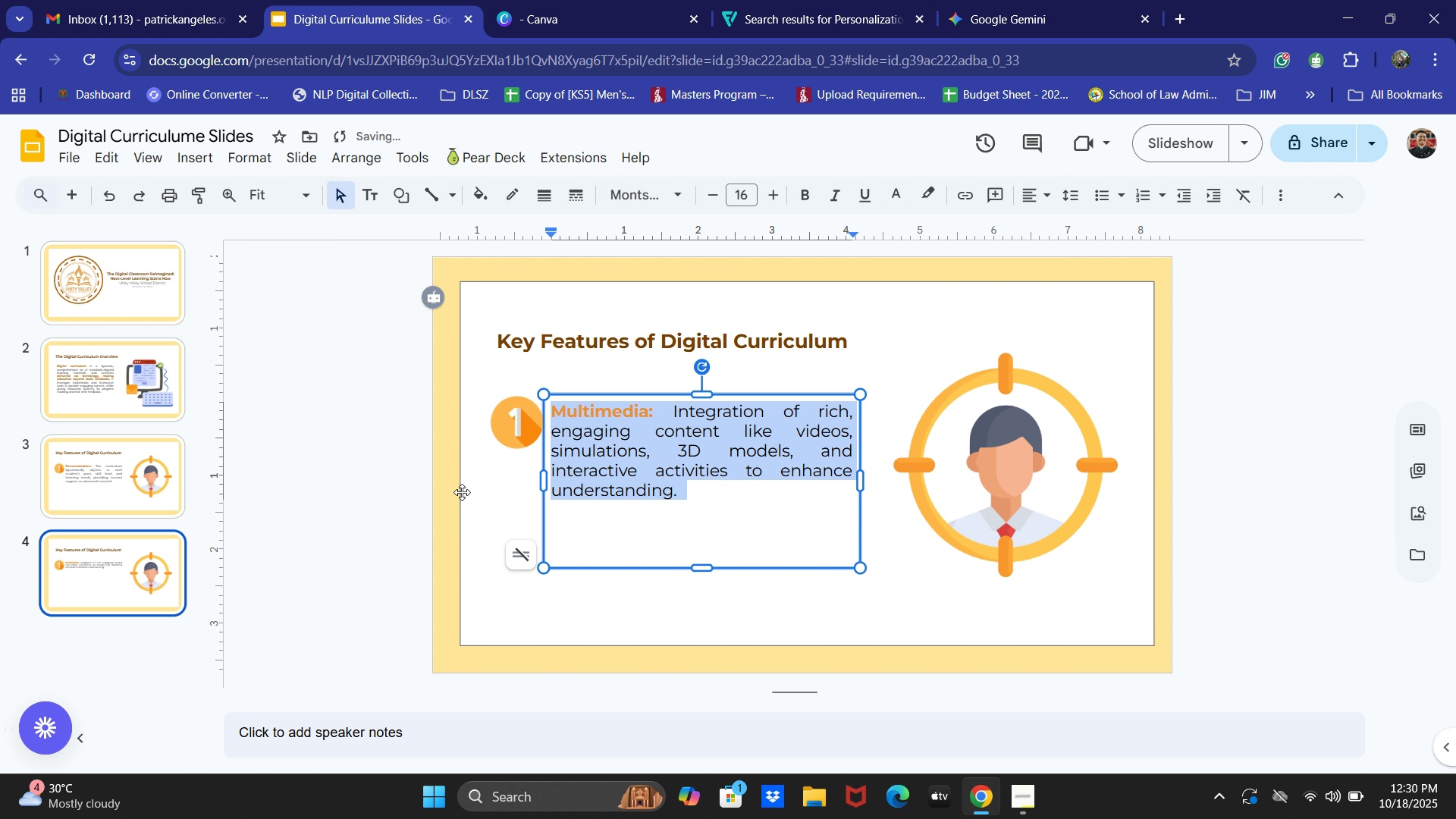 
left_click([458, 493])
 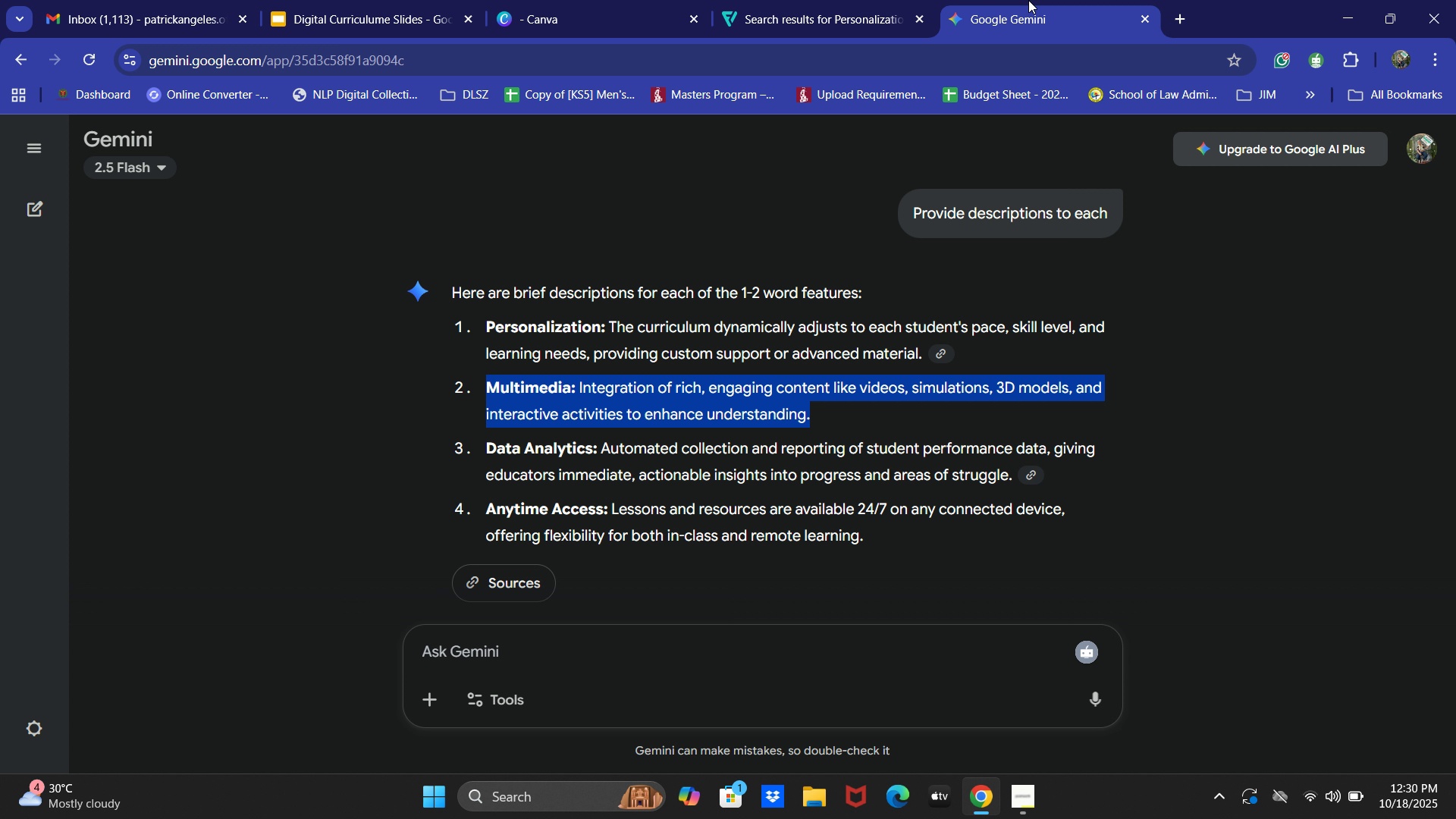 
double_click([828, 0])
 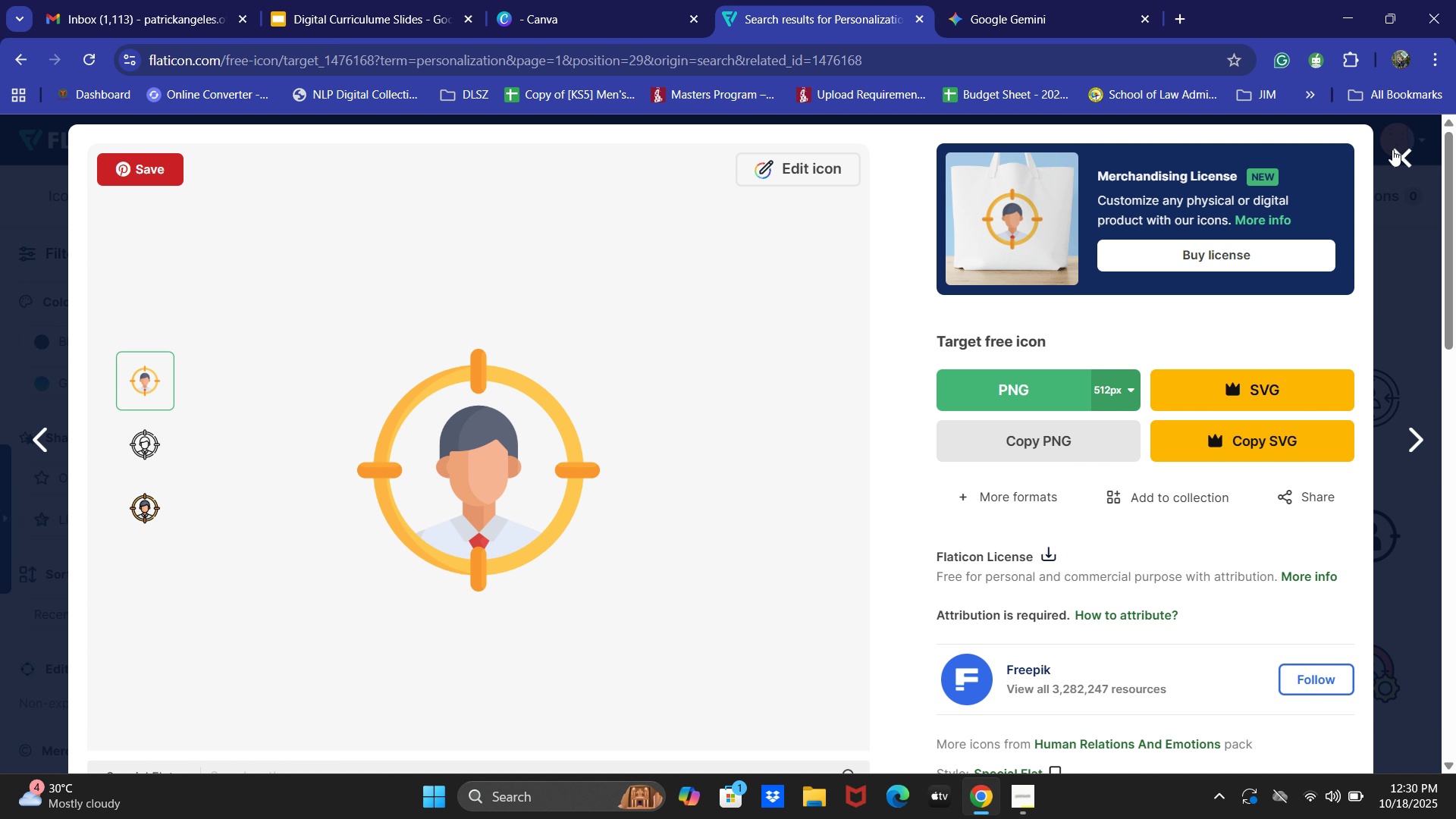 
left_click([1392, 149])
 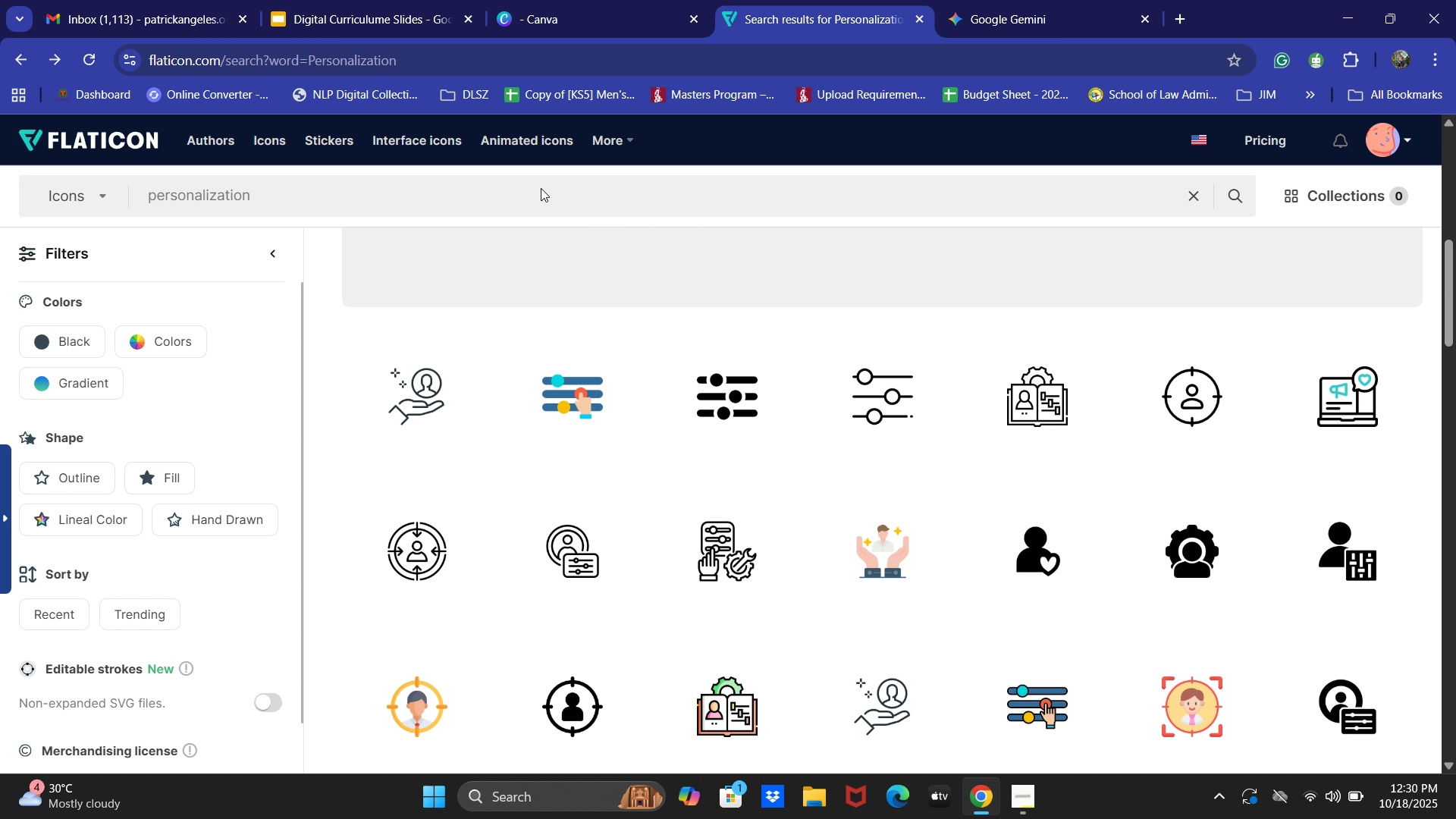 
key(2)
 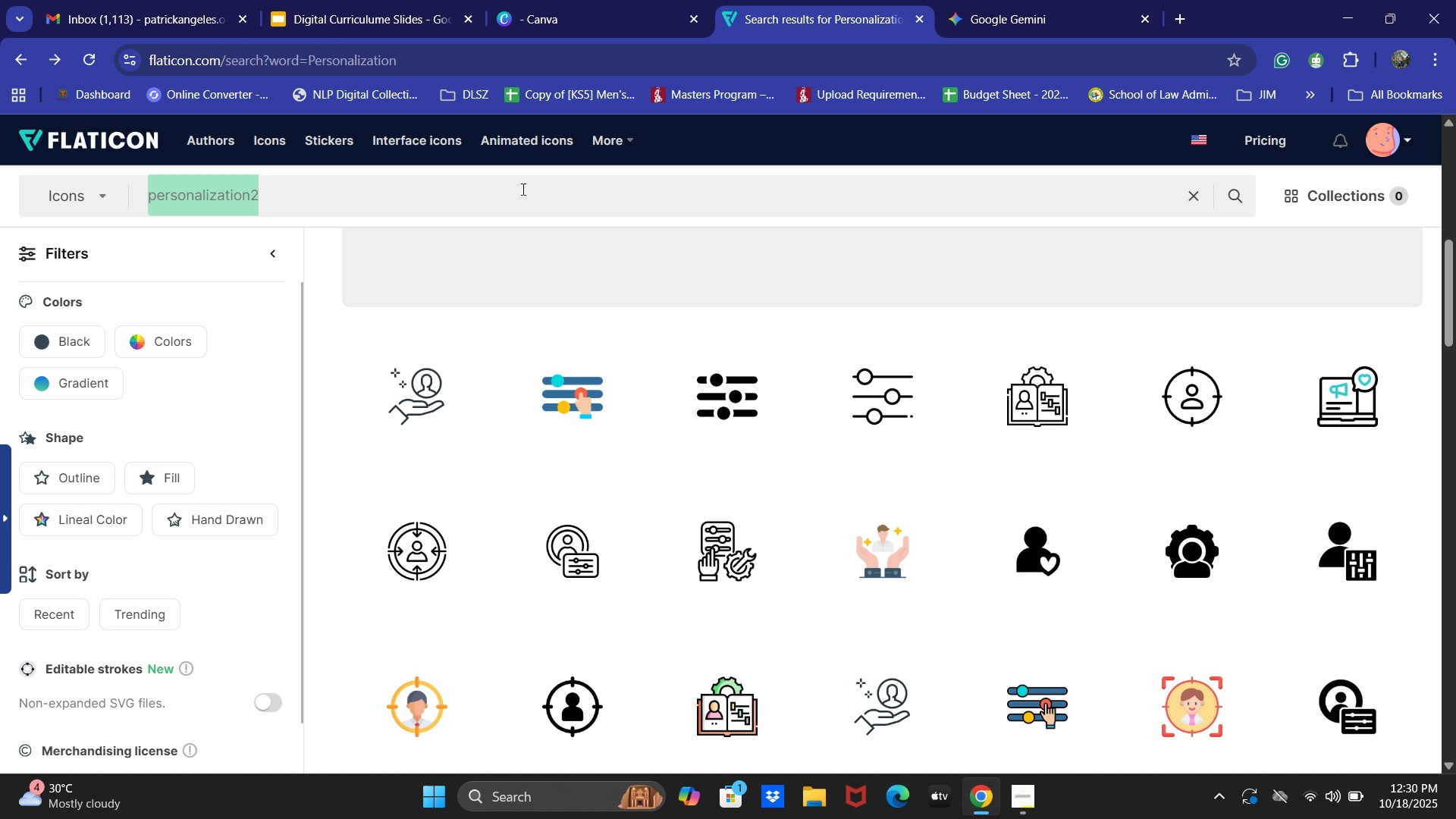 
key(Control+ControlLeft)
 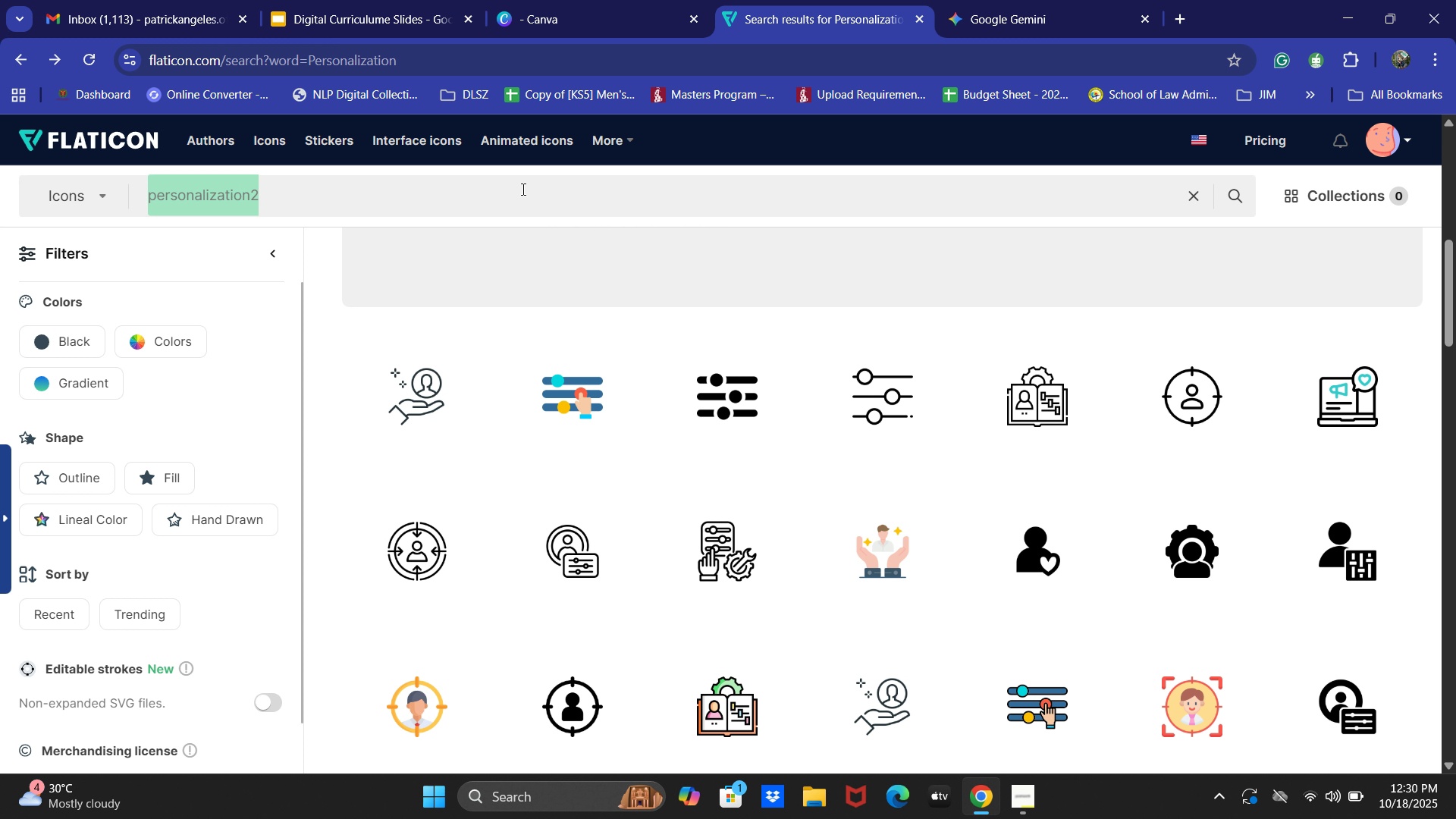 
key(Control+A)
 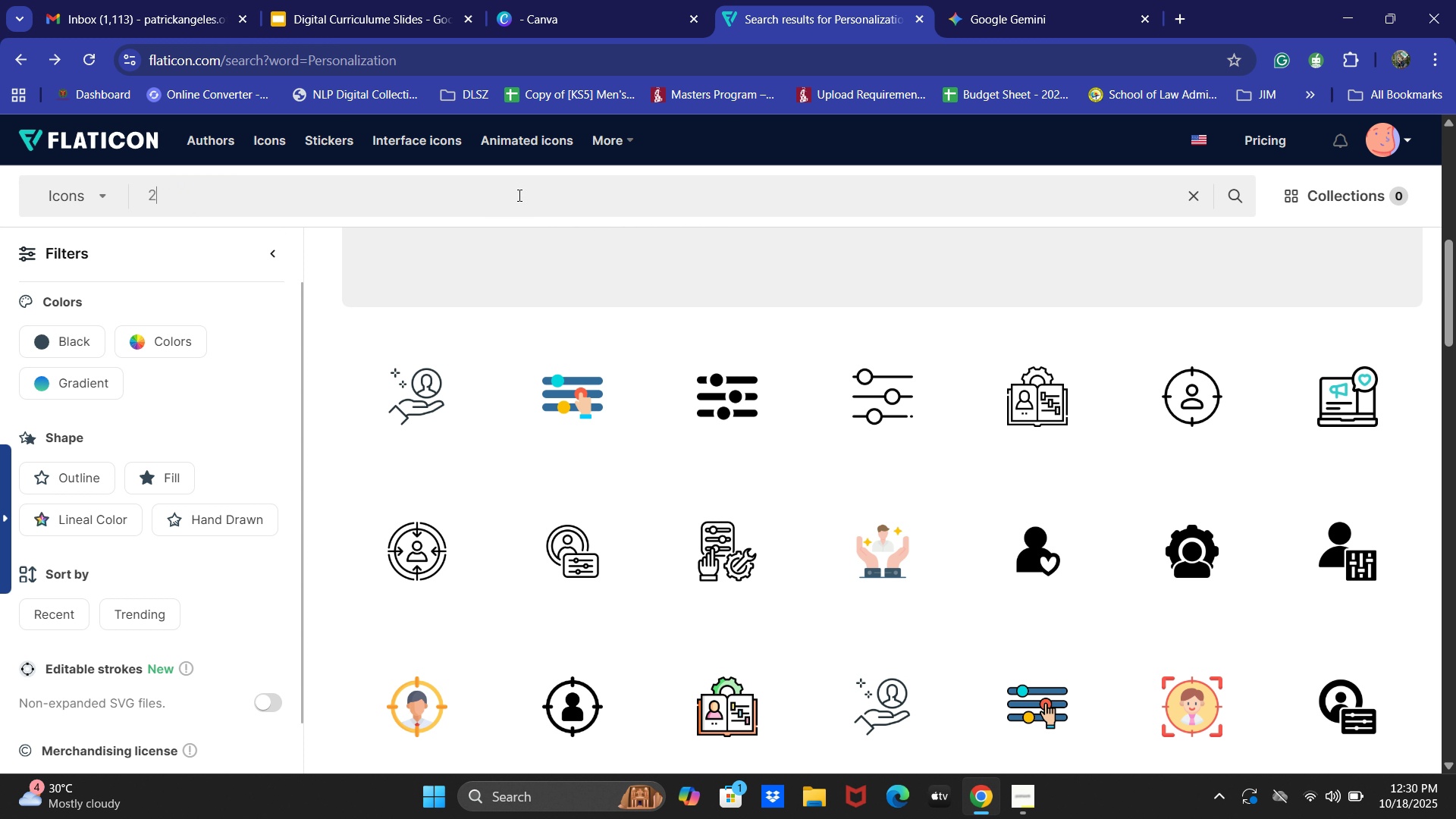 
key(2)
 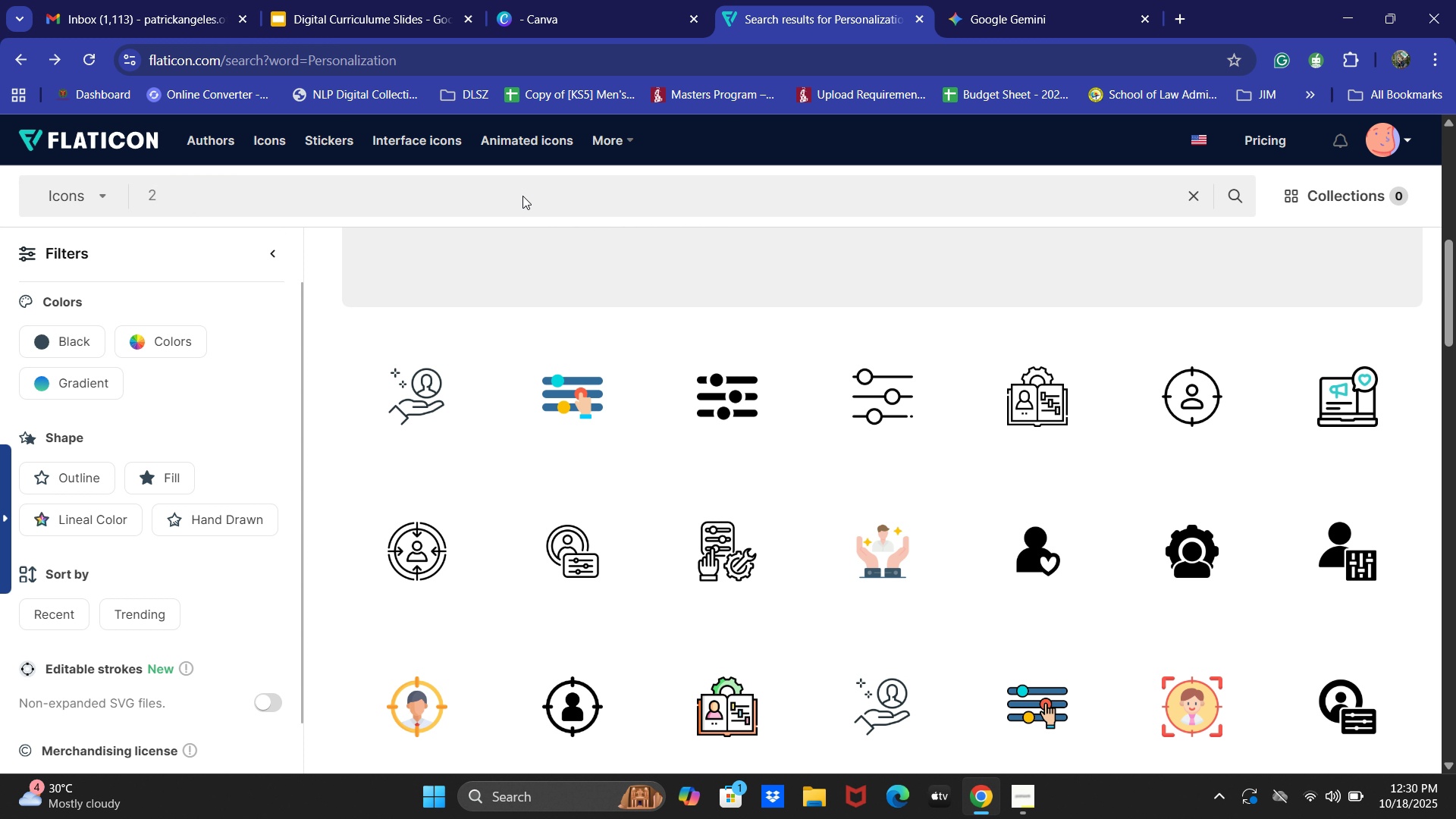 
key(NumpadEnter)
 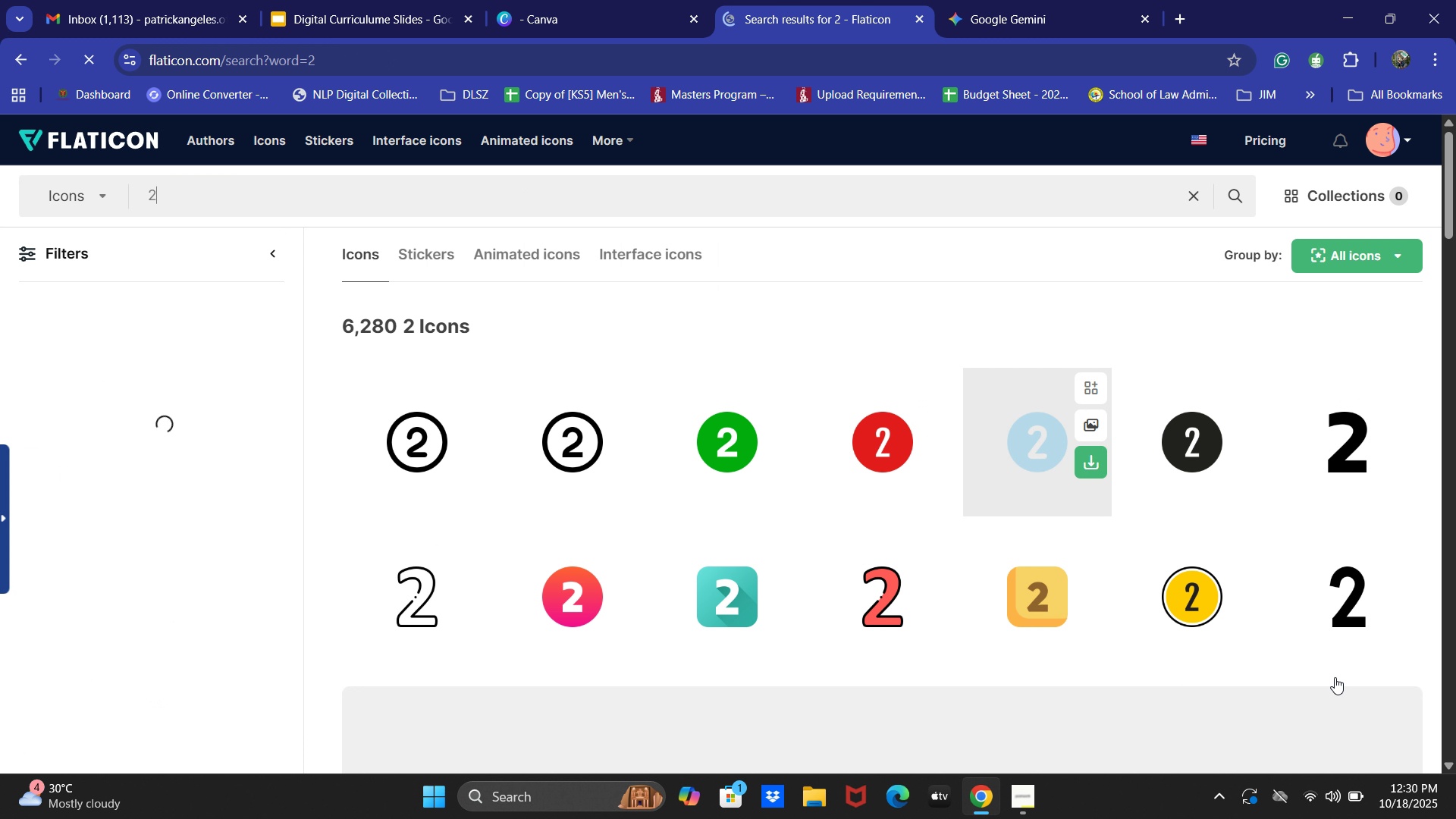 
scroll: coordinate [824, 519], scroll_direction: down, amount: 13.0
 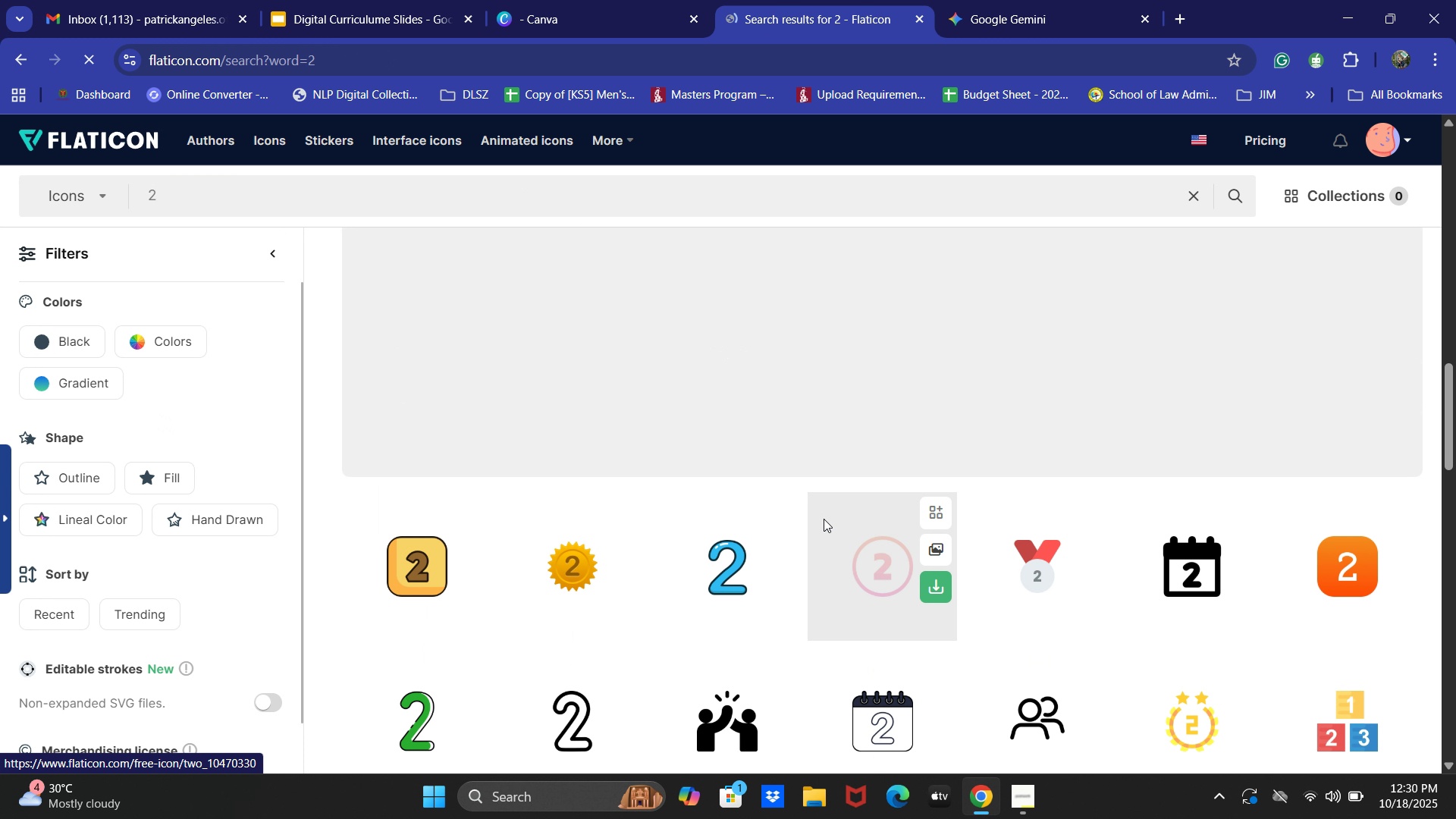 
scroll: coordinate [808, 394], scroll_direction: up, amount: 6.0
 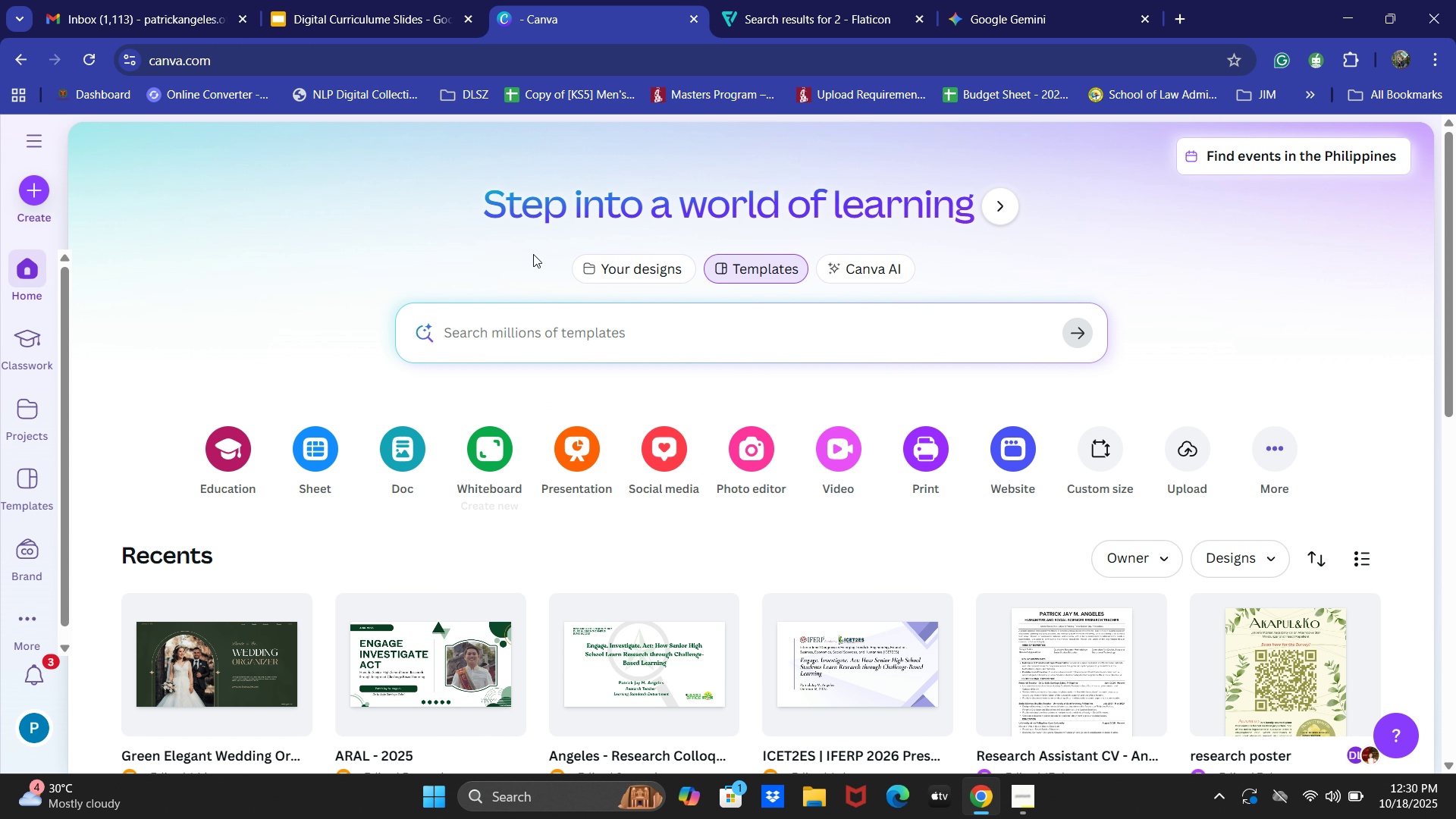 
left_click([353, 0])
 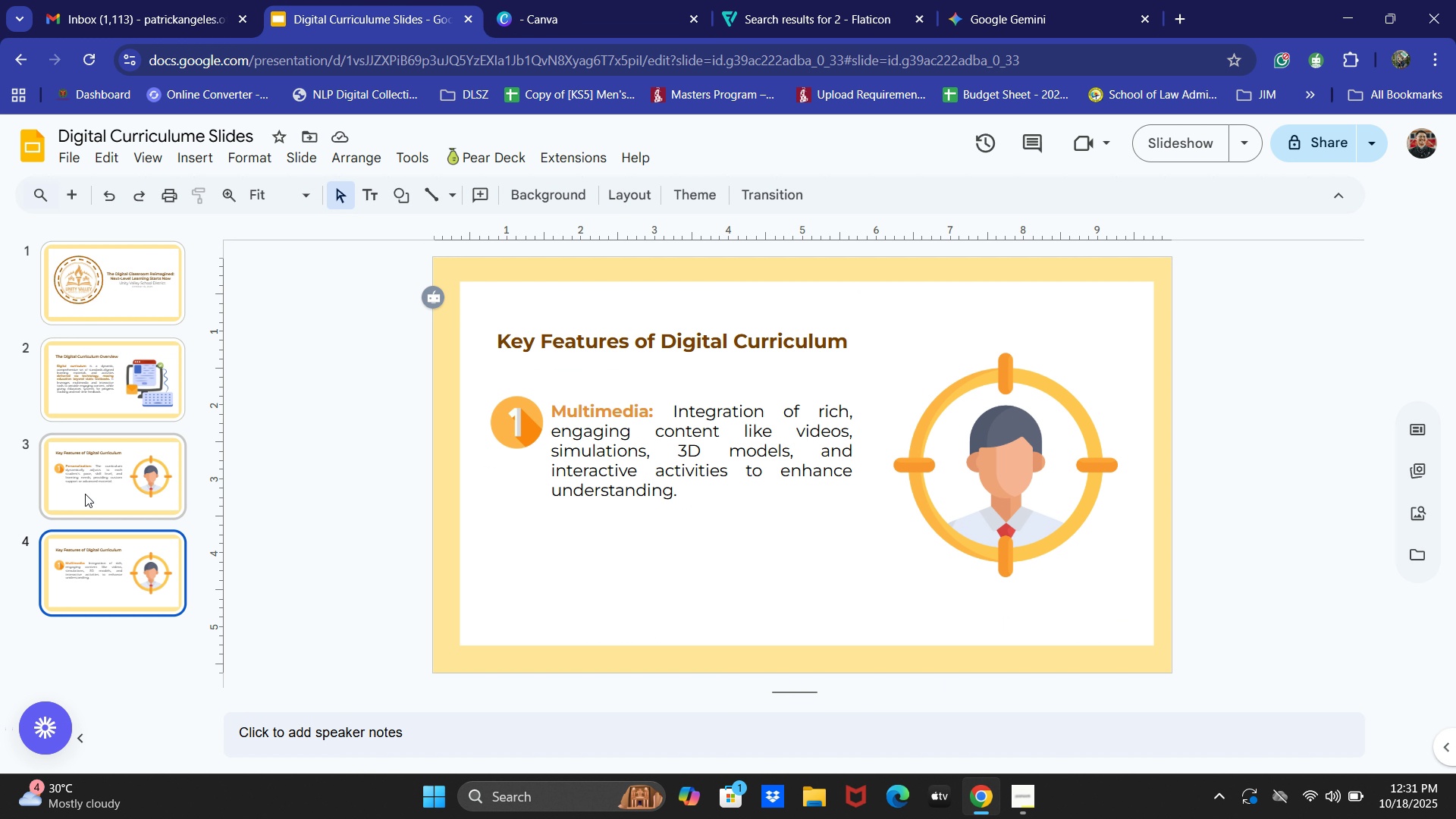 
left_click([85, 494])
 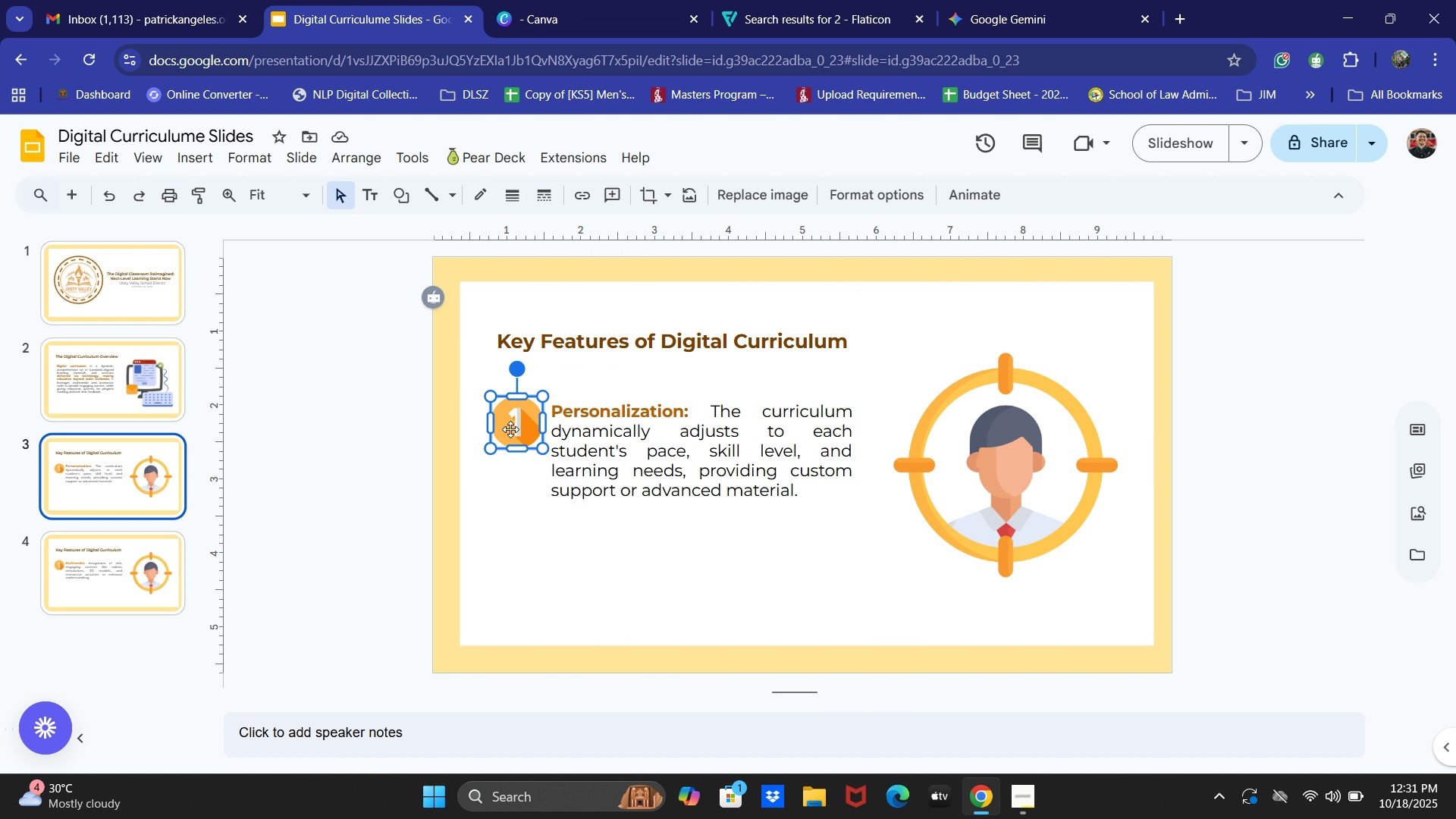 
right_click([510, 429])
 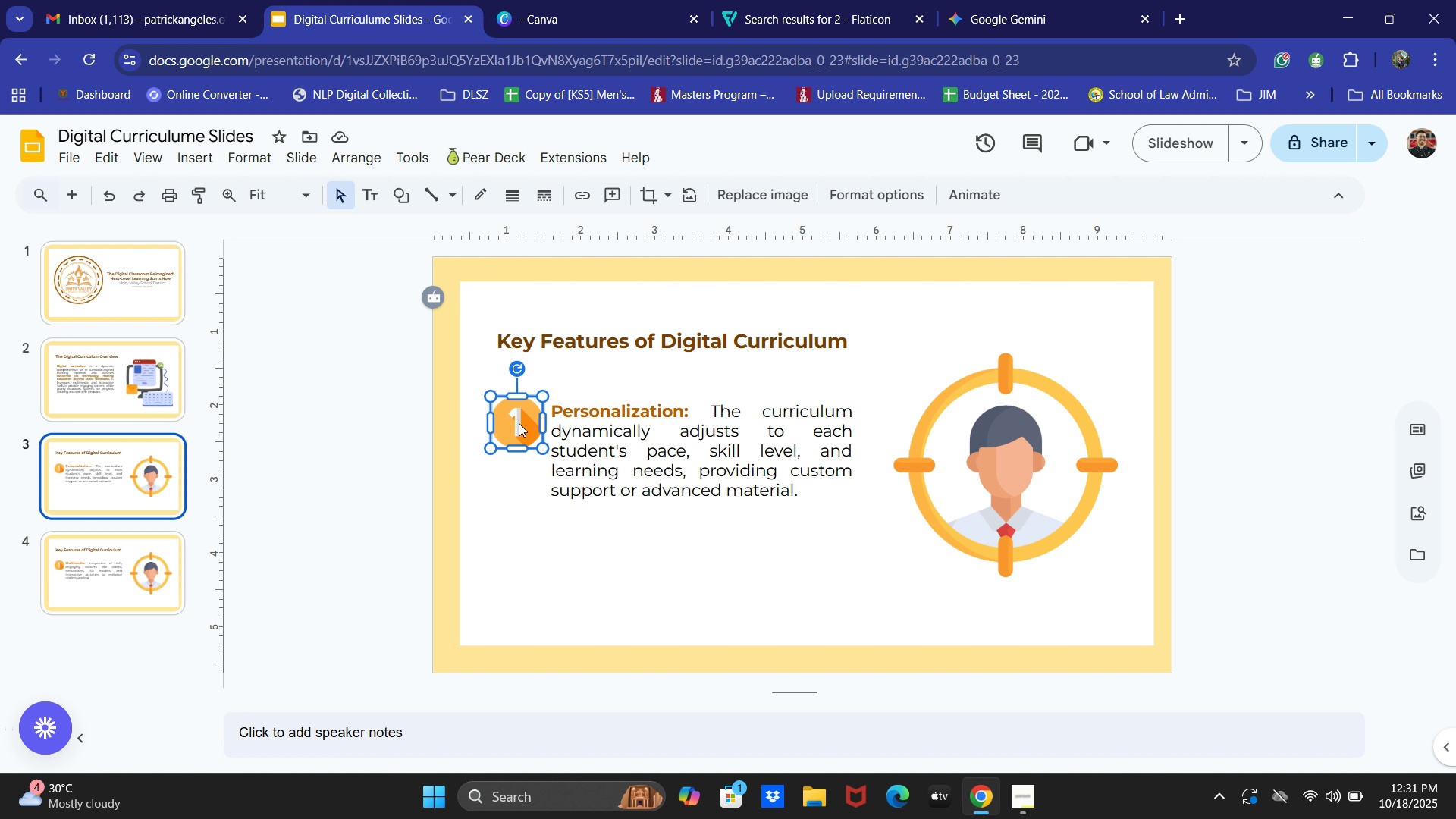 
right_click([519, 423])
 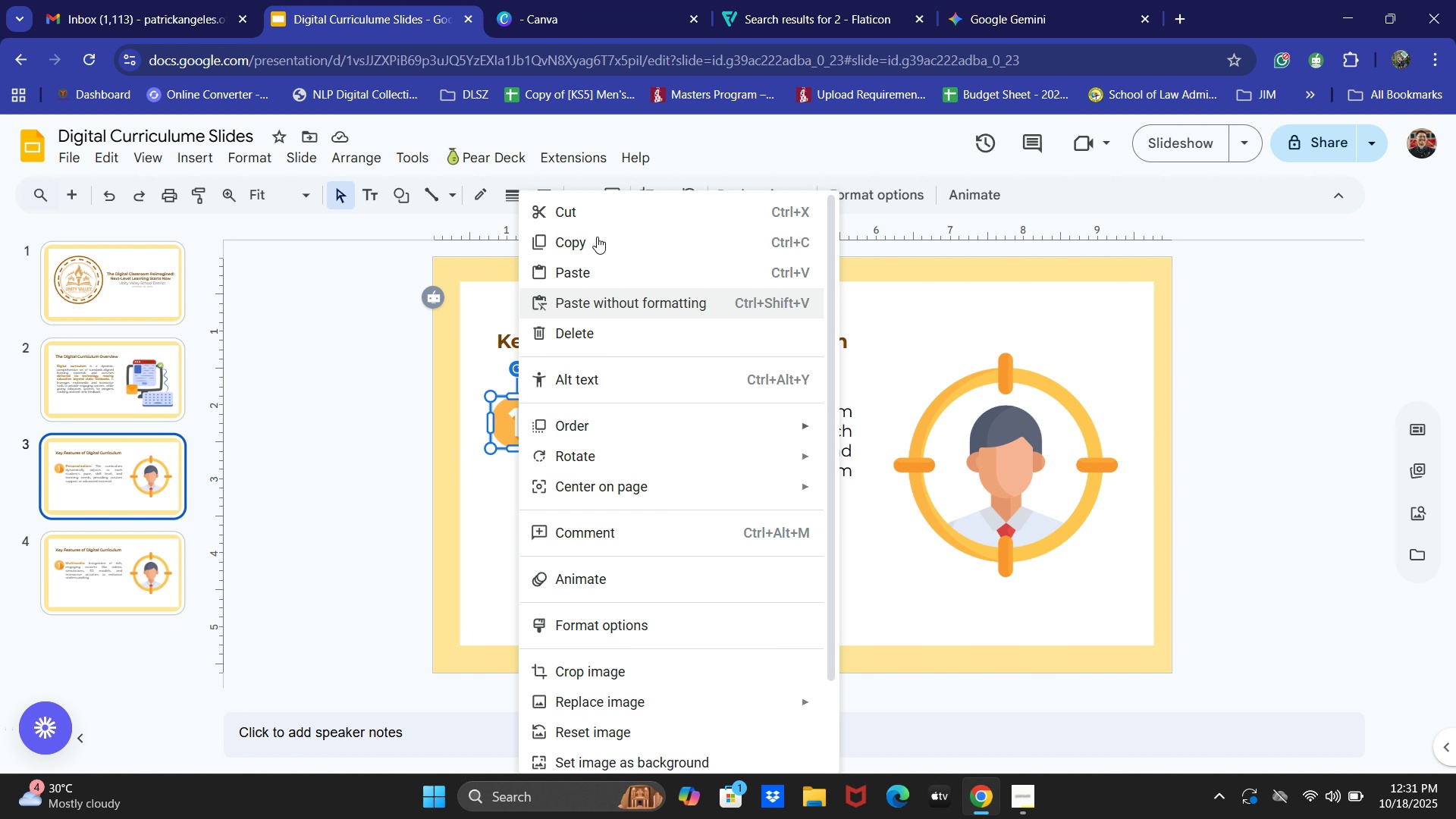 
left_click([597, 237])
 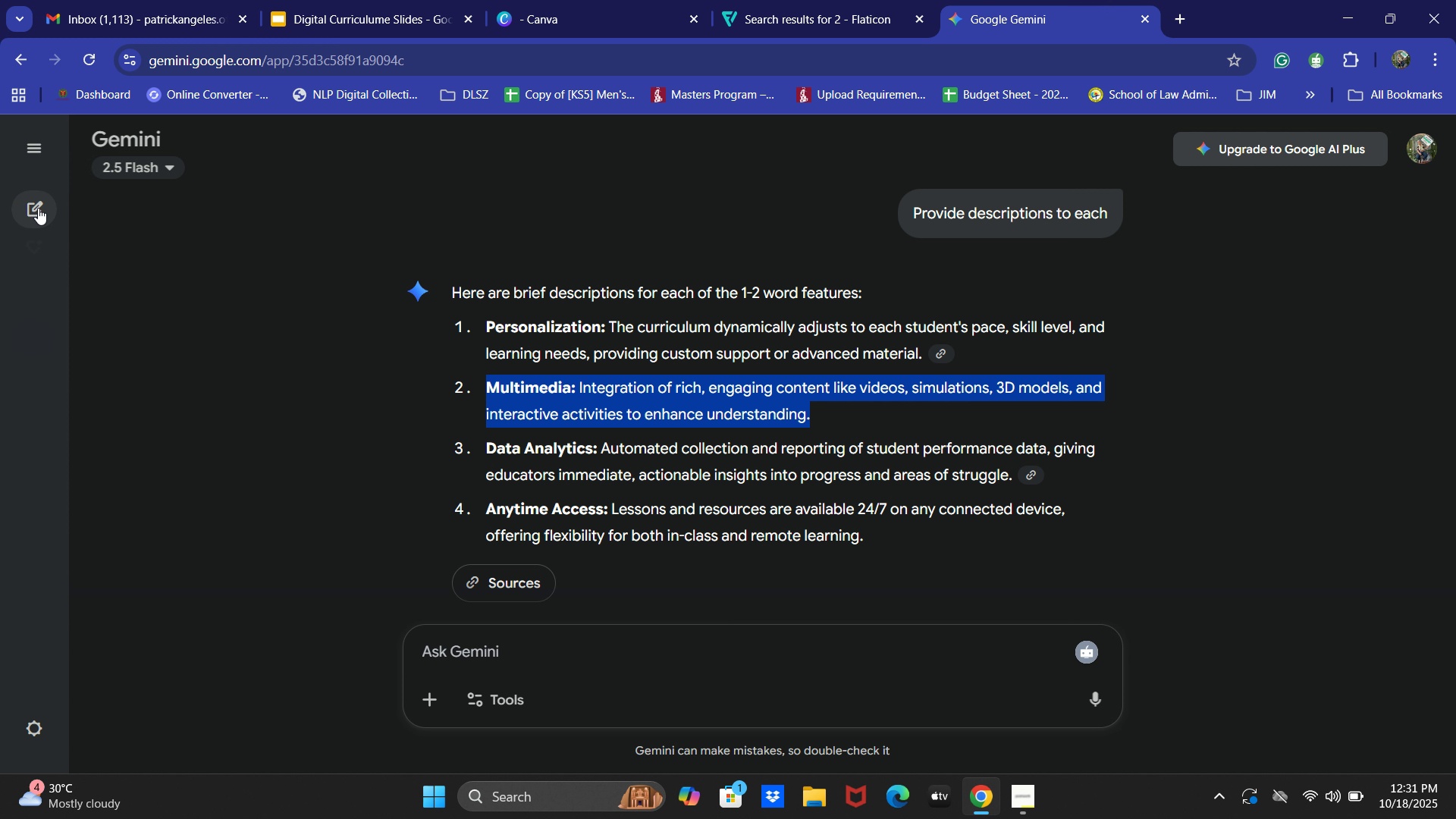 
left_click([38, 208])
 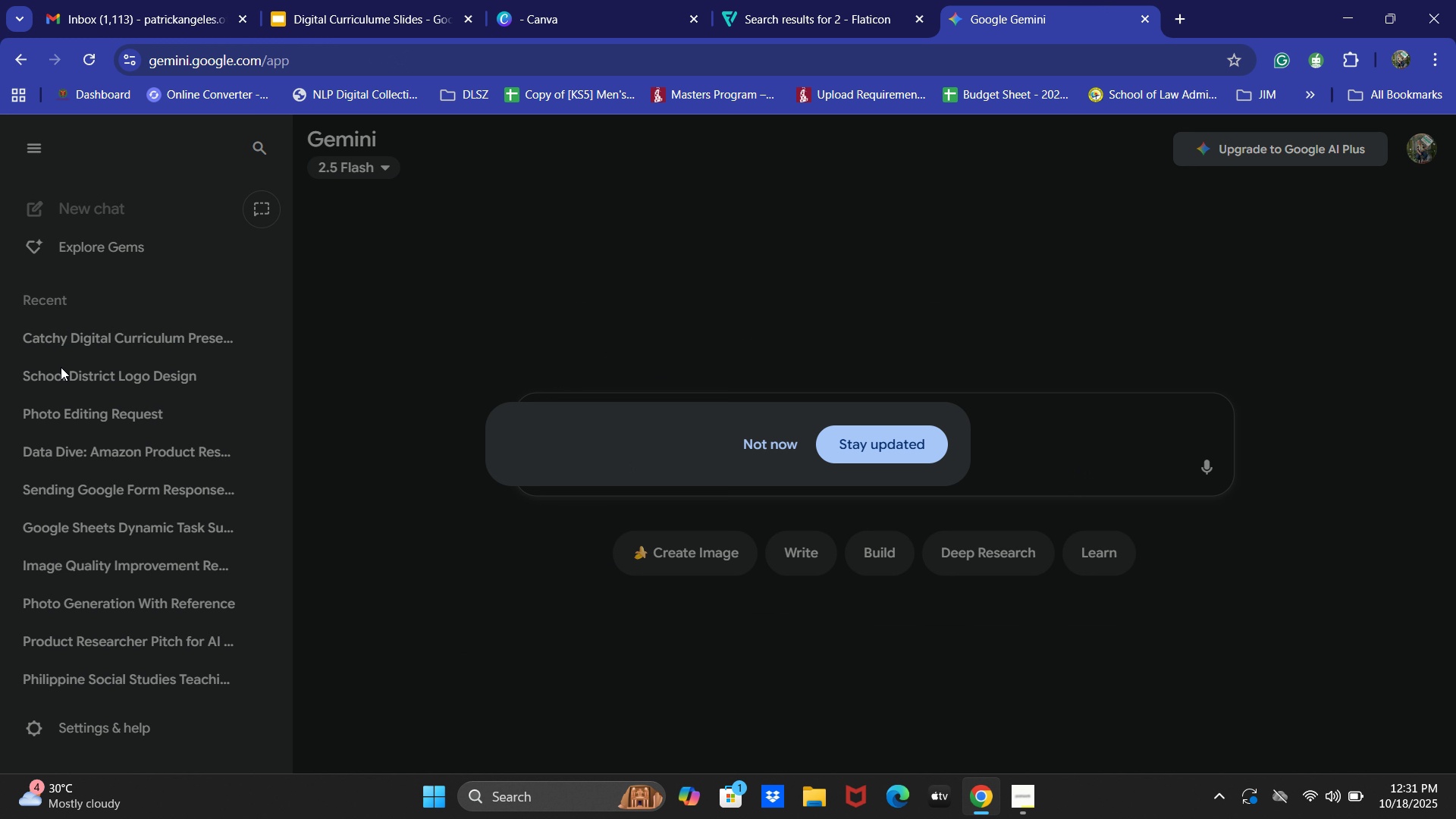 
left_click([61, 367])
 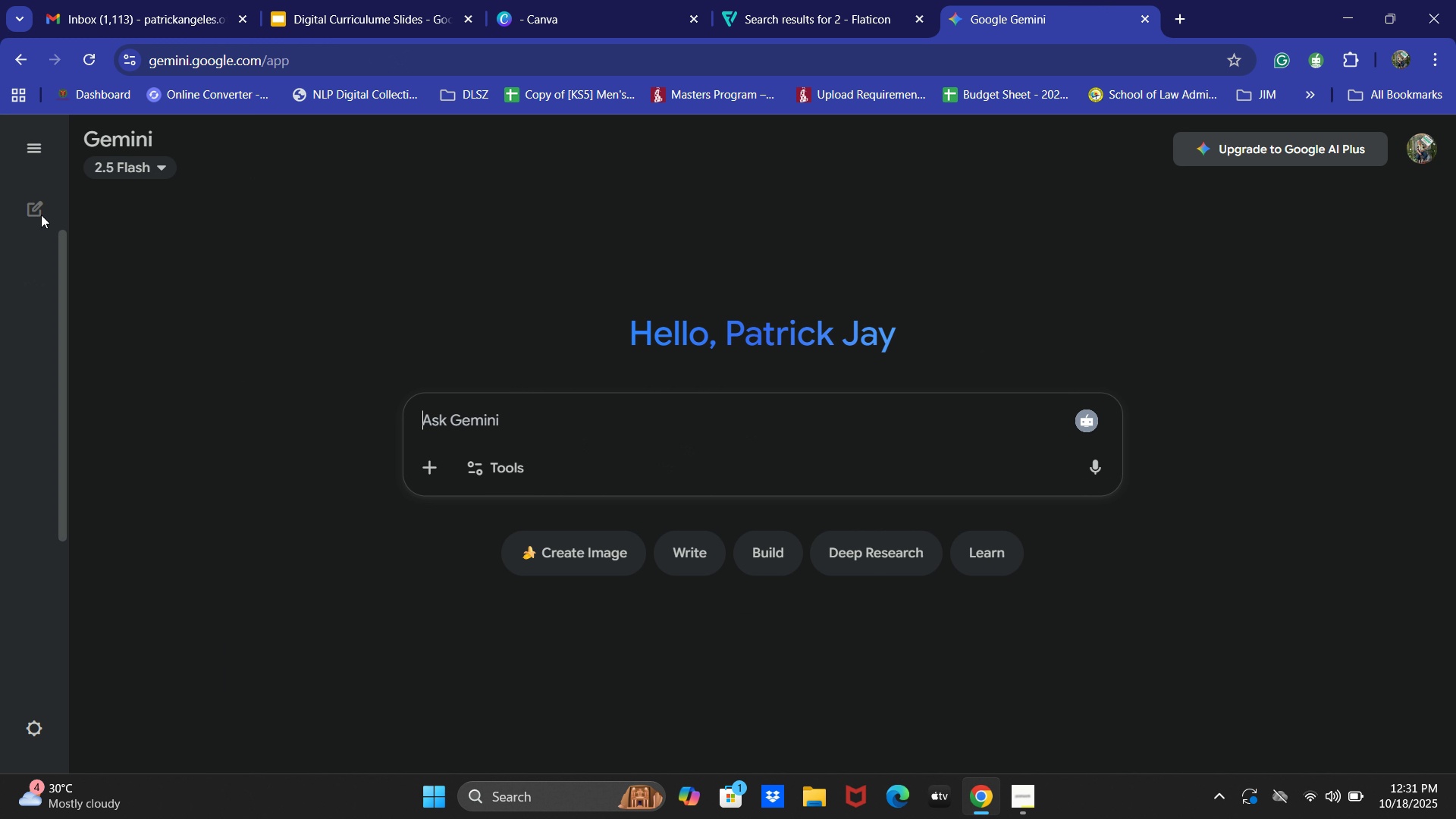 
left_click([39, 212])
 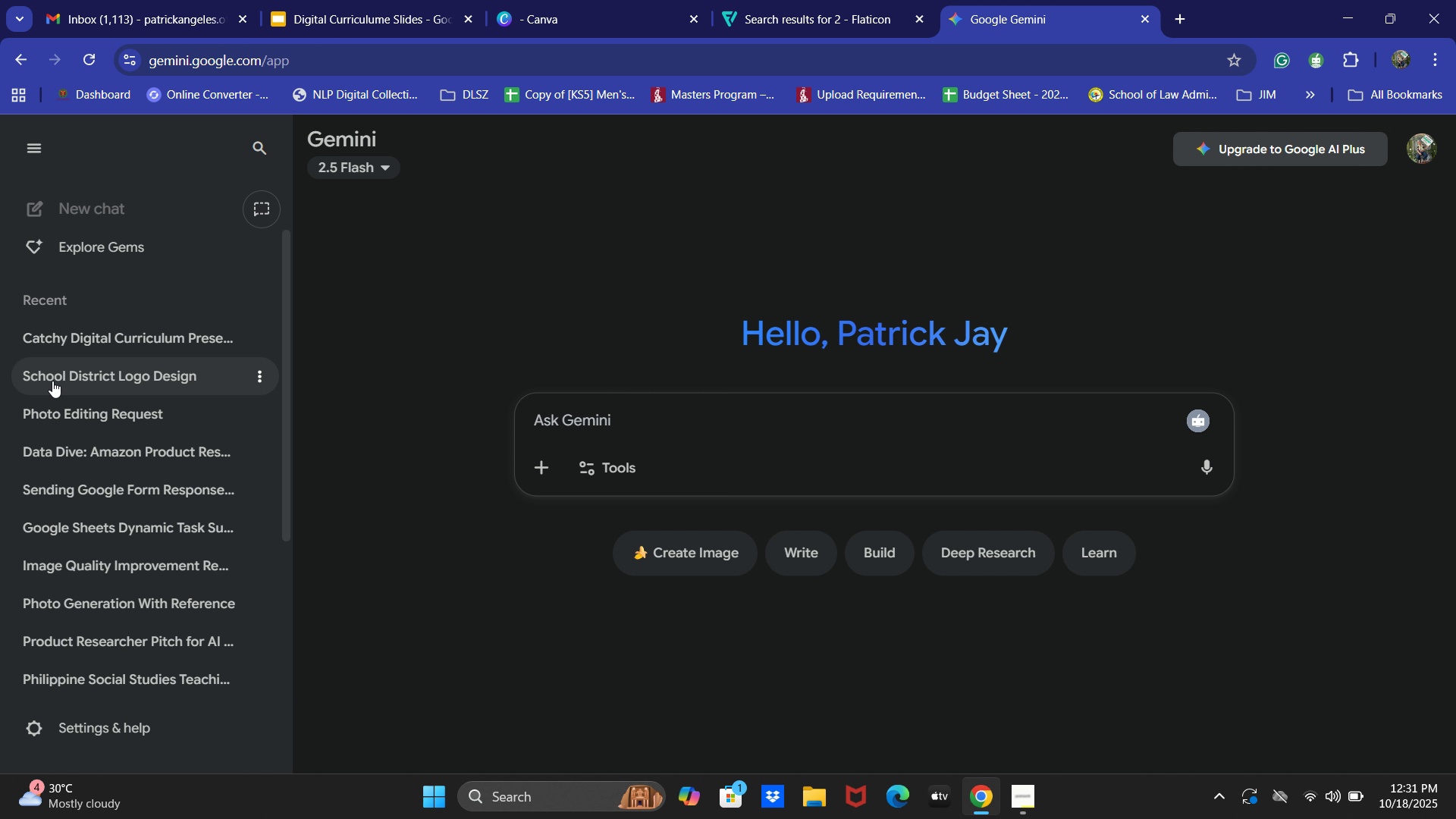 
left_click([52, 381])
 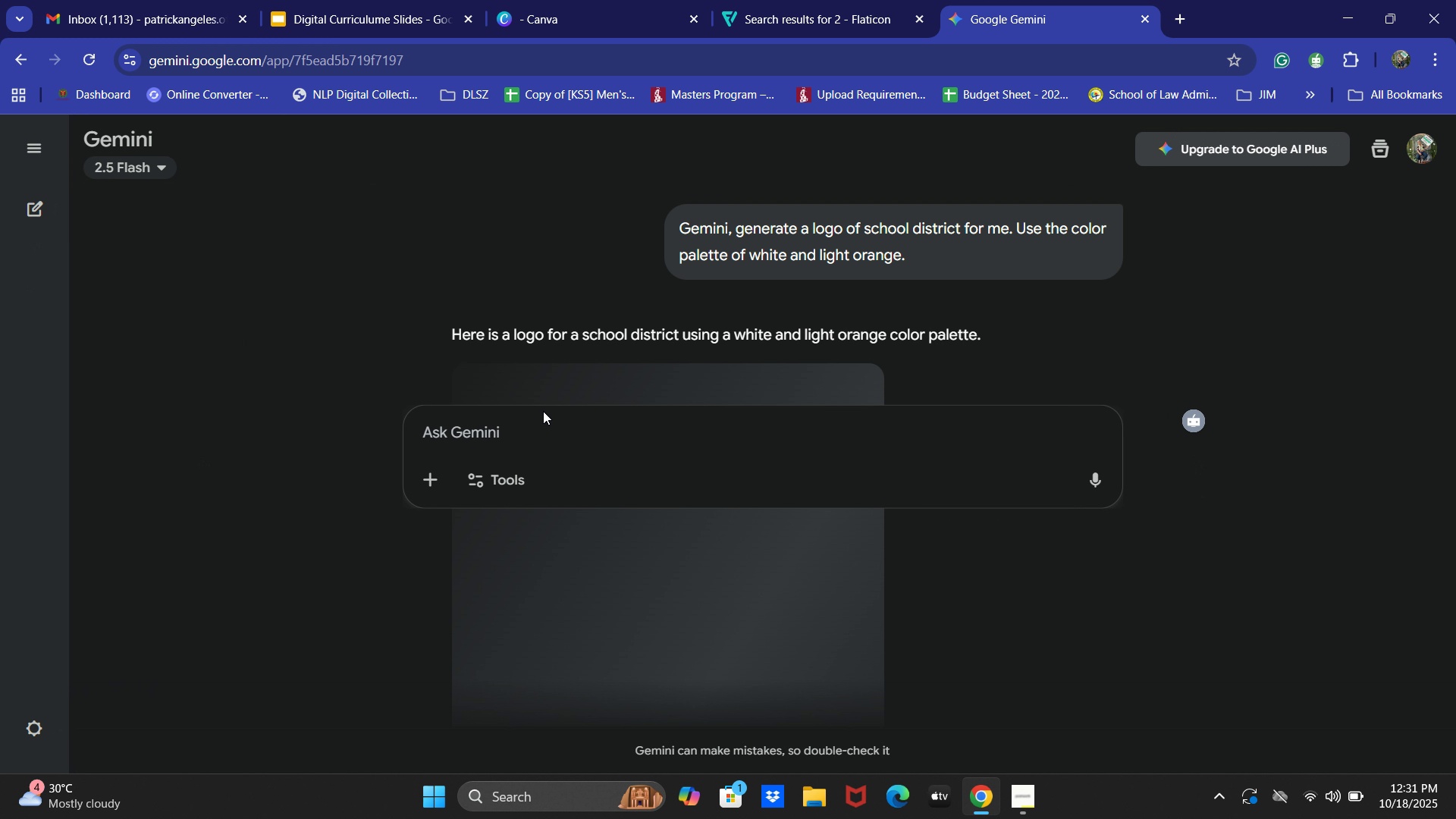 
left_click([543, 411])
 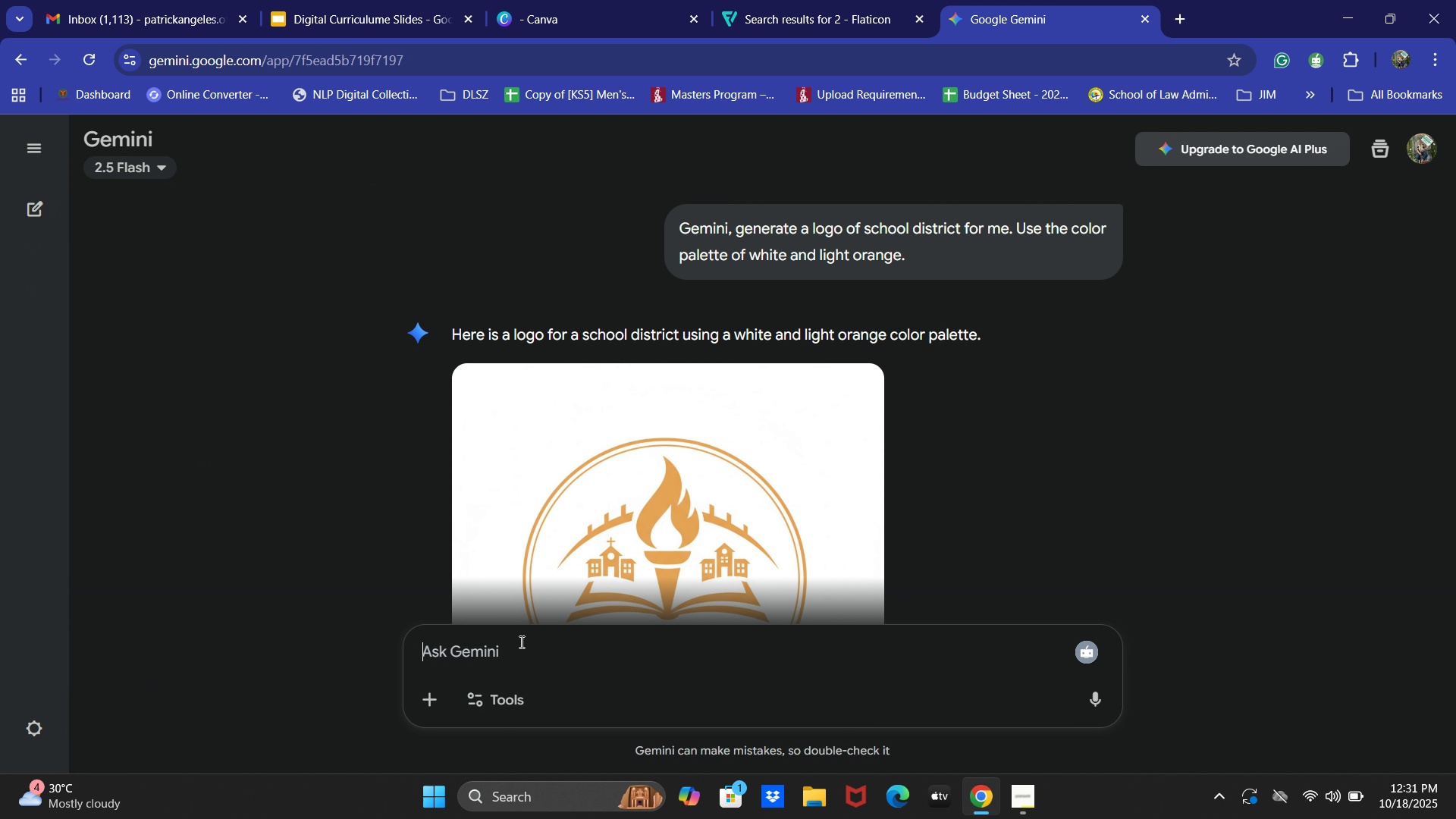 
key(Control+V)
 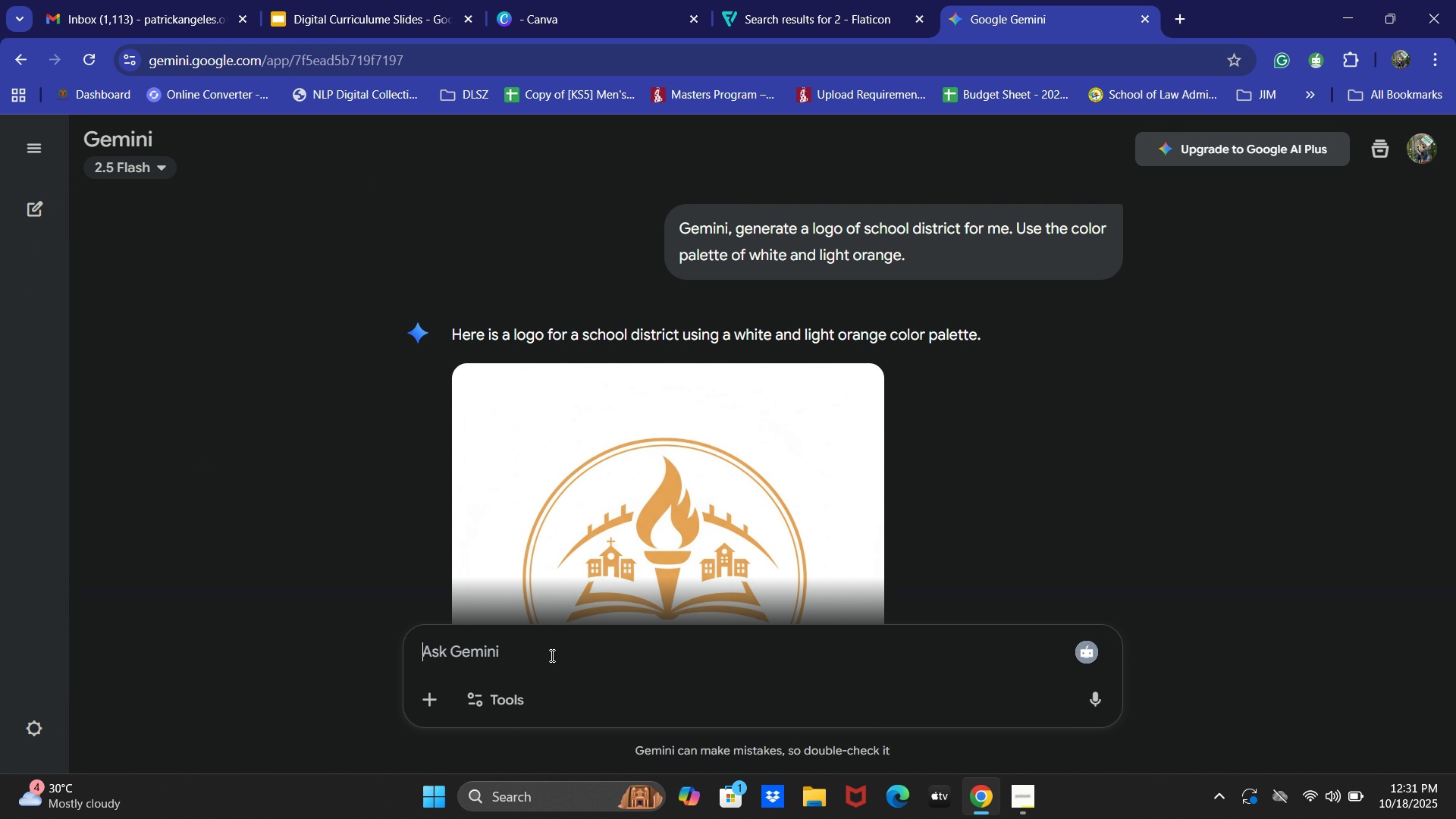 
key(Control+V)
 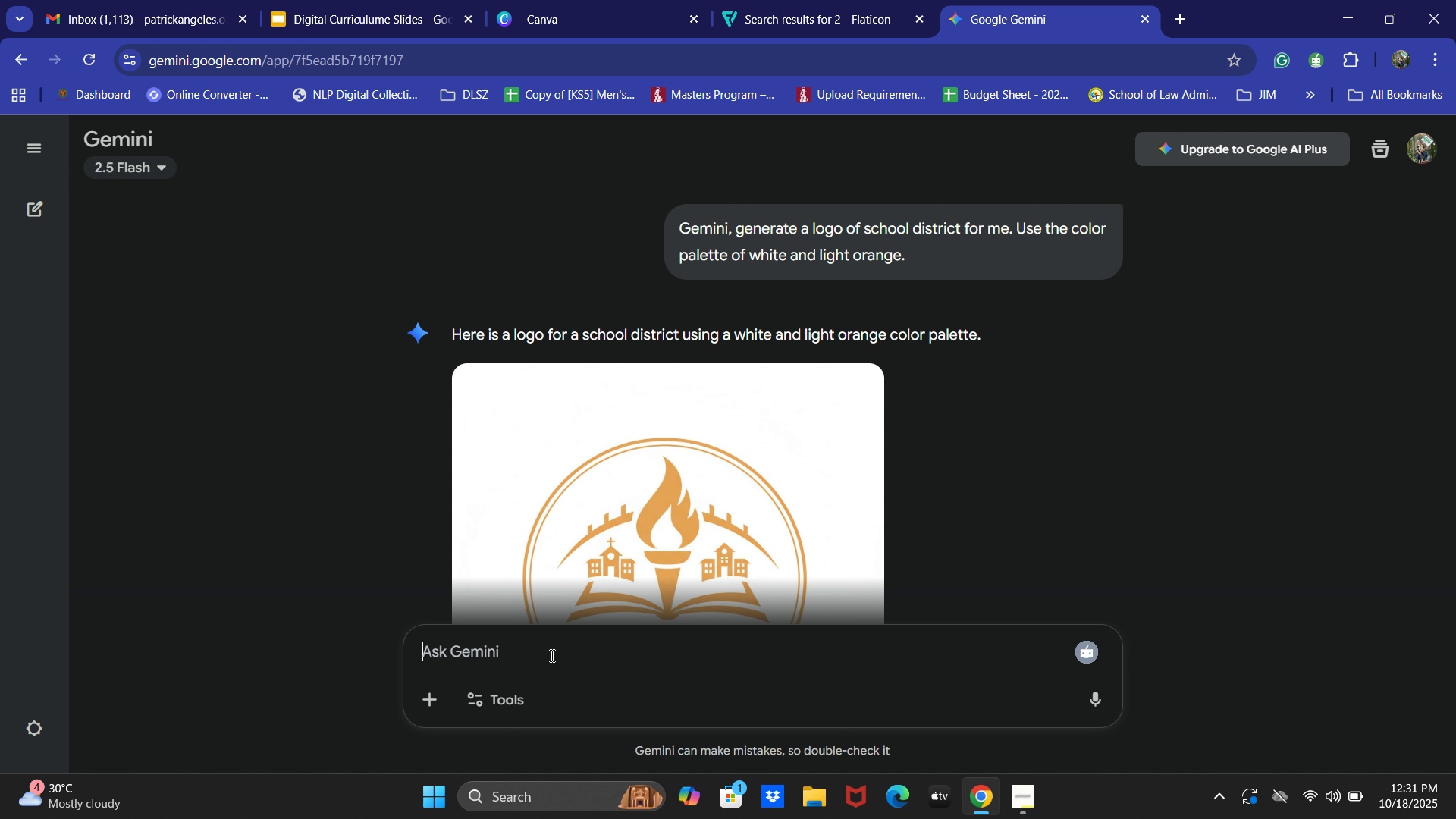 
key(Control+V)
 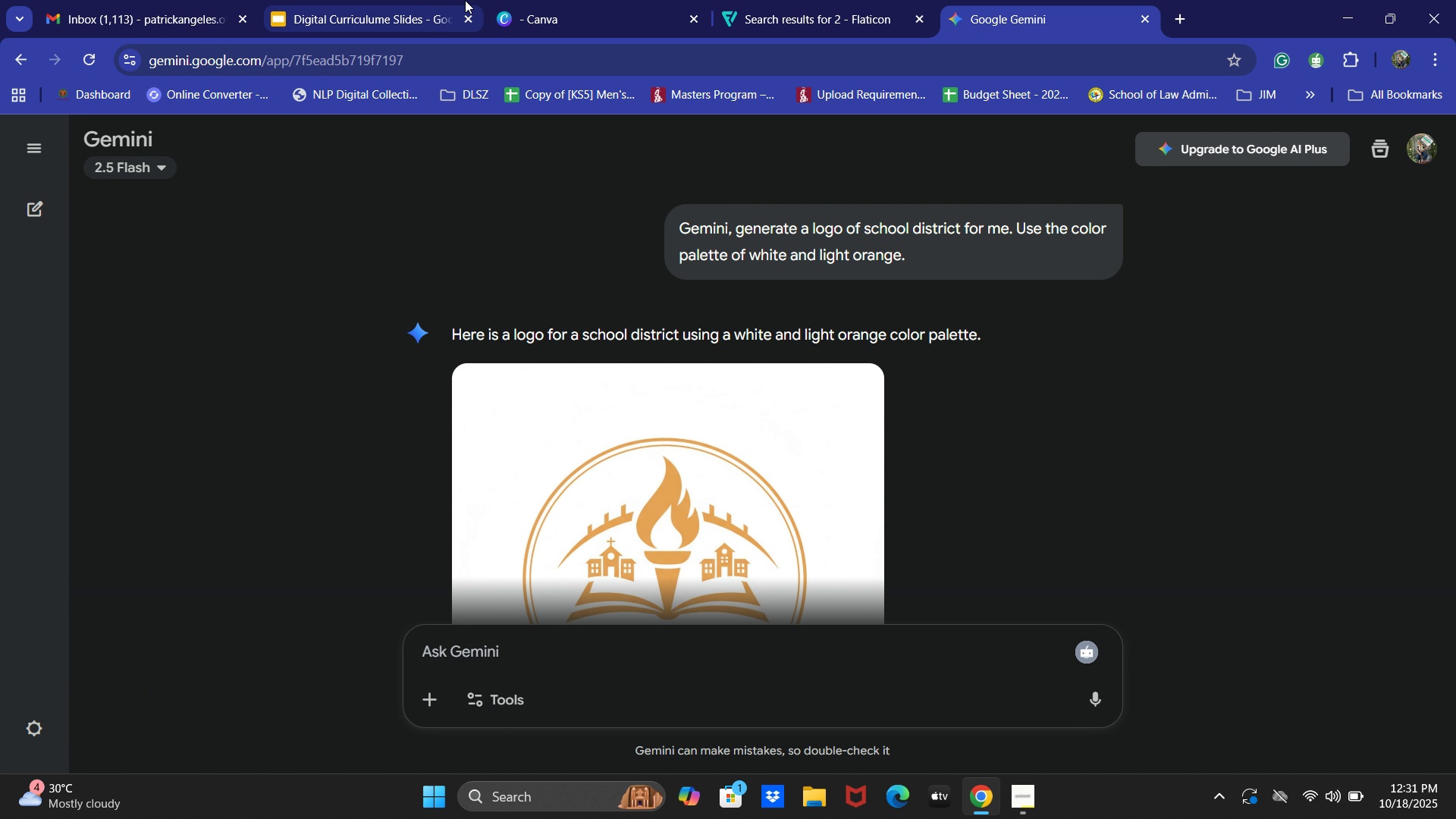 
left_click([465, 0])
 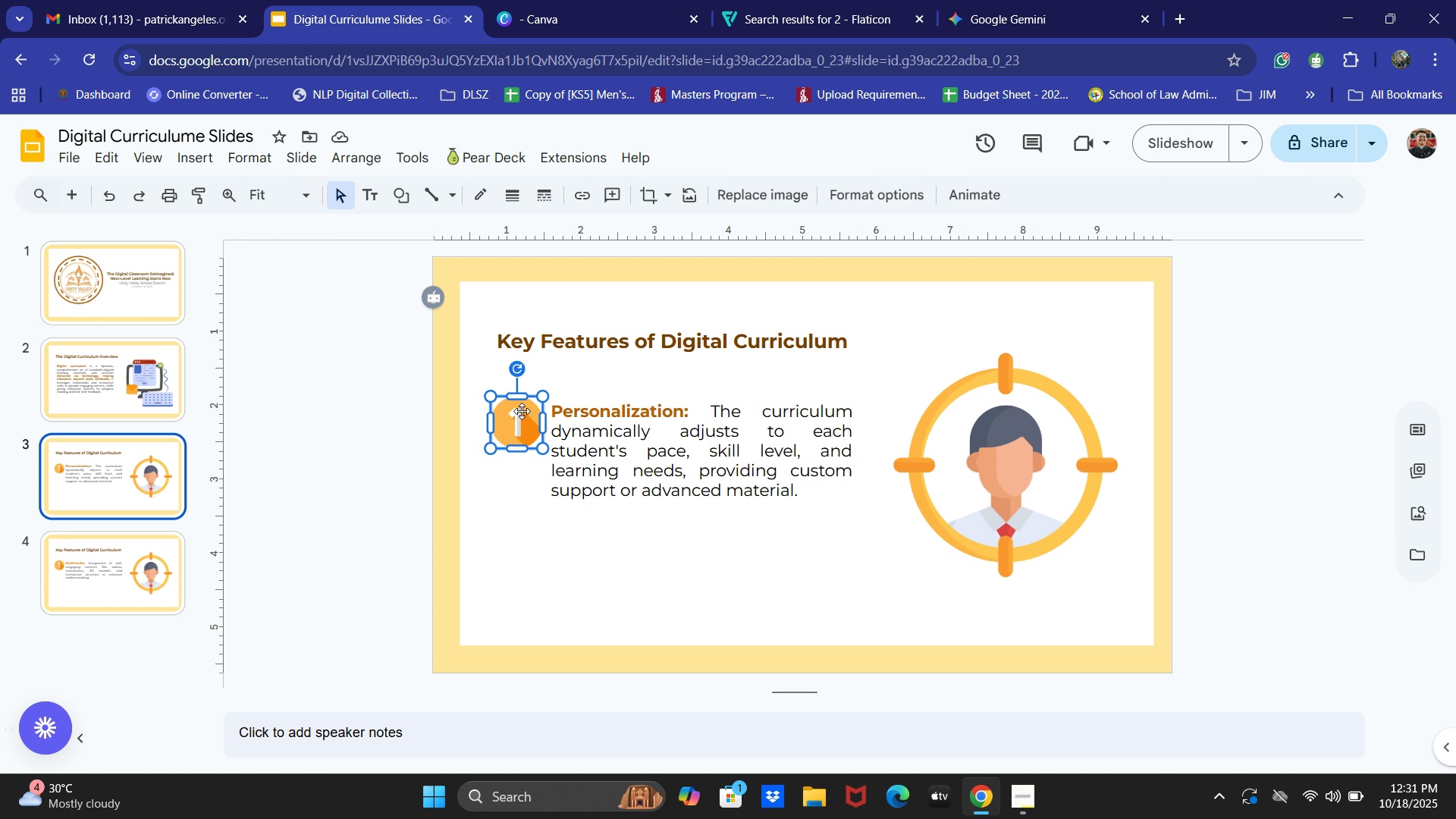 
right_click([522, 411])
 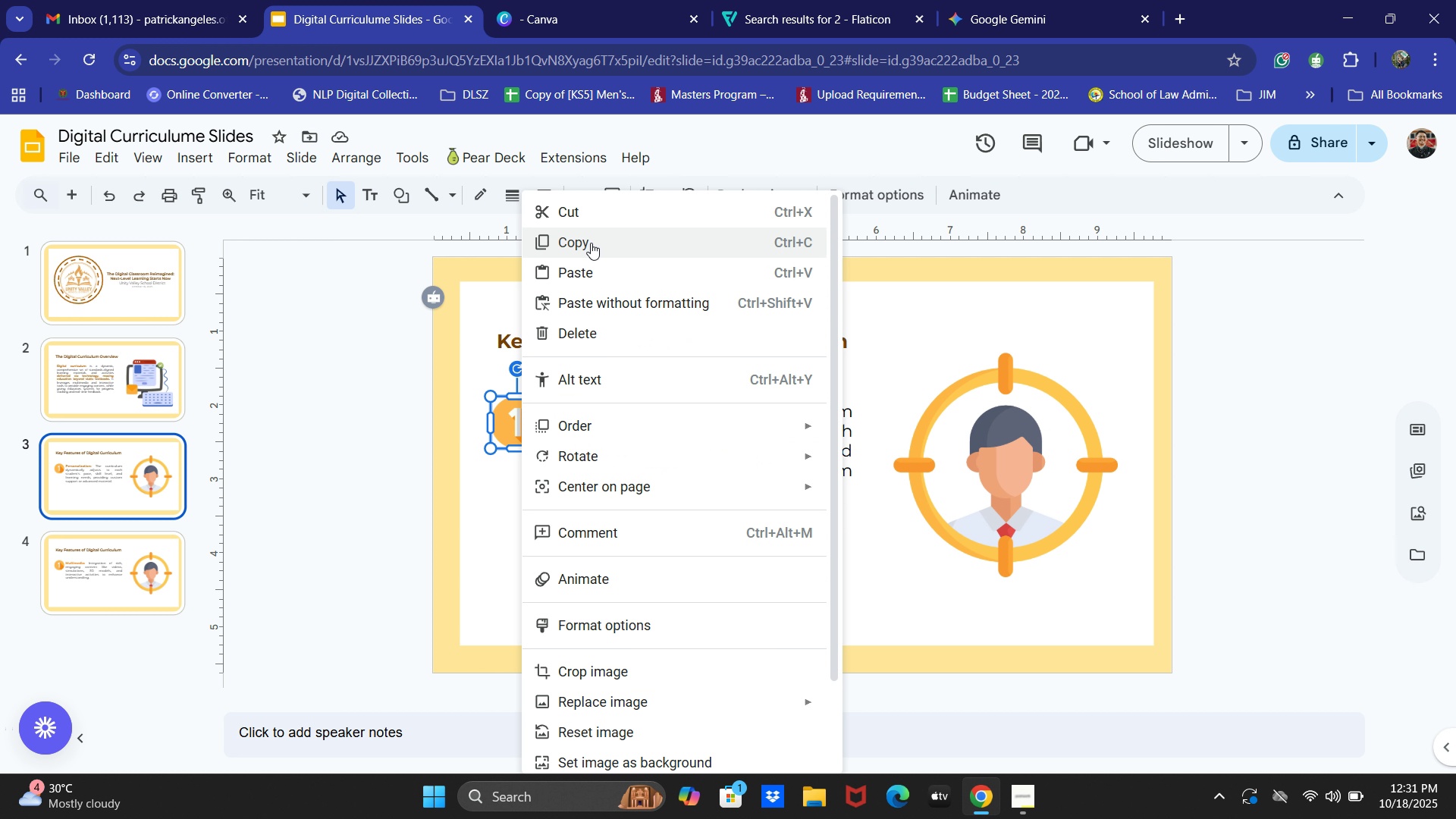 
left_click([591, 243])
 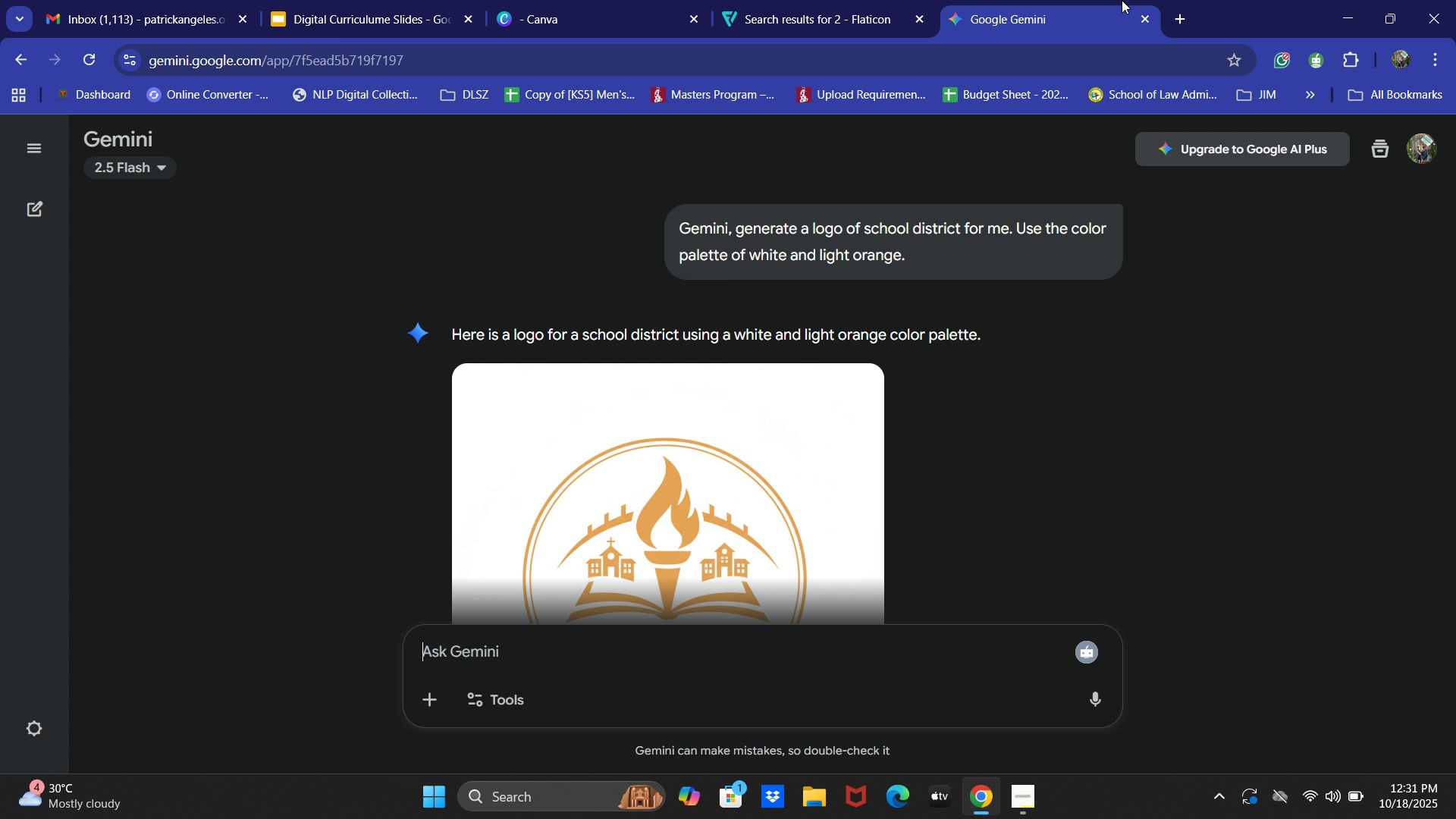 
left_click([1122, 0])
 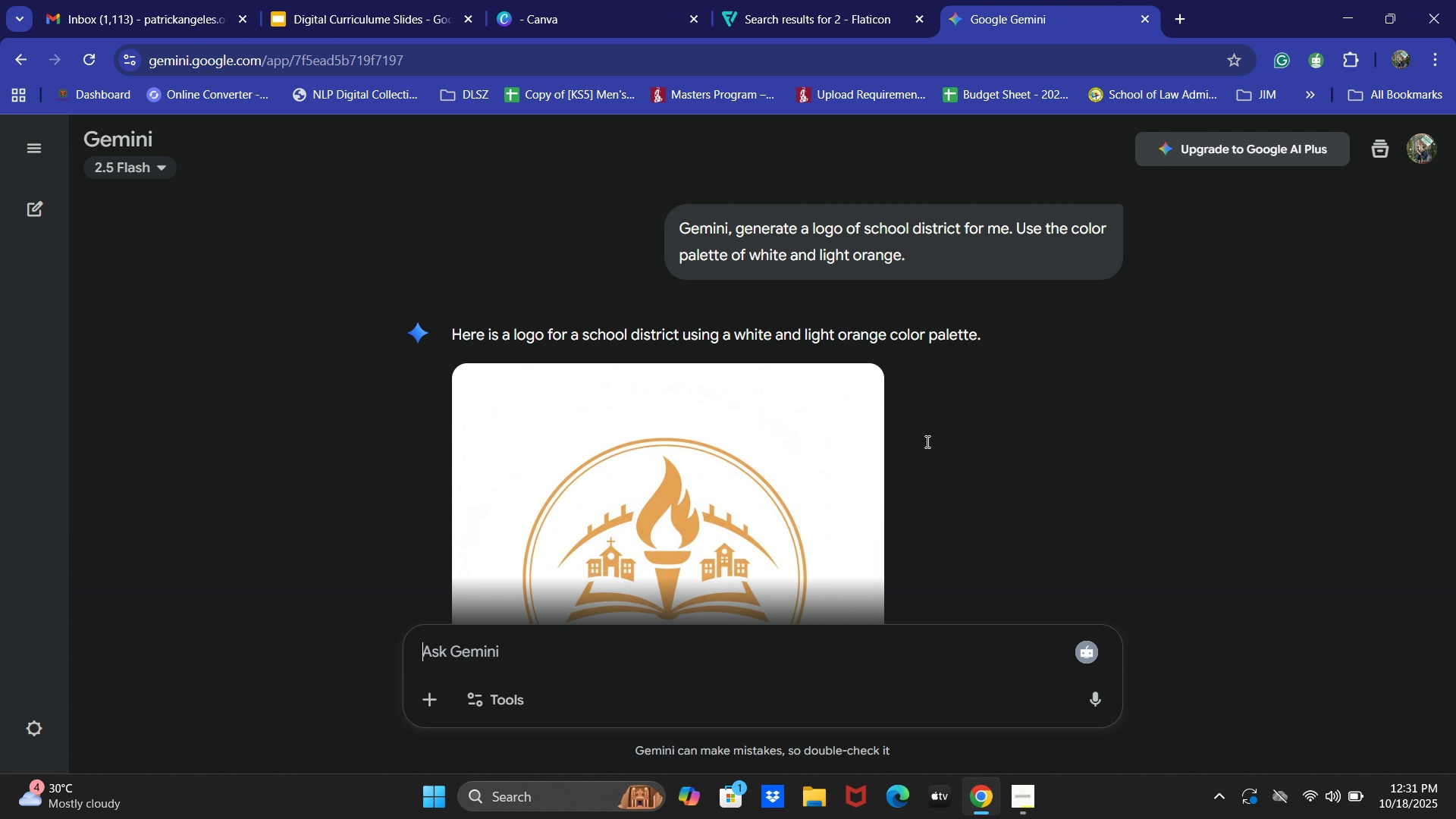 
key(Control+ControlLeft)
 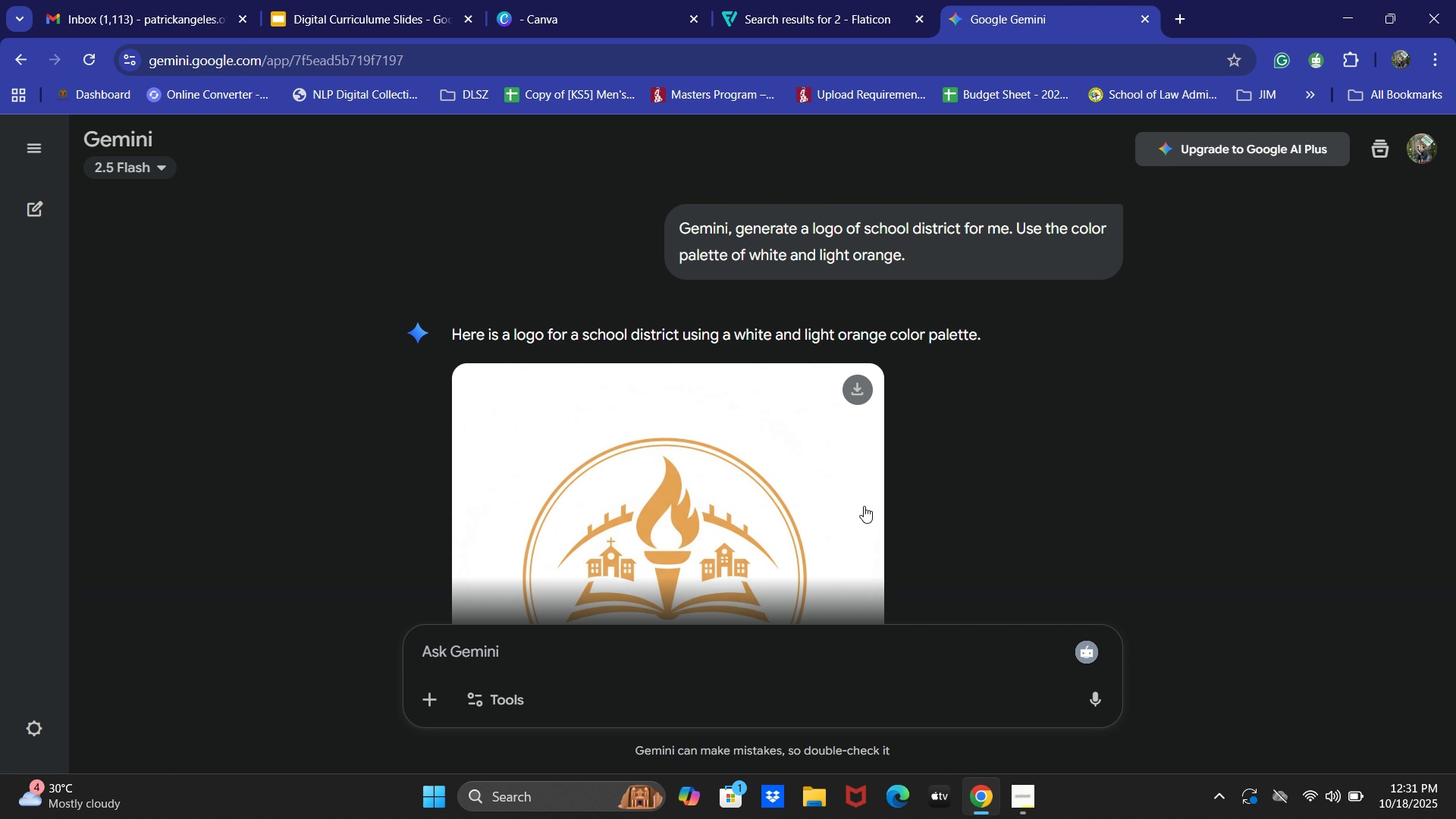 
key(Control+V)
 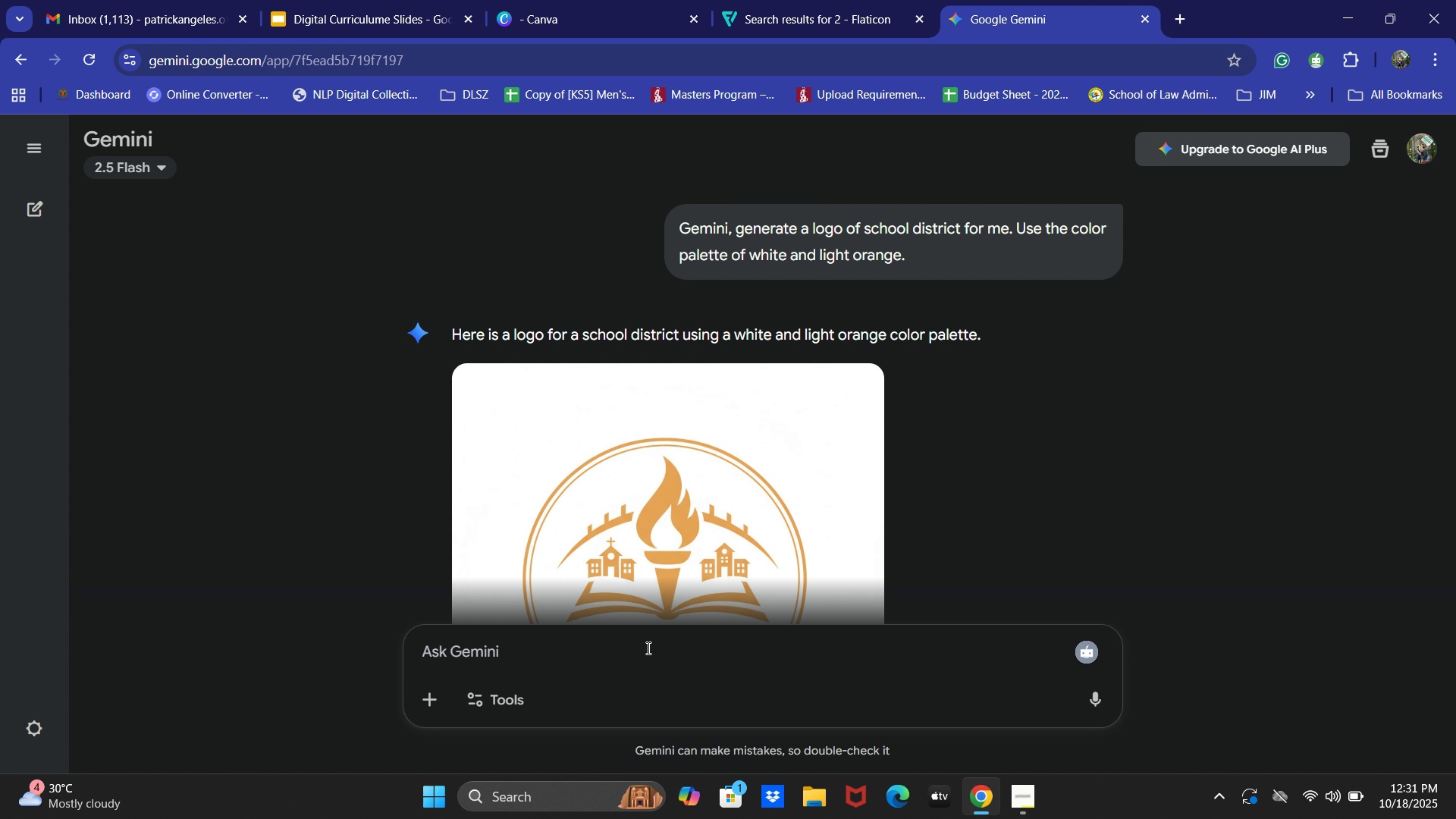 
left_click([647, 648])
 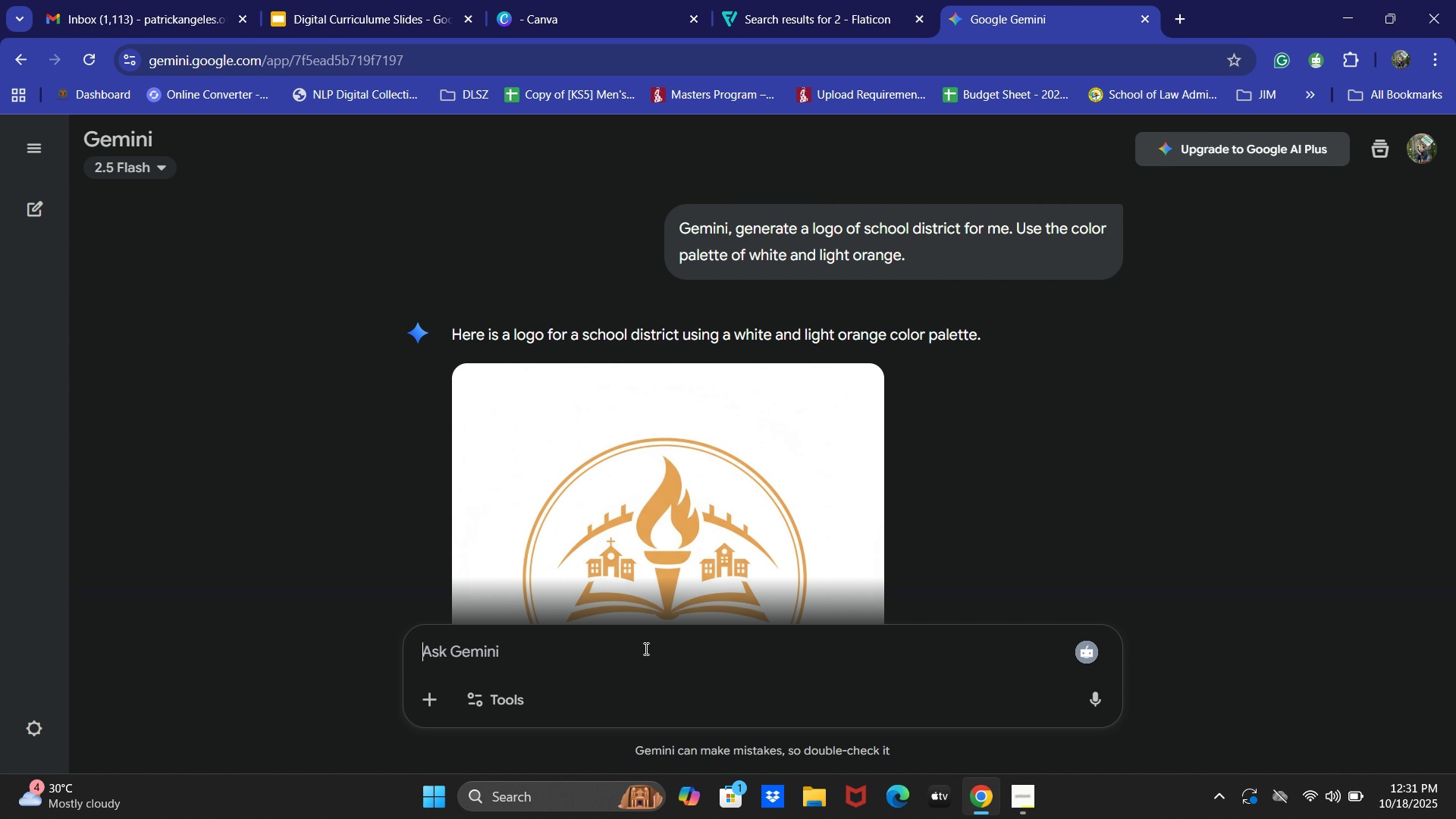 
type(Create n)
key(Backspace)
key(Backspace)
type(i)
key(Backspace)
type( oc)
key(Backspace)
key(Backspace)
type(icons of numbe )
key(Backspace)
type(r 1, 2, 3, a)
key(Backspace)
type(4 ina)
key(Backspace)
type( a different images)
 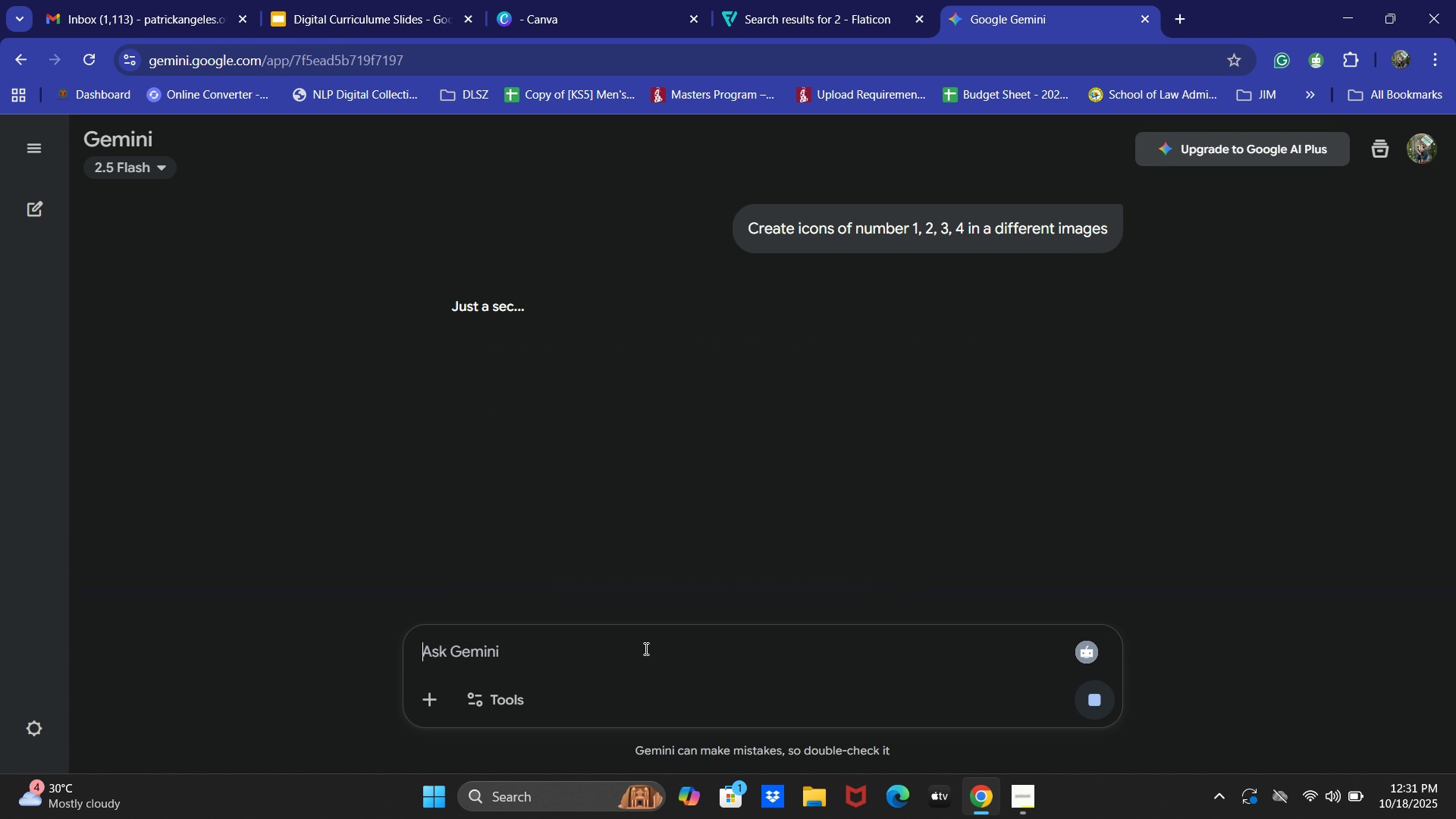 
key(Enter)
 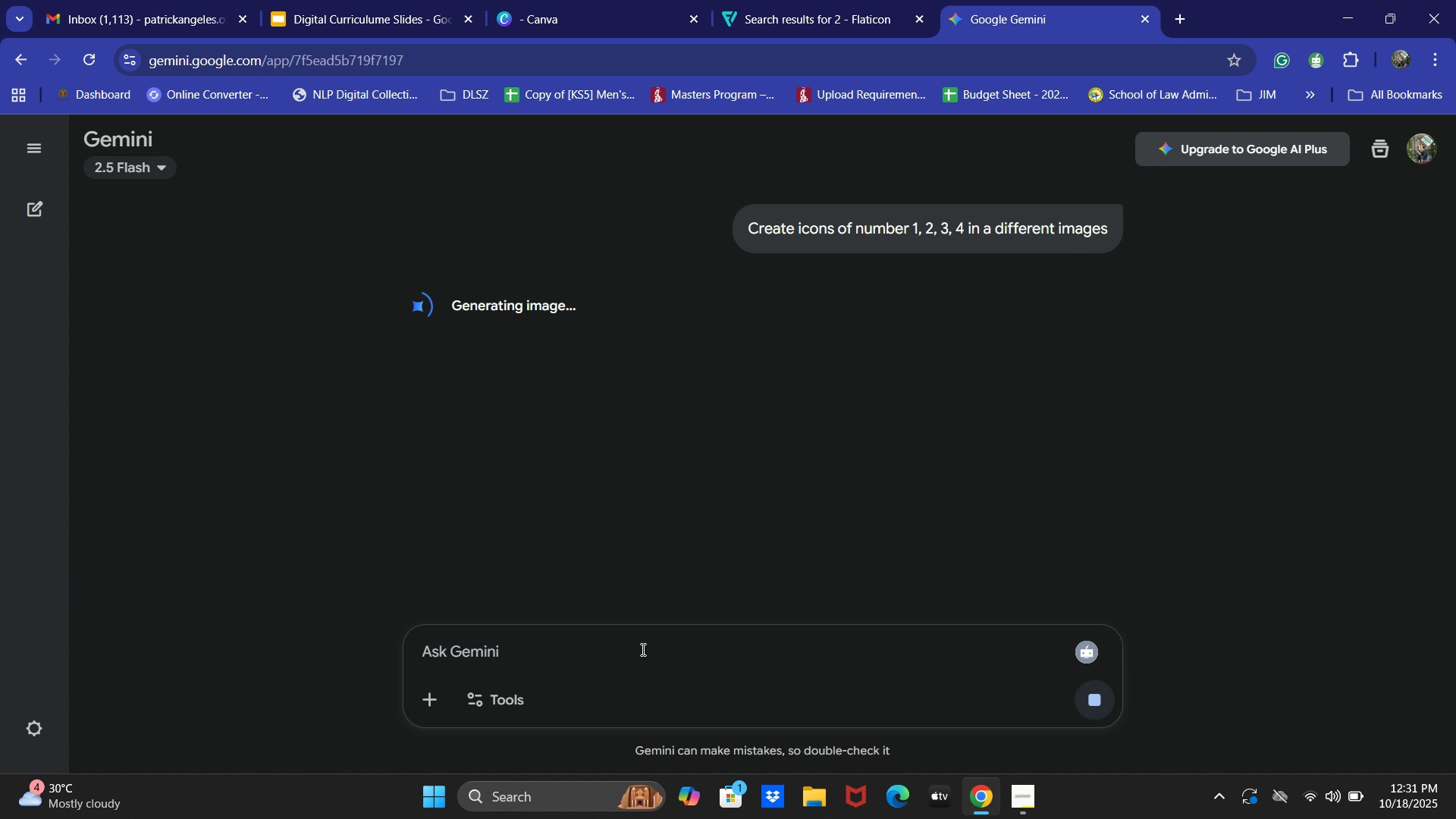 
wait(11.2)
 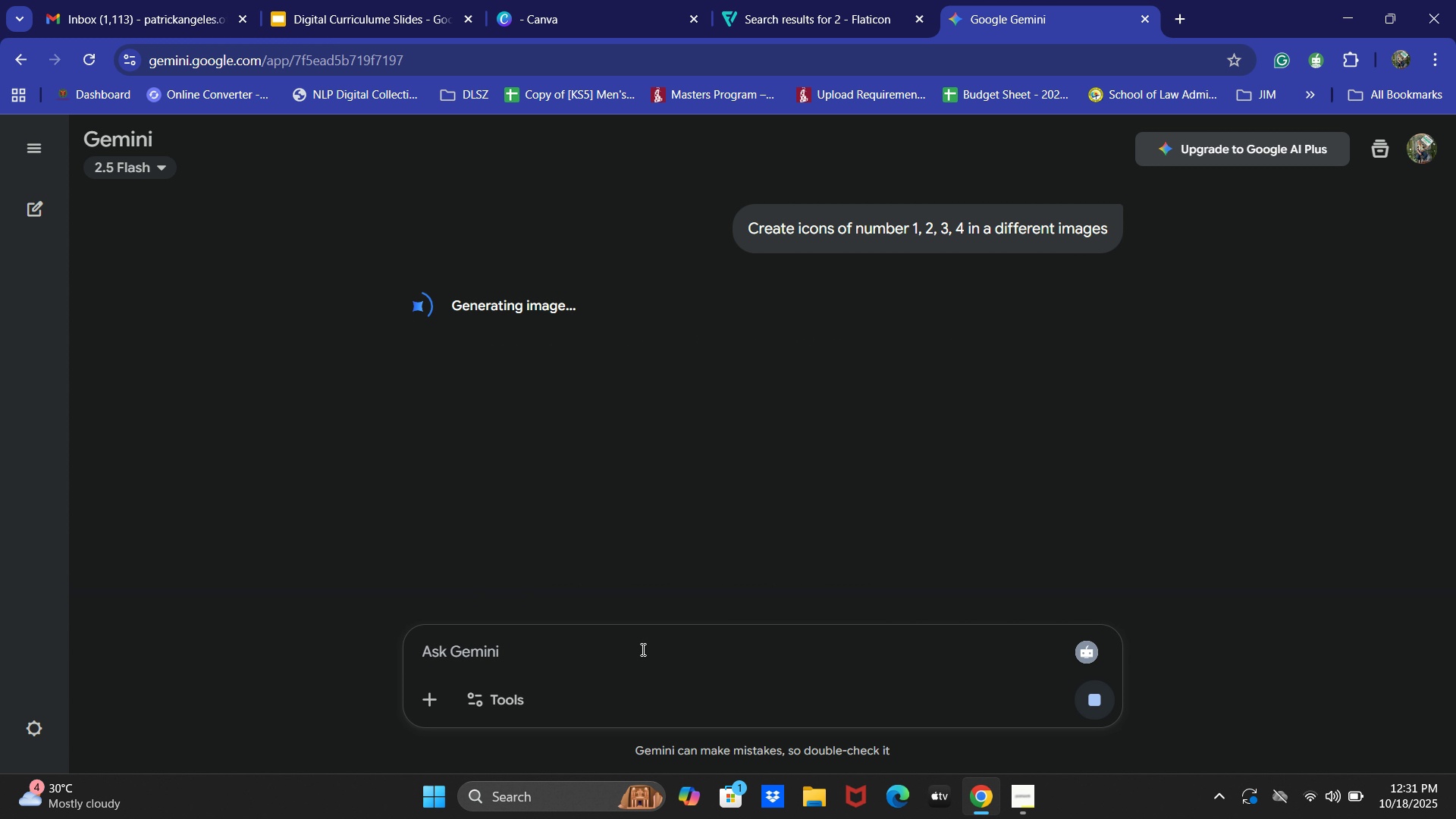 
scroll: coordinate [797, 438], scroll_direction: down, amount: 15.0
 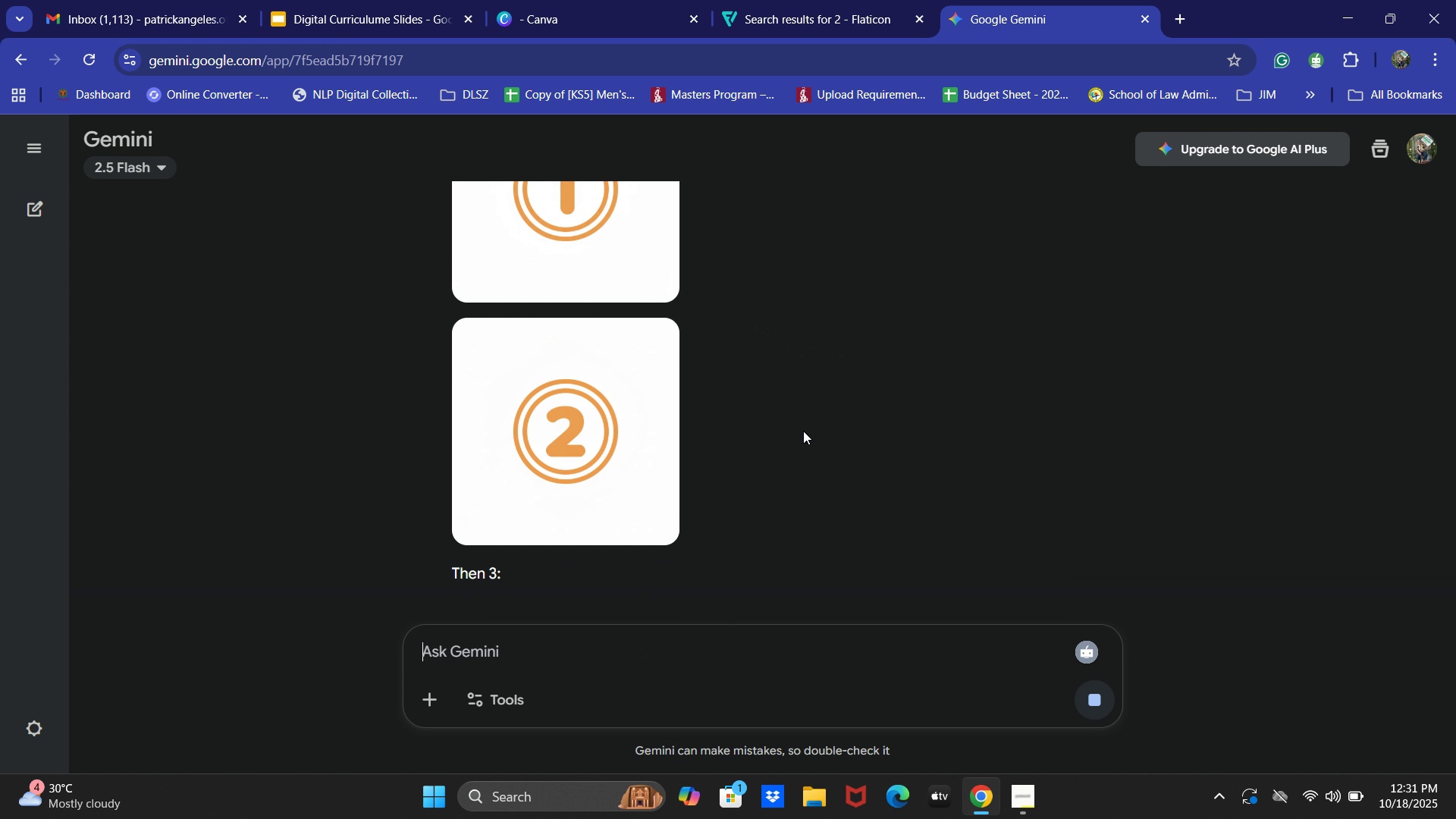 
scroll: coordinate [804, 431], scroll_direction: up, amount: 4.0
 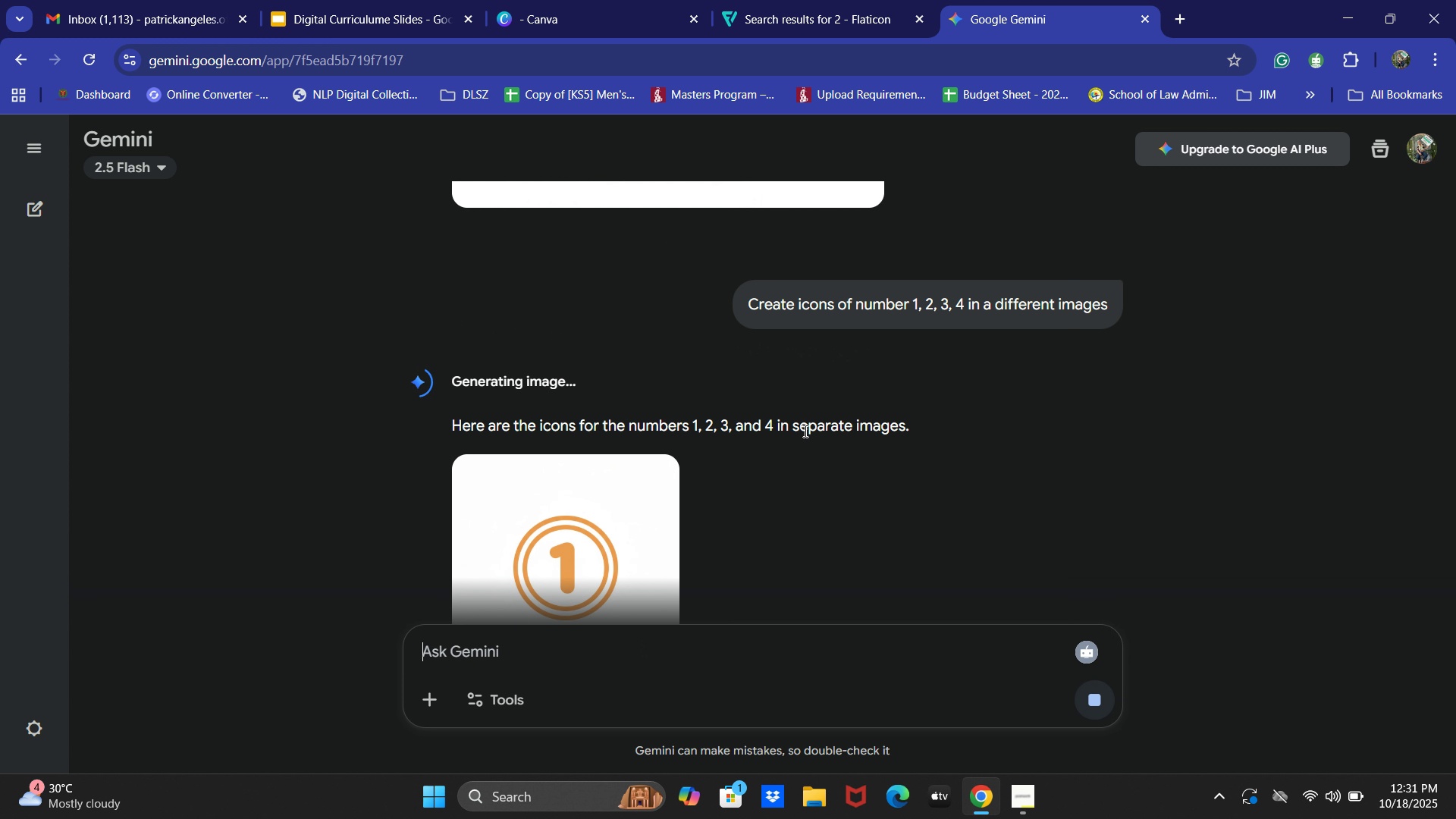 
scroll: coordinate [850, 409], scroll_direction: down, amount: 16.0
 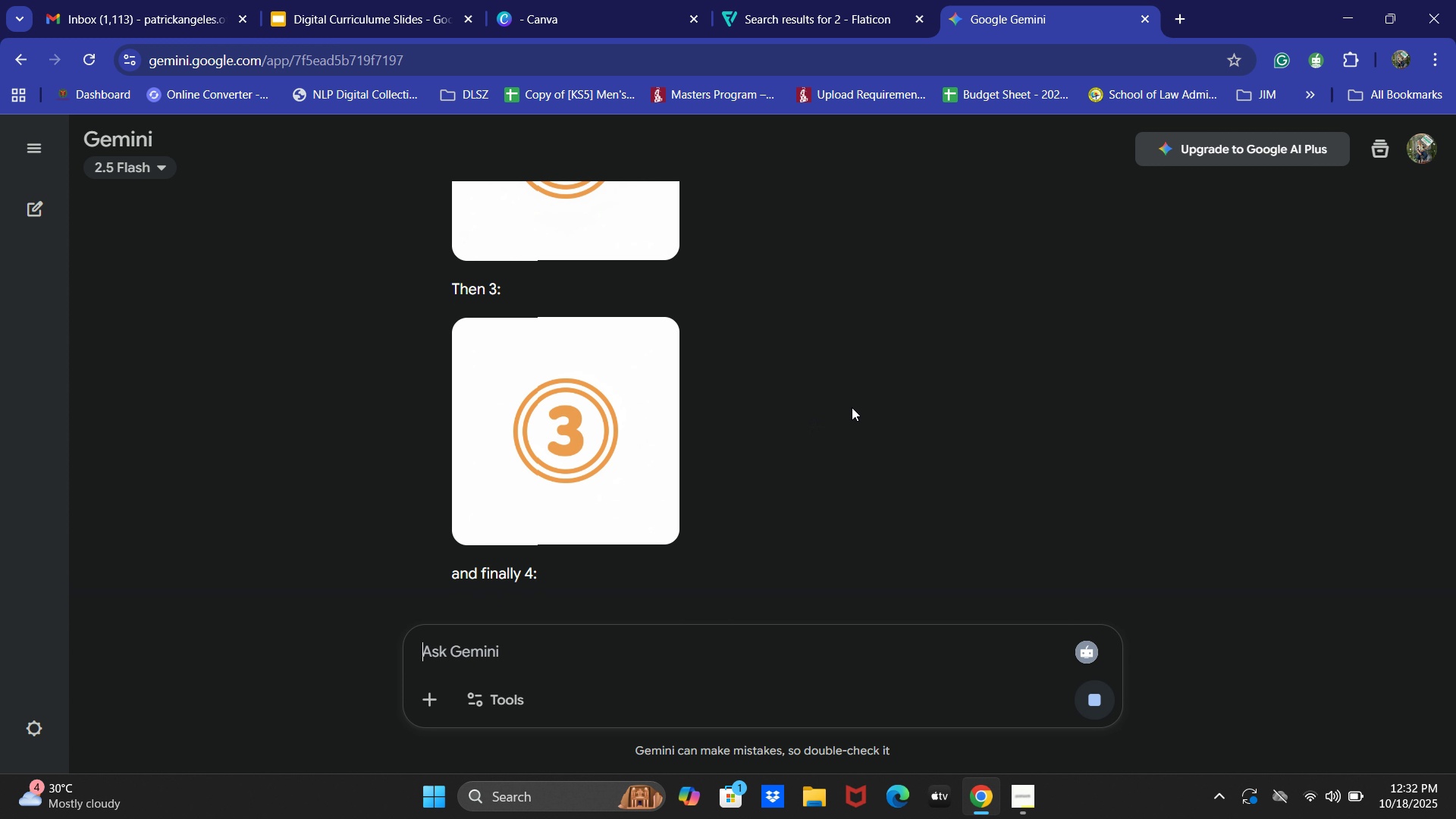 
wait(5.81)
 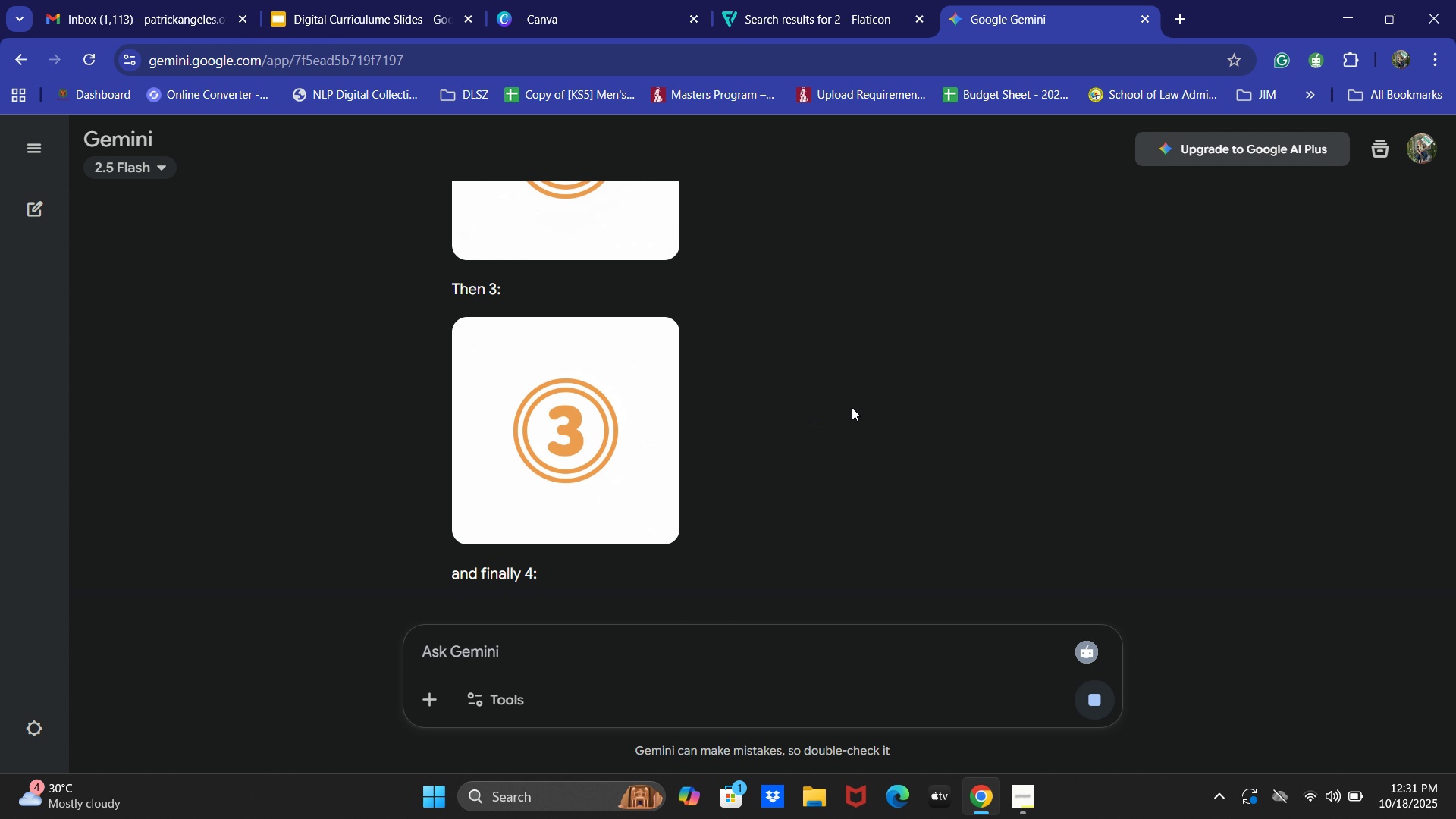 
scroll: coordinate [903, 380], scroll_direction: up, amount: 4.0
 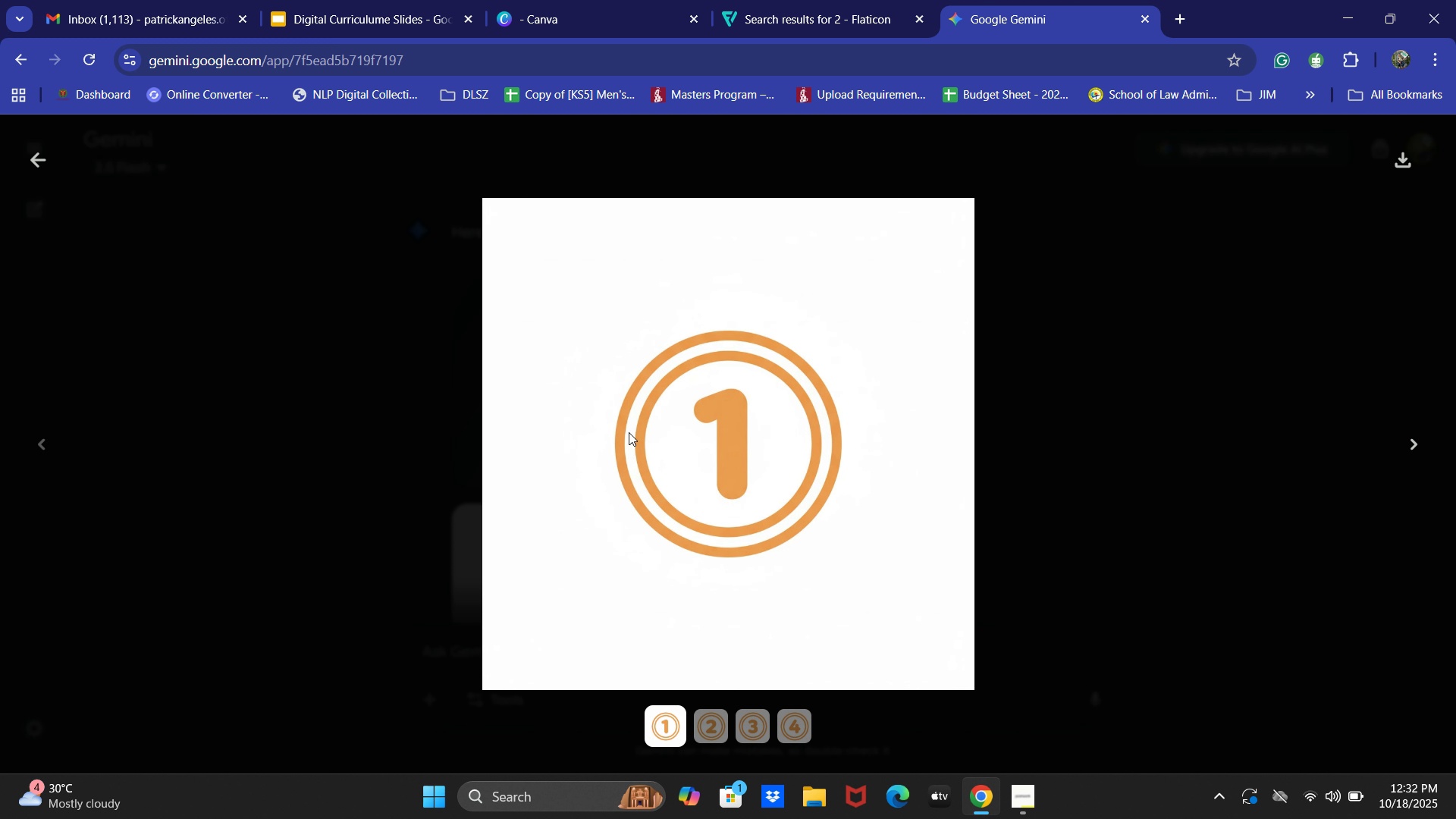 
right_click([689, 450])
 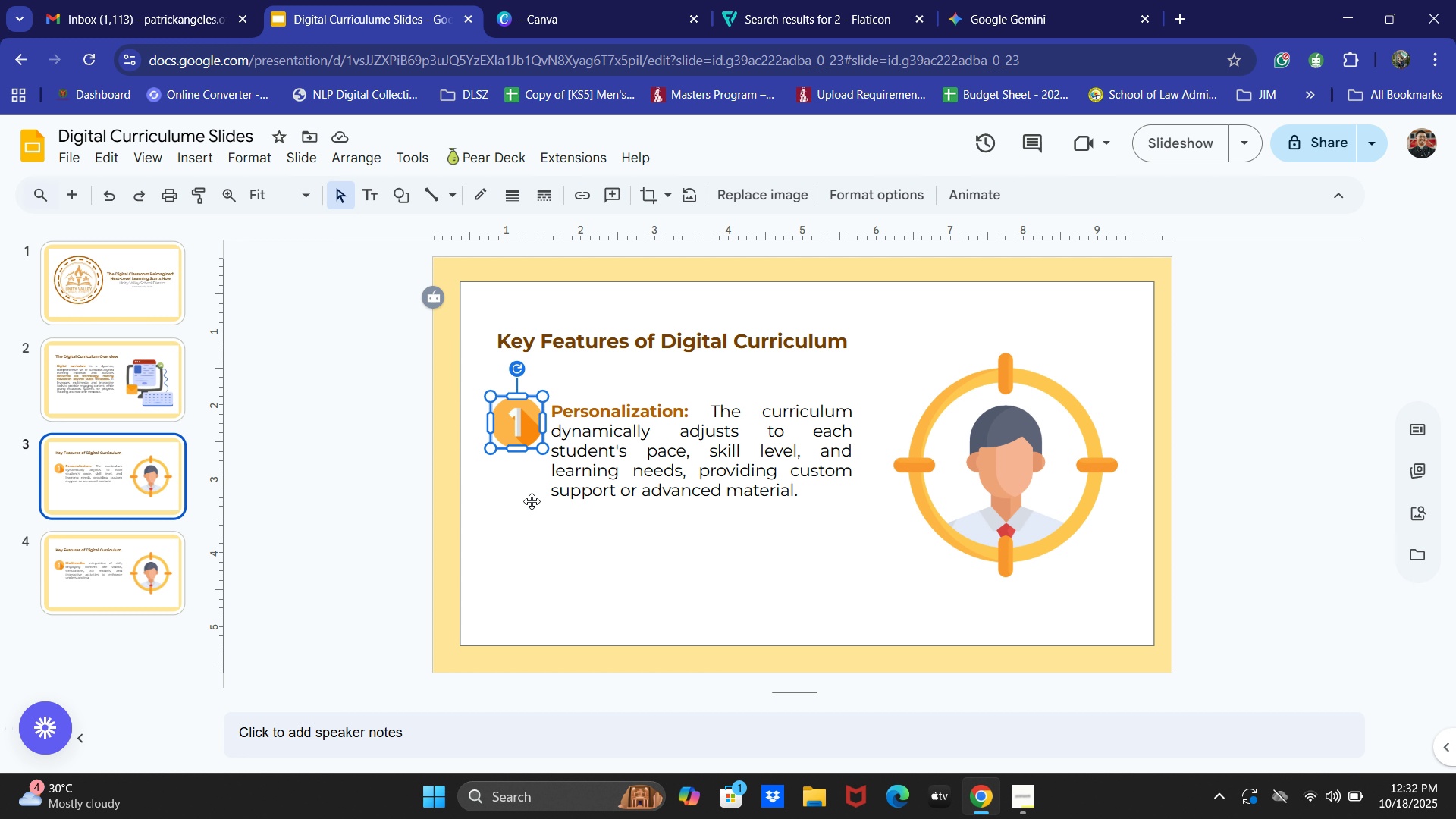 
key(Backspace)
 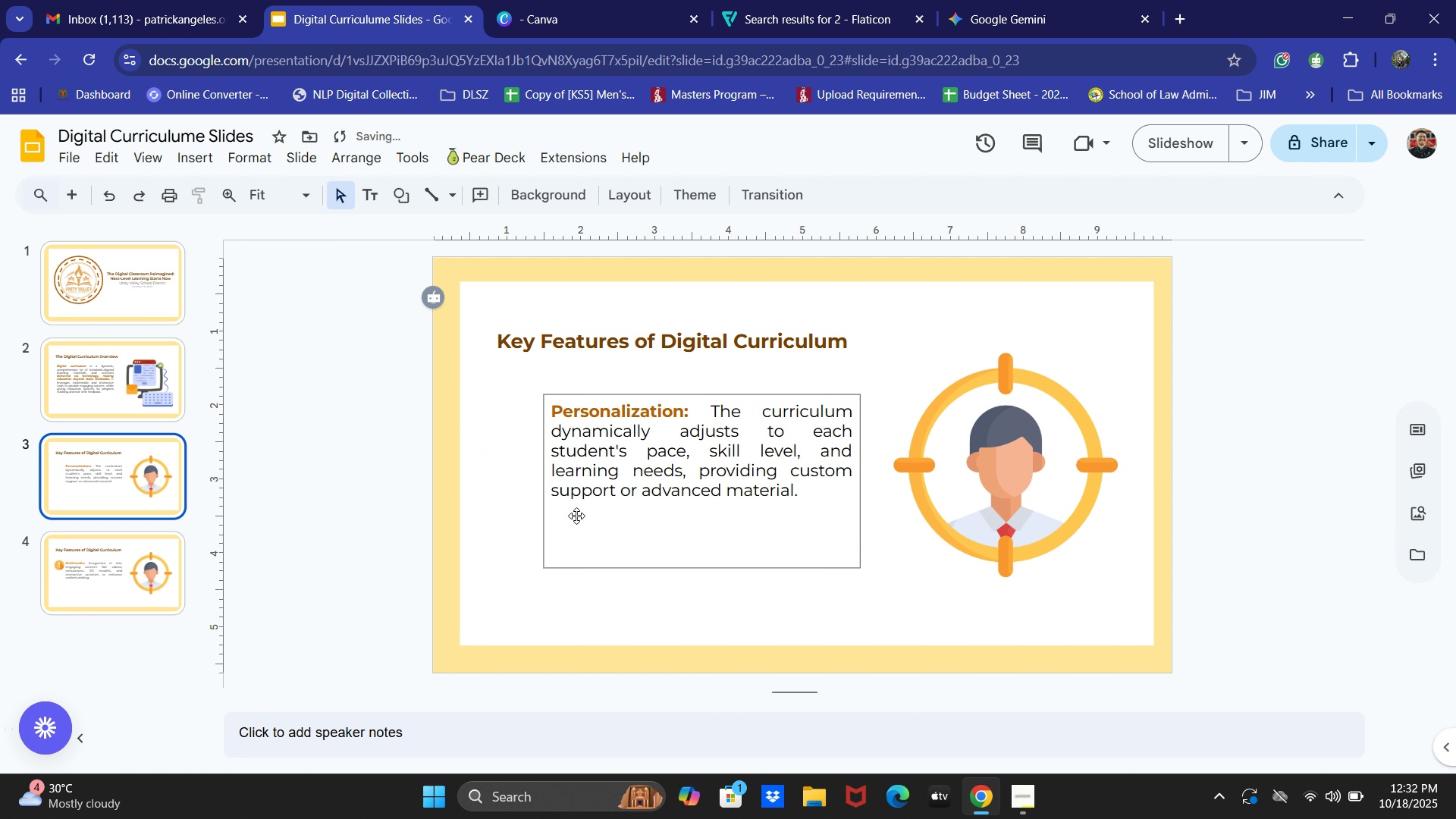 
key(Control+V)
 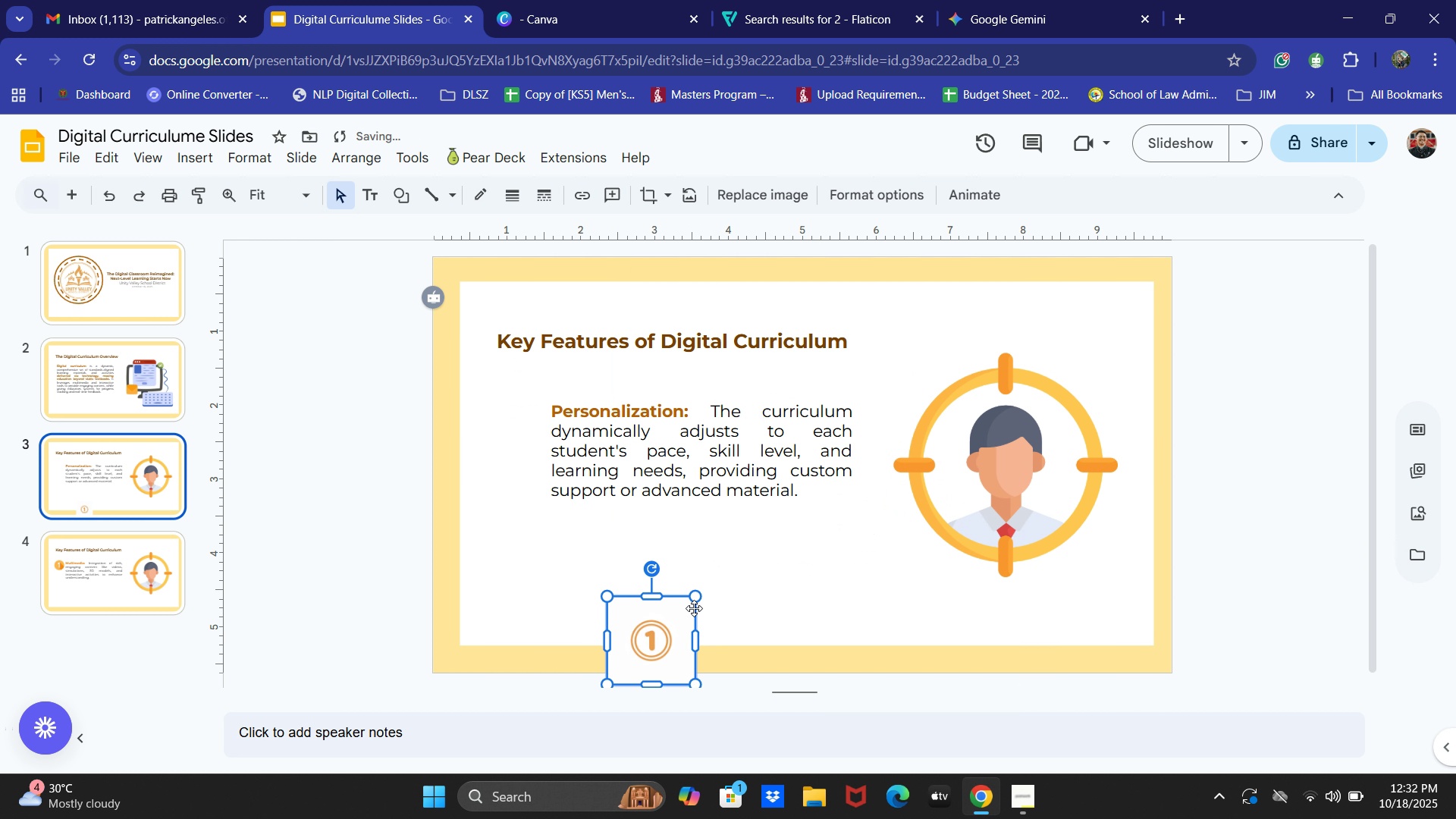 
wait(5.22)
 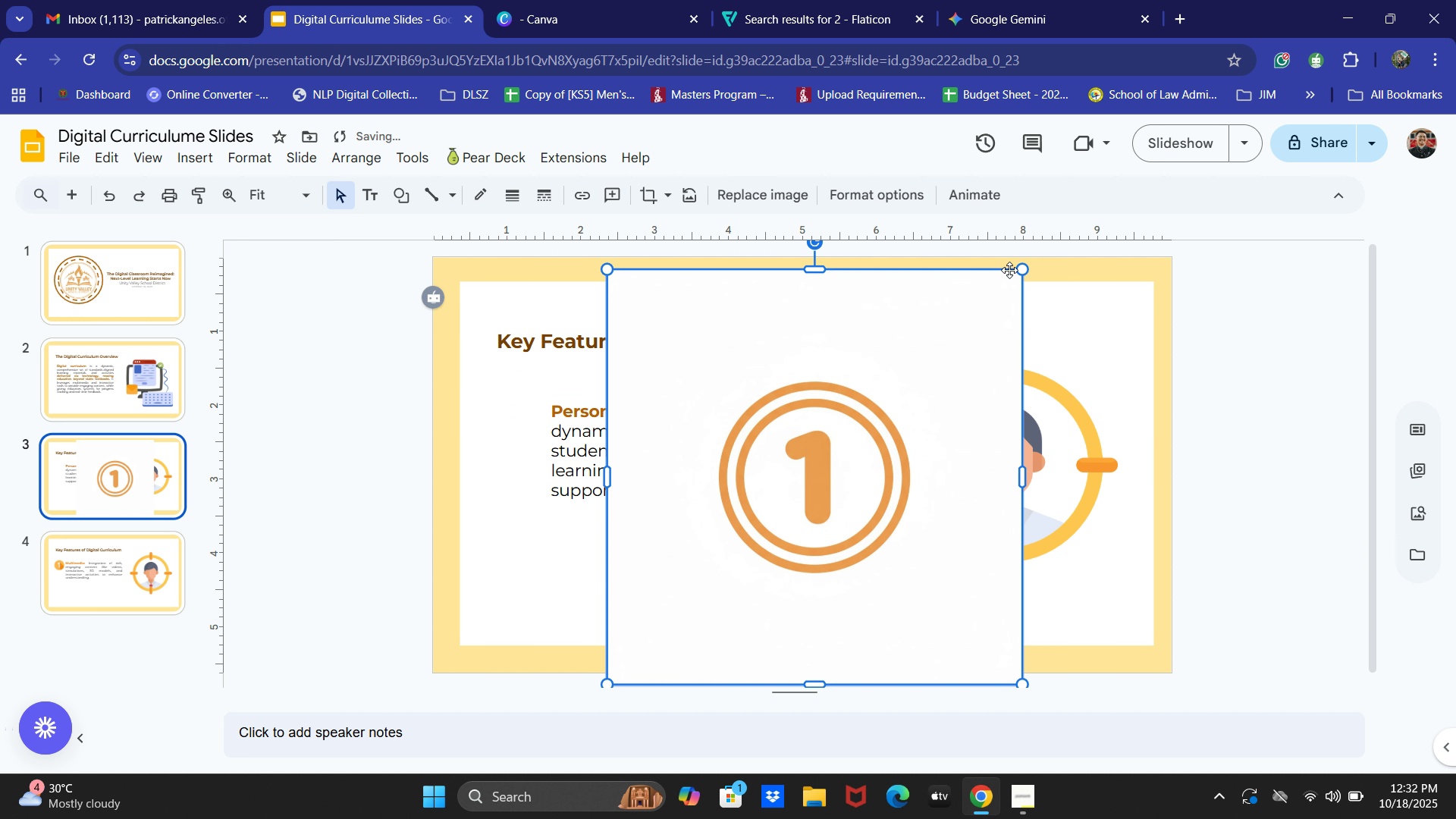 
key(Control+Z)
 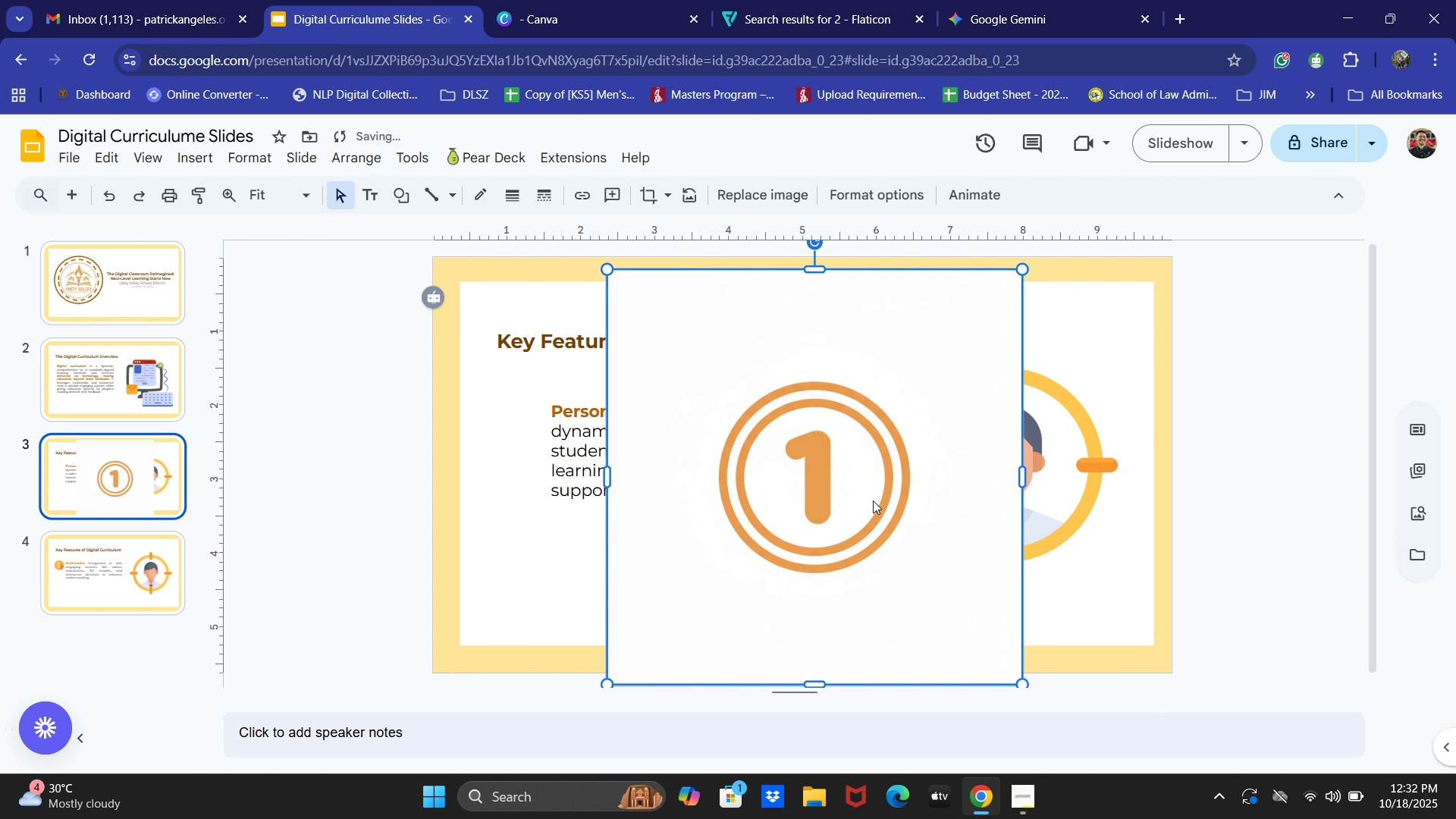 
double_click([873, 500])
 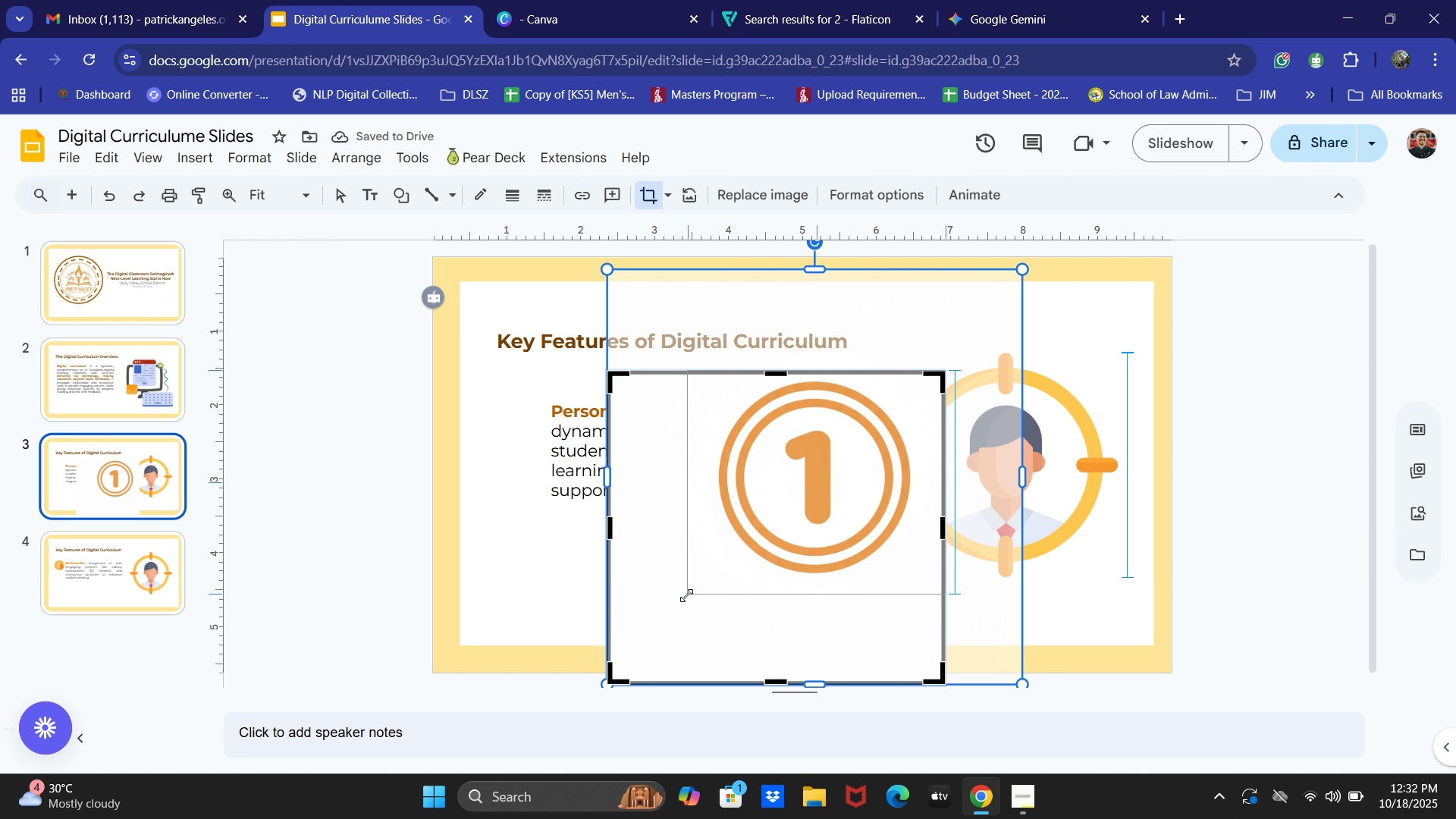 
wait(6.59)
 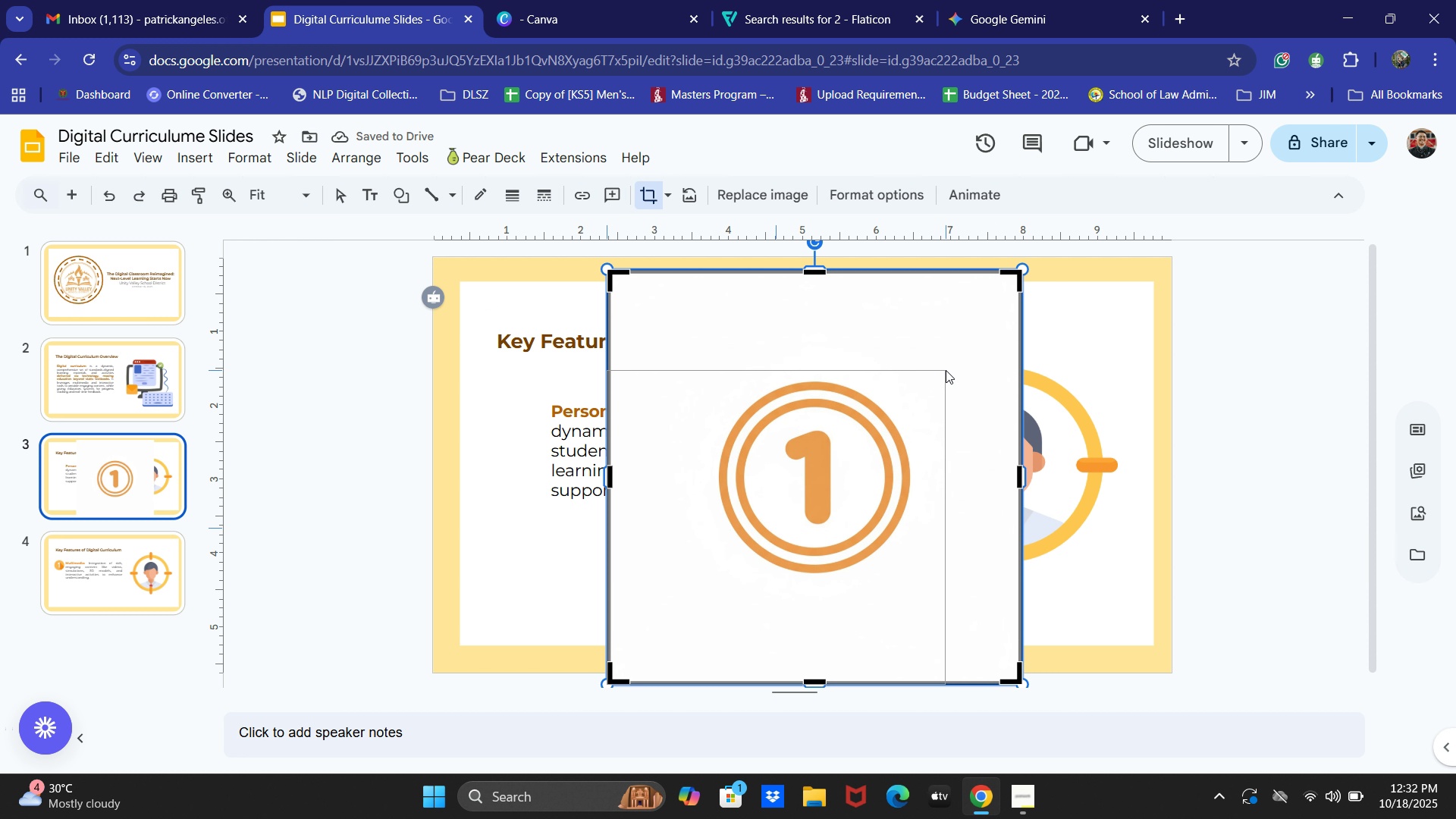 
key(Control+Z)
 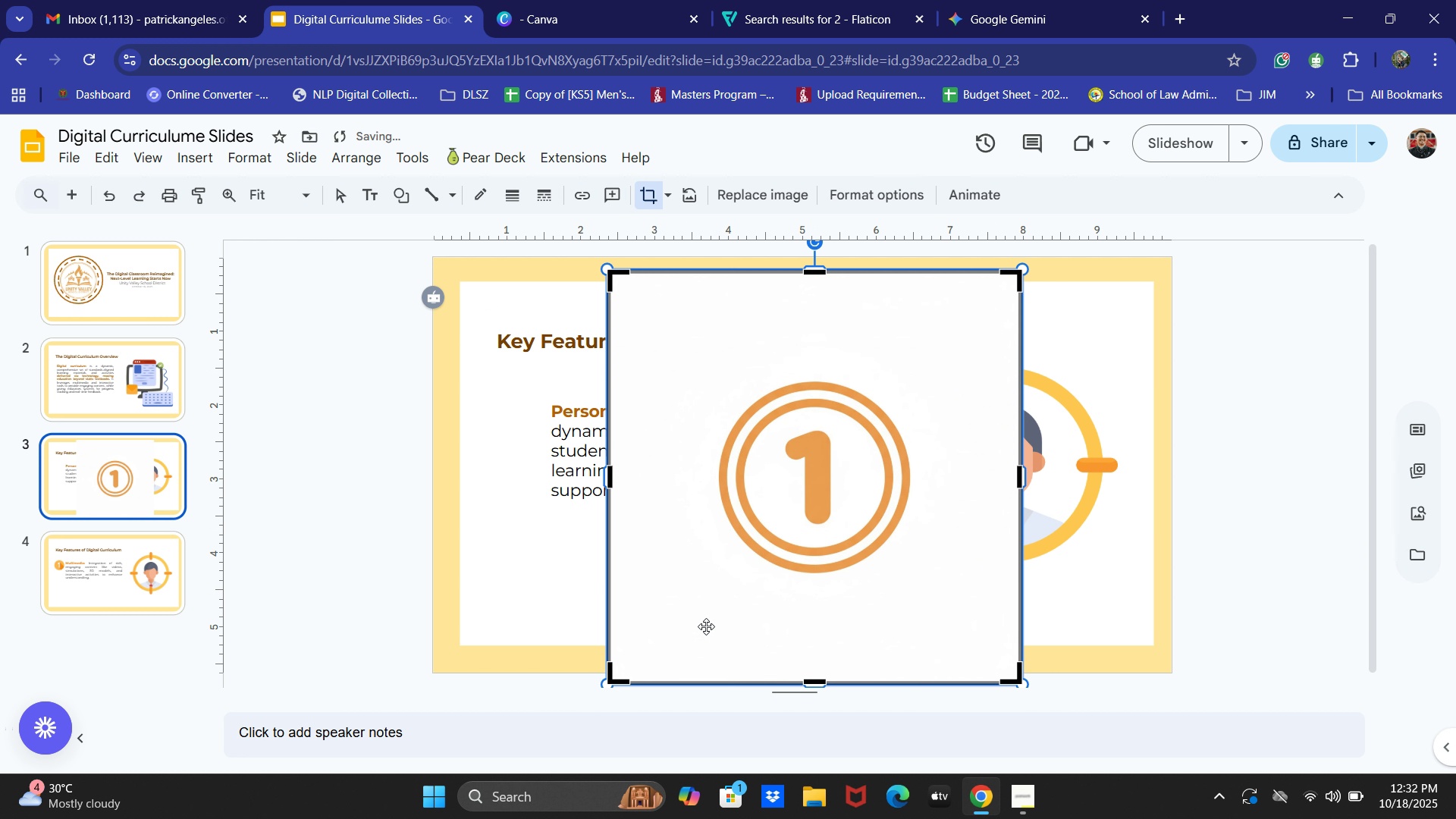 
key(Control+Z)
 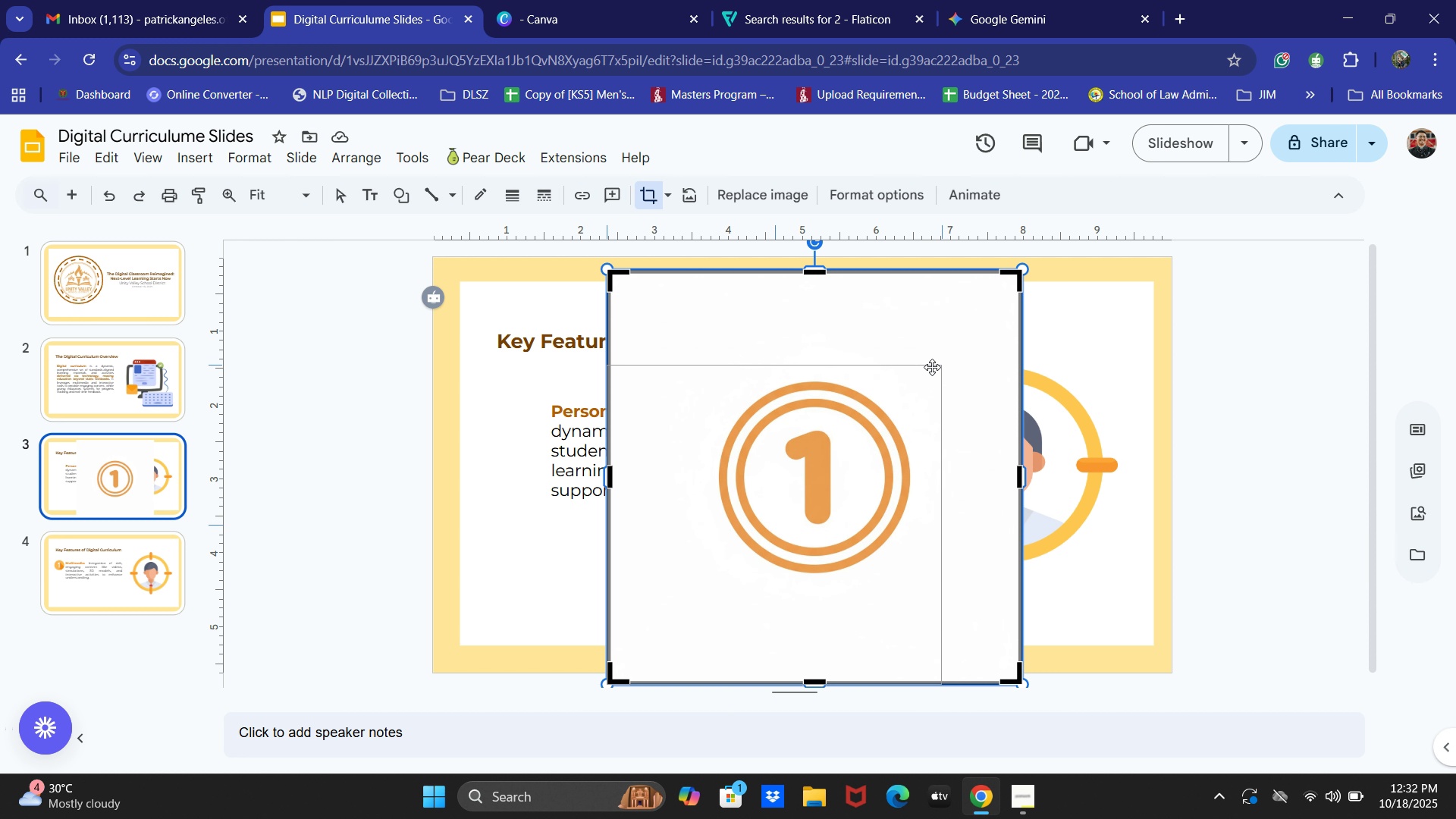 
wait(7.59)
 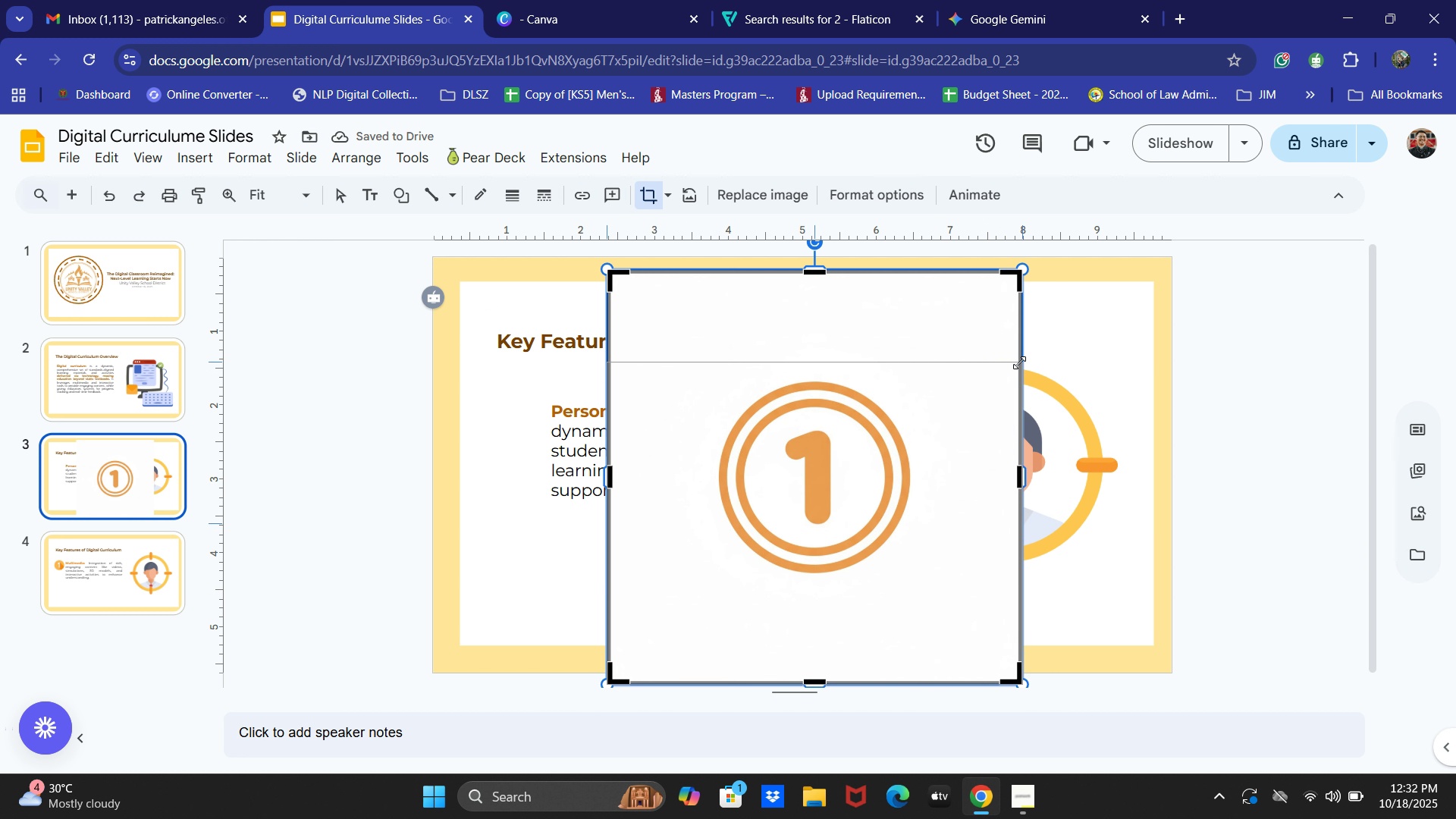 
left_click([667, 637])
 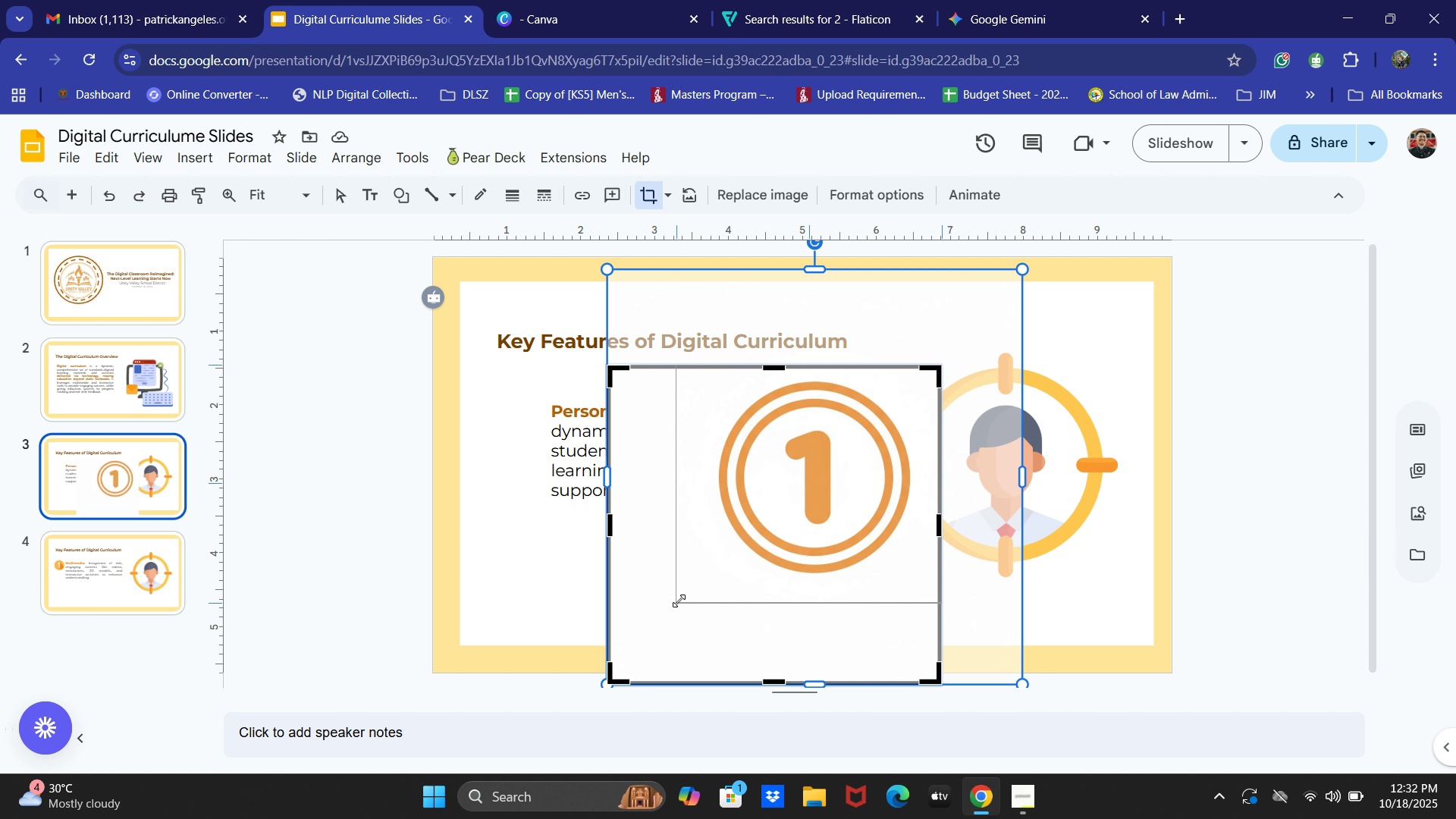 
right_click([689, 598])
 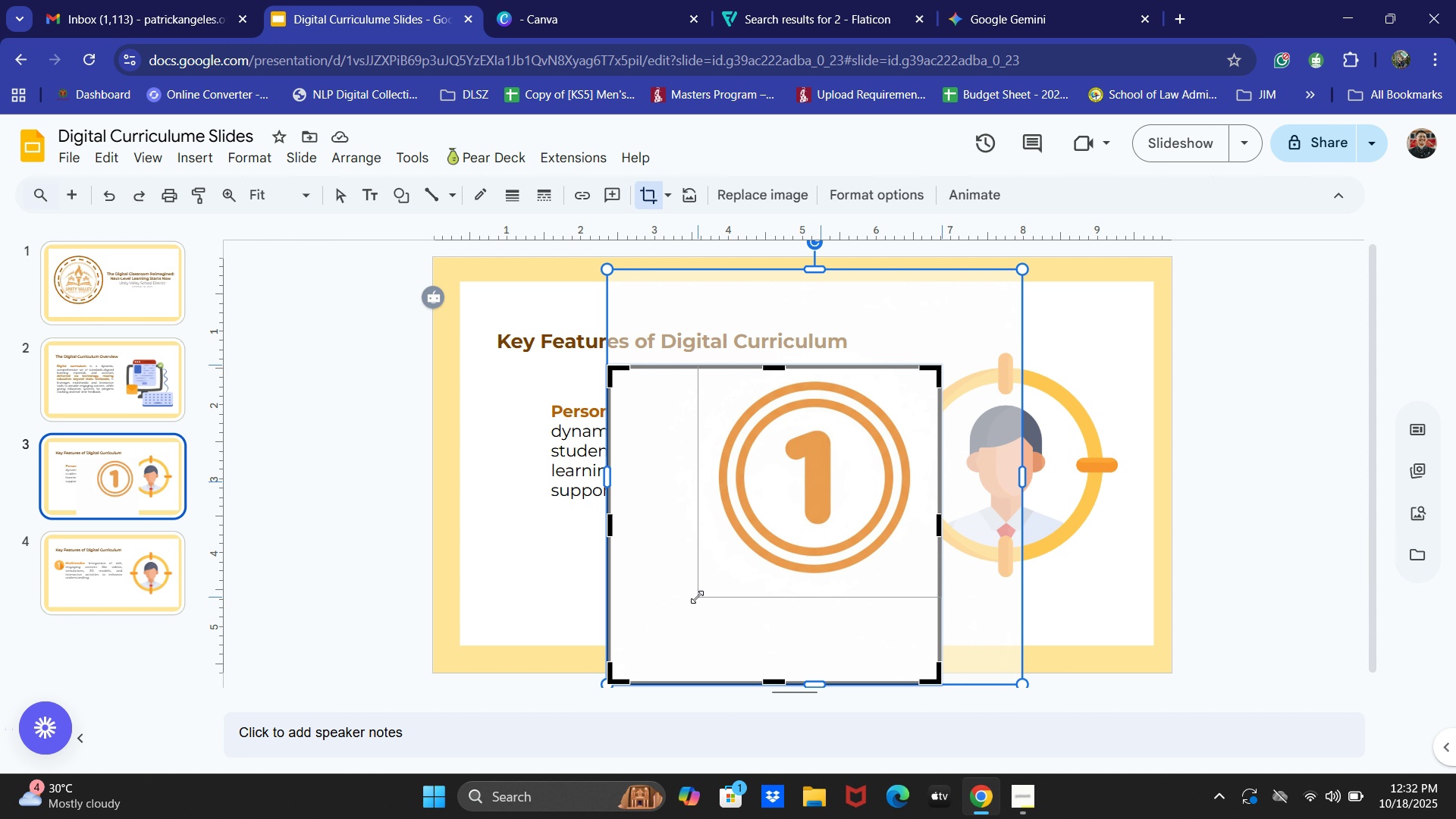 
wait(5.11)
 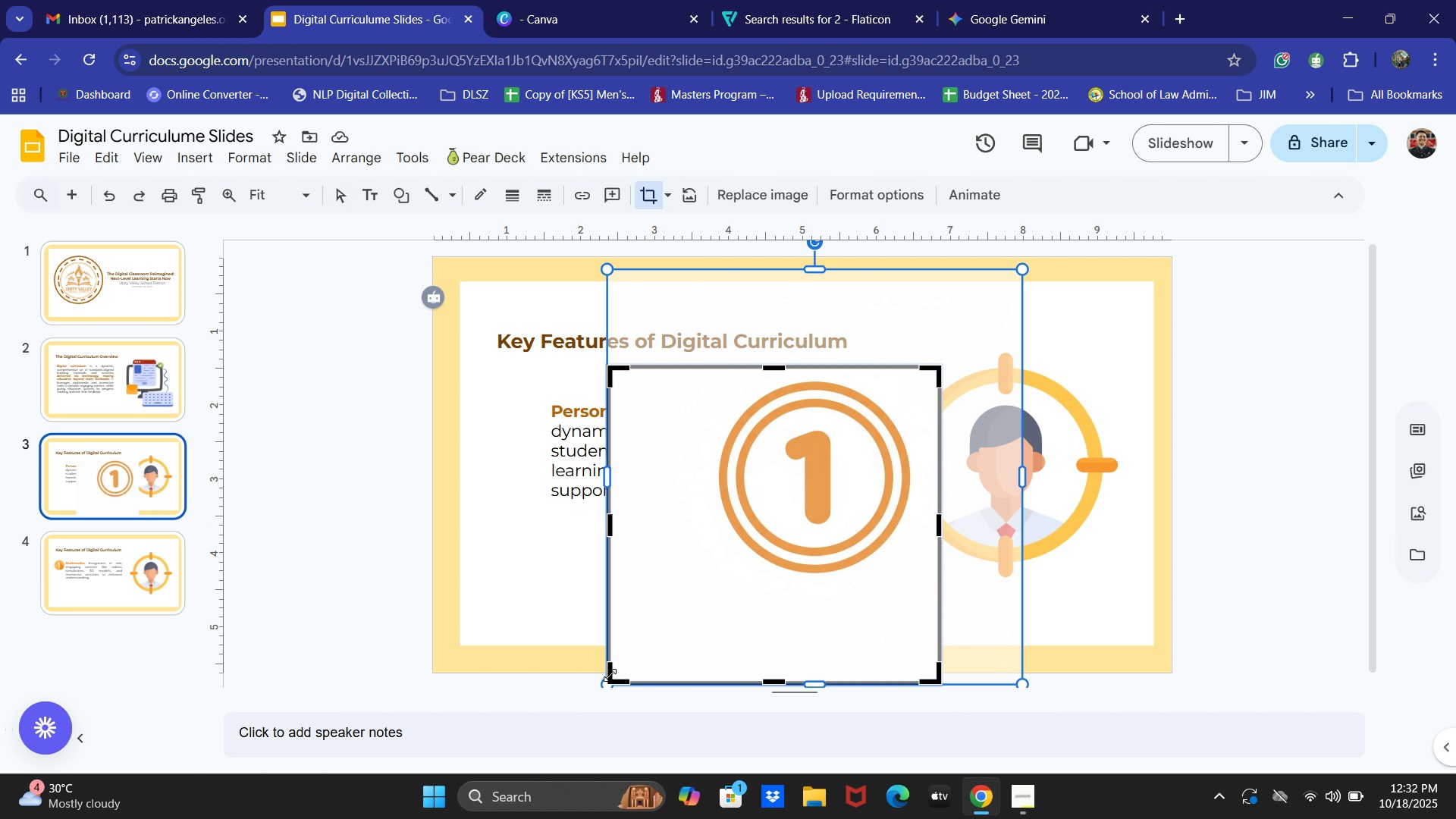 
left_click([1322, 528])
 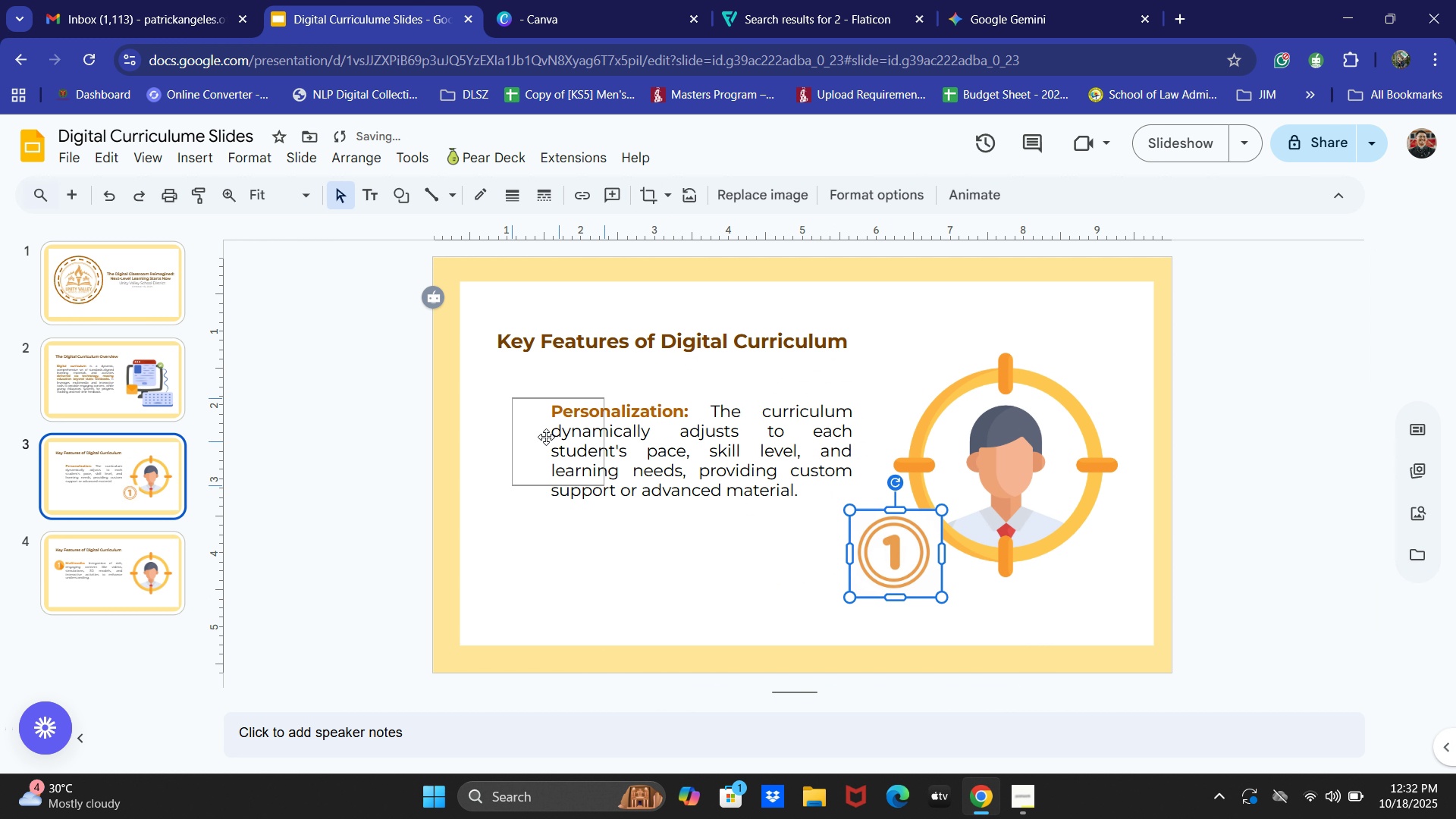 
wait(10.0)
 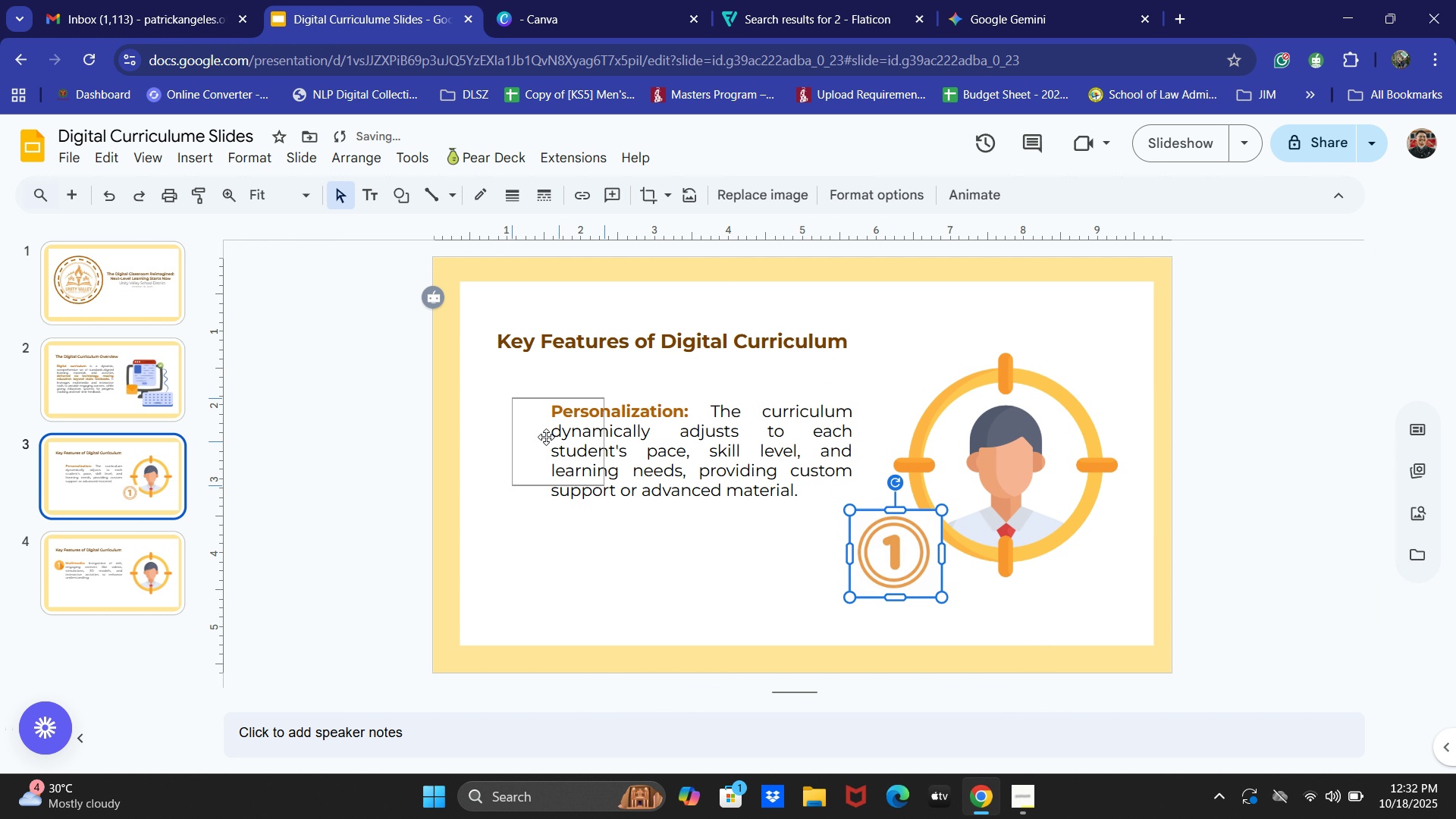 
key(ArrowLeft)
 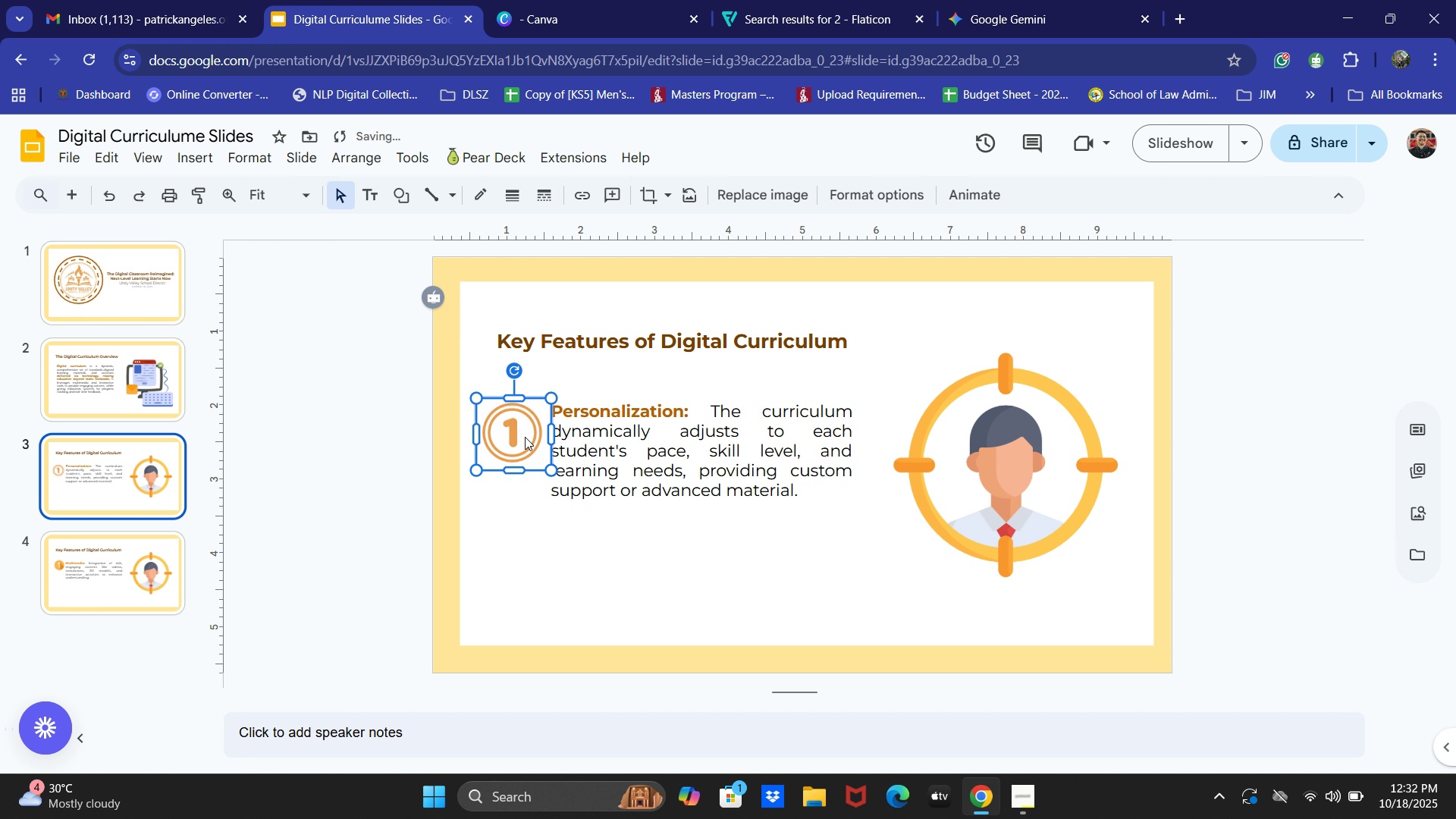 
key(ArrowUp)
 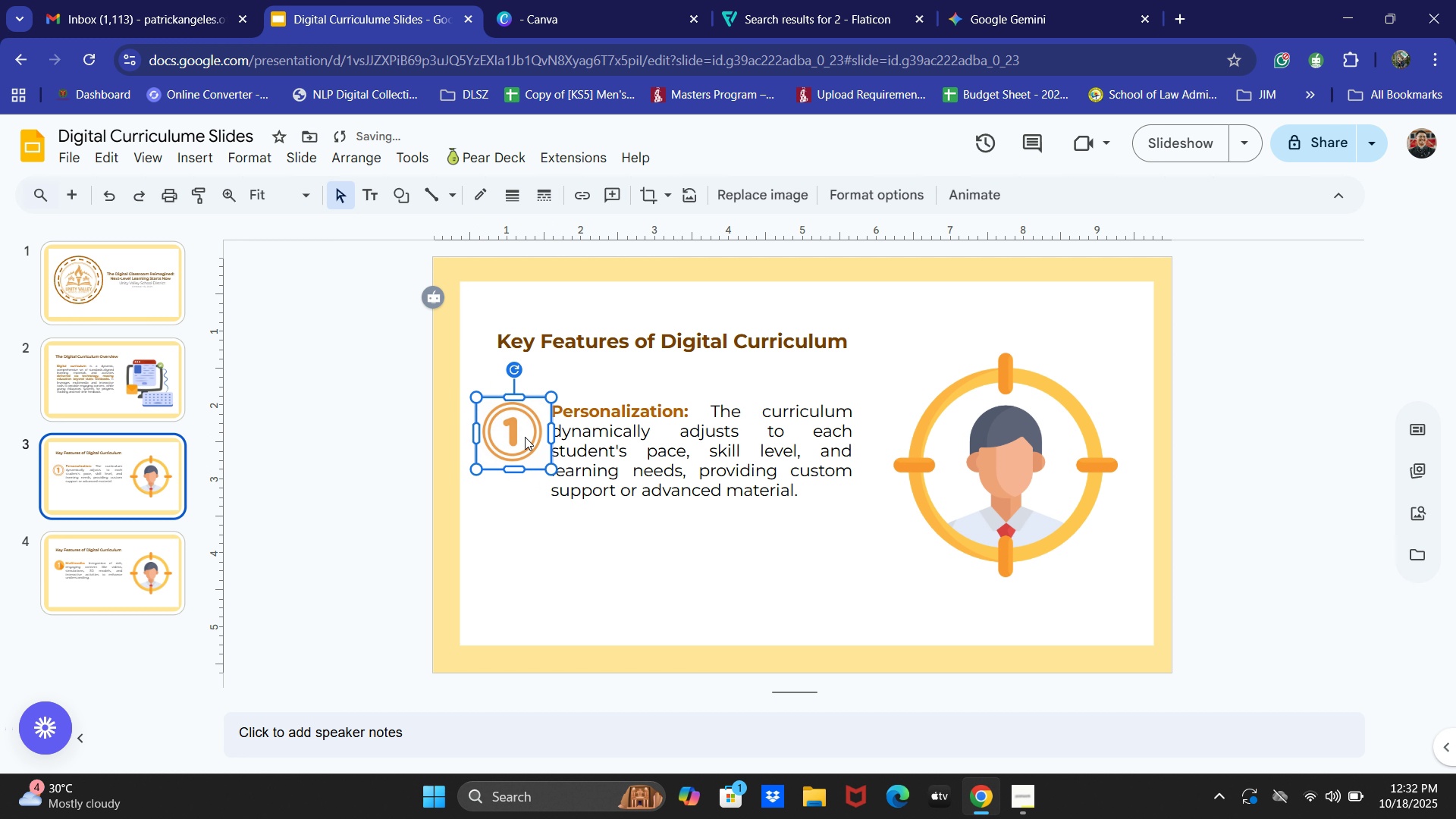 
key(ArrowUp)
 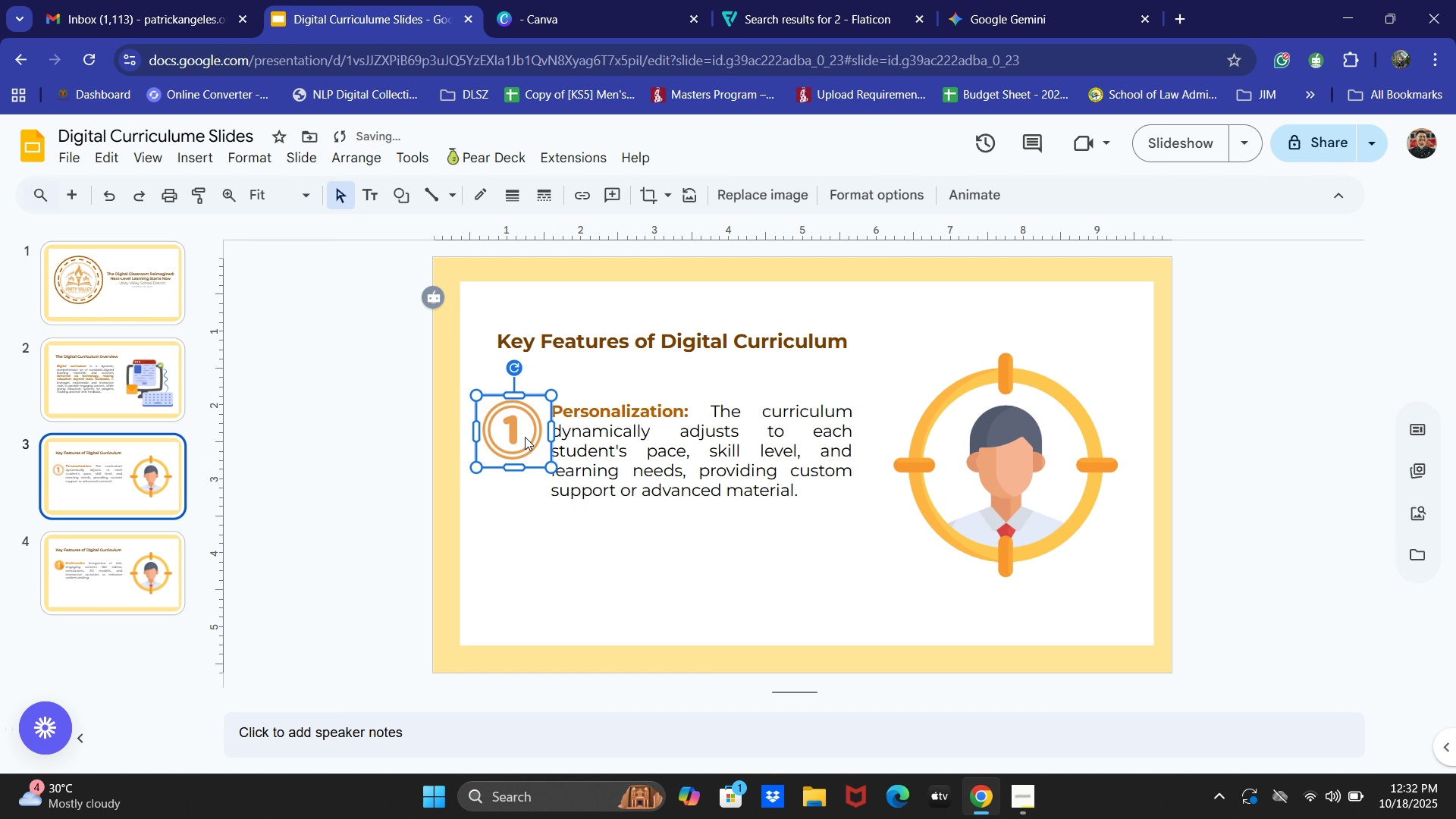 
key(ArrowUp)
 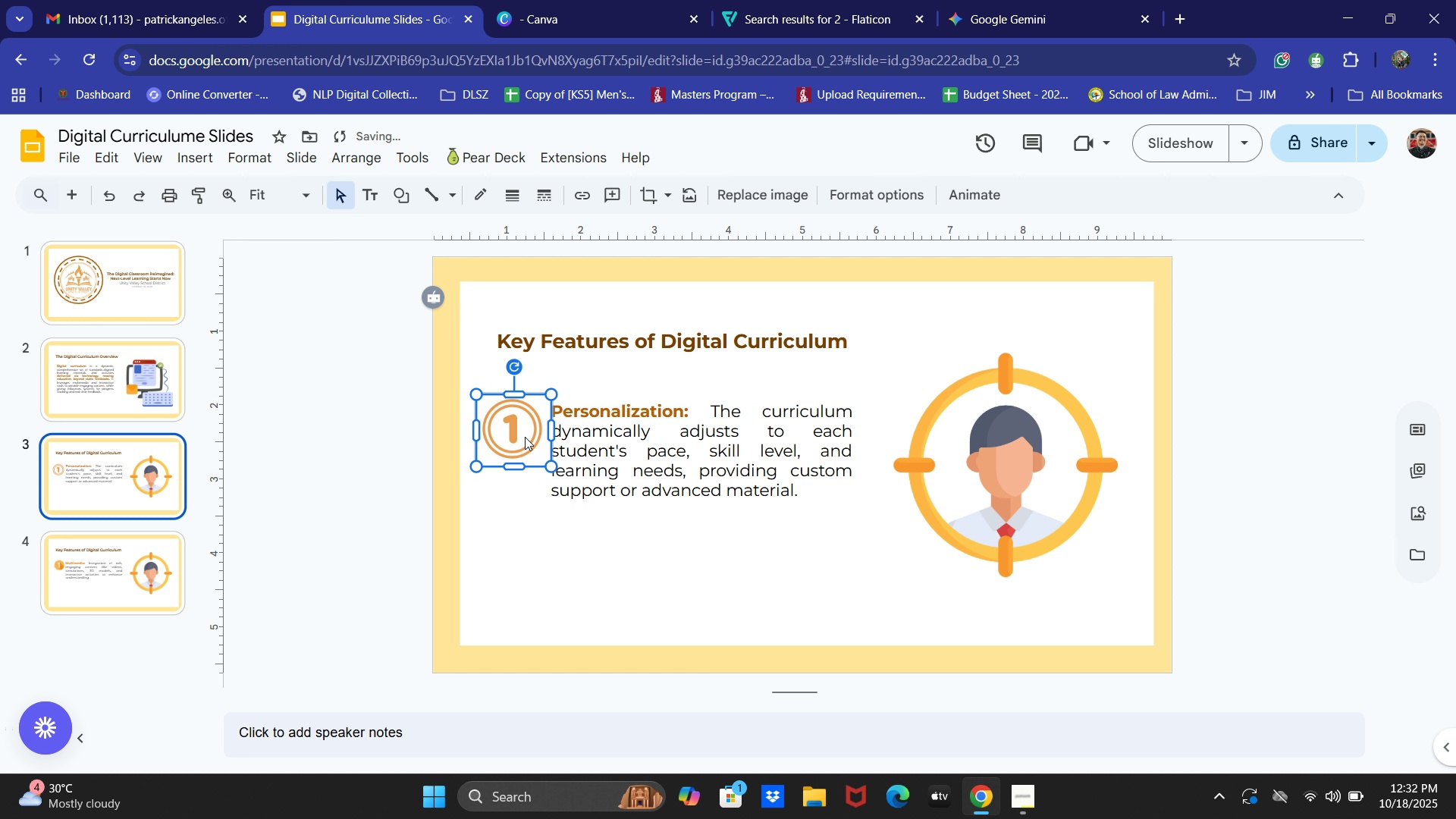 
key(ArrowUp)
 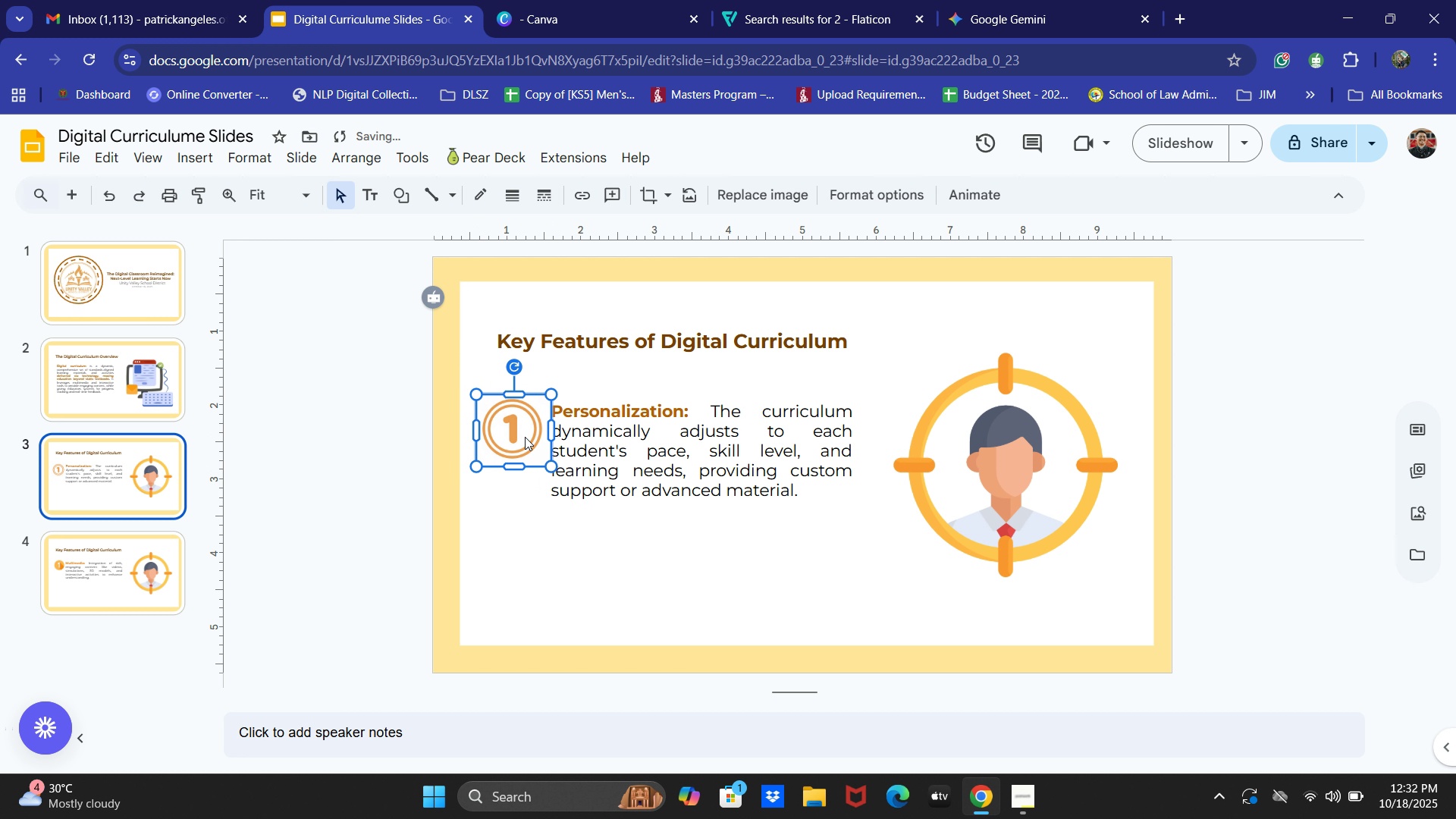 
key(ArrowUp)
 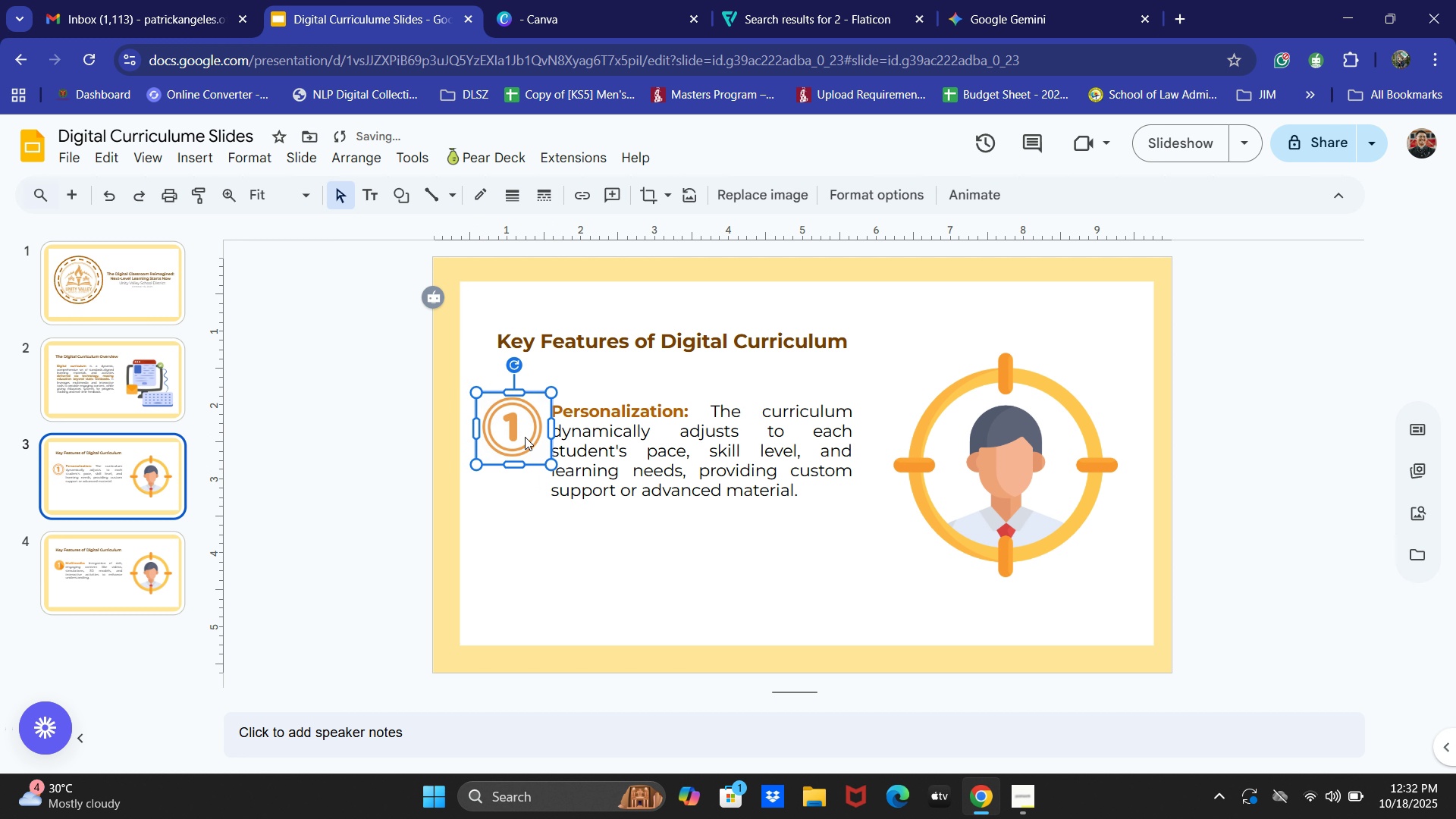 
key(ArrowUp)
 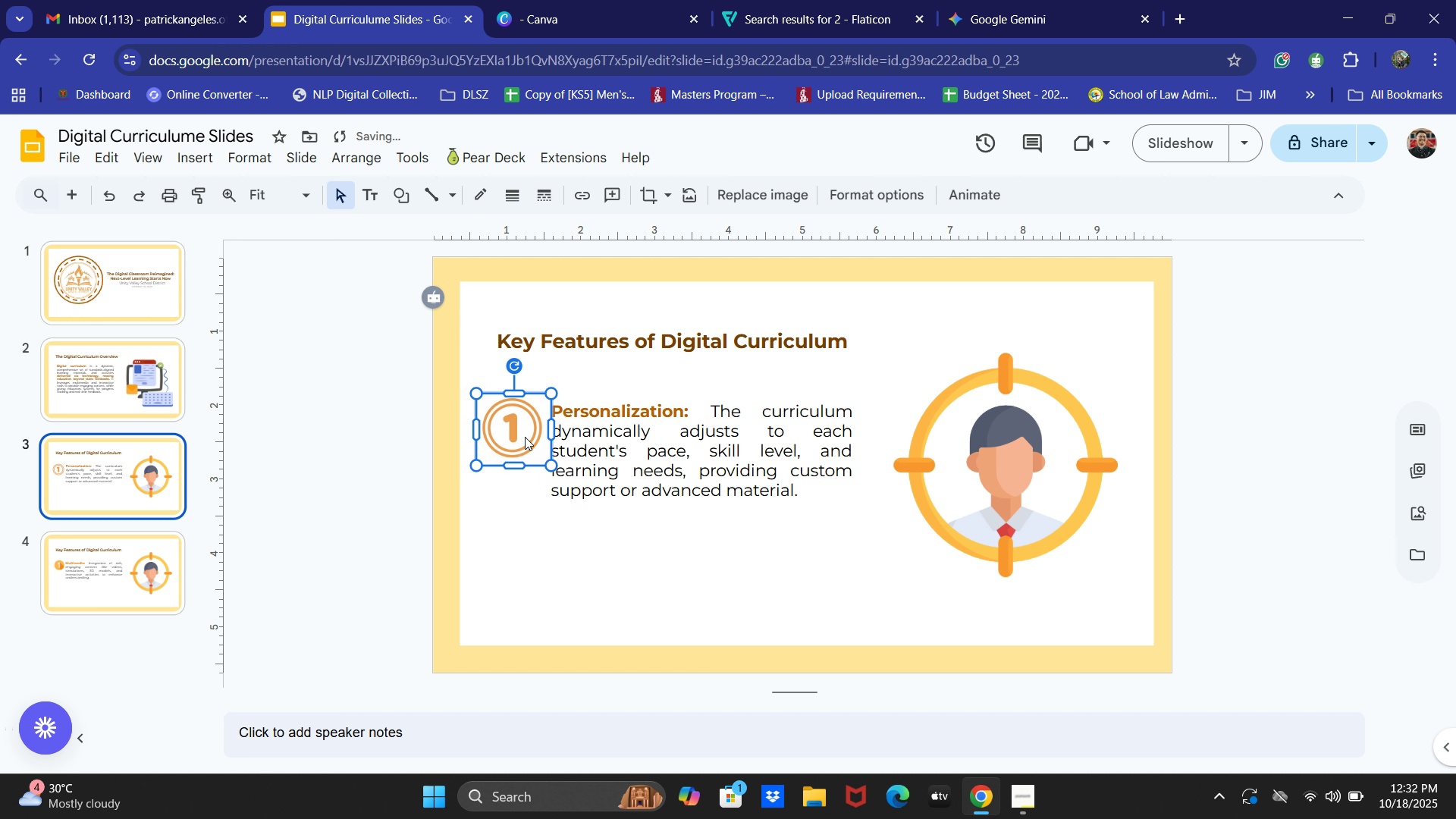 
key(ArrowUp)
 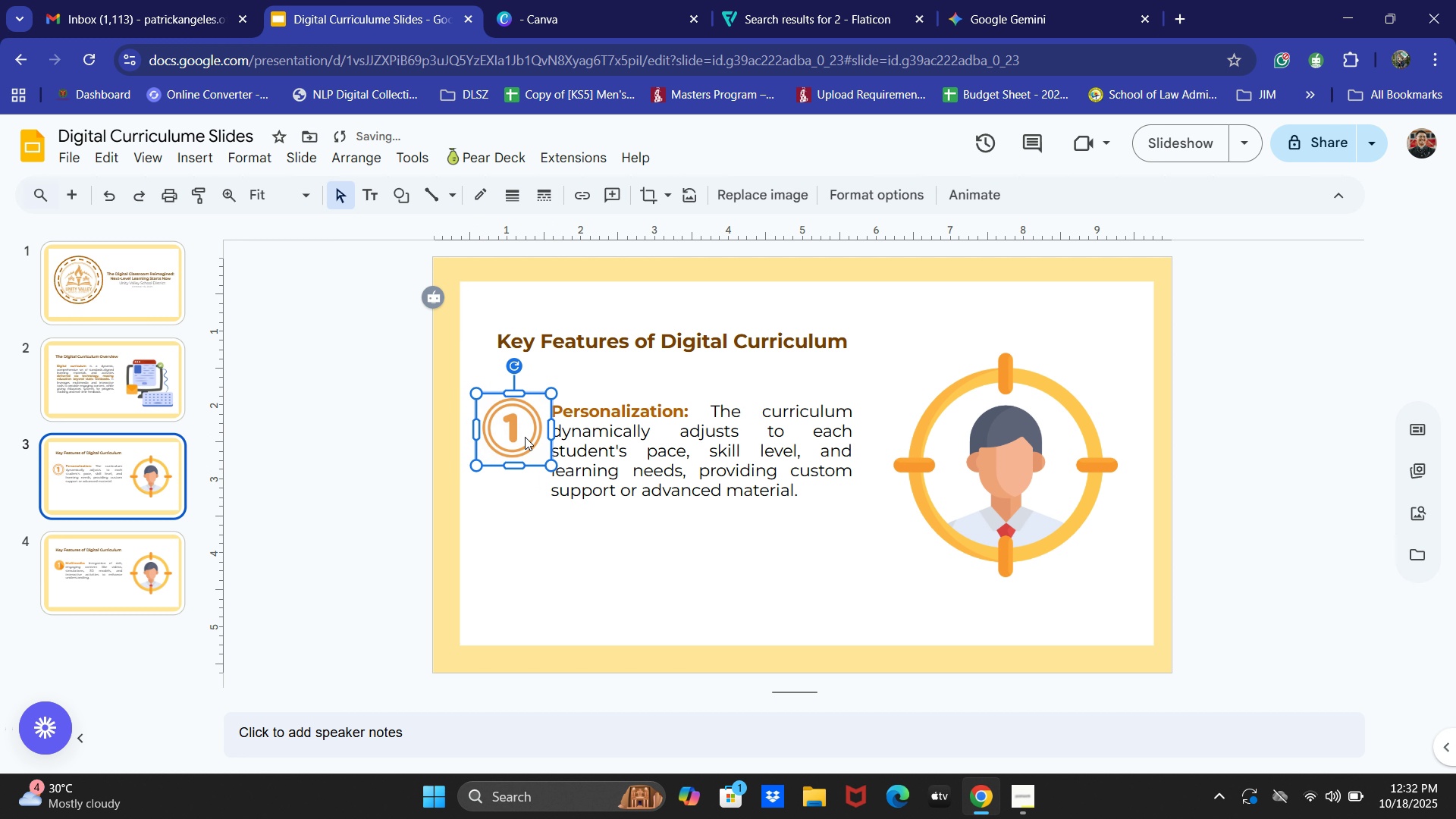 
key(ArrowDown)
 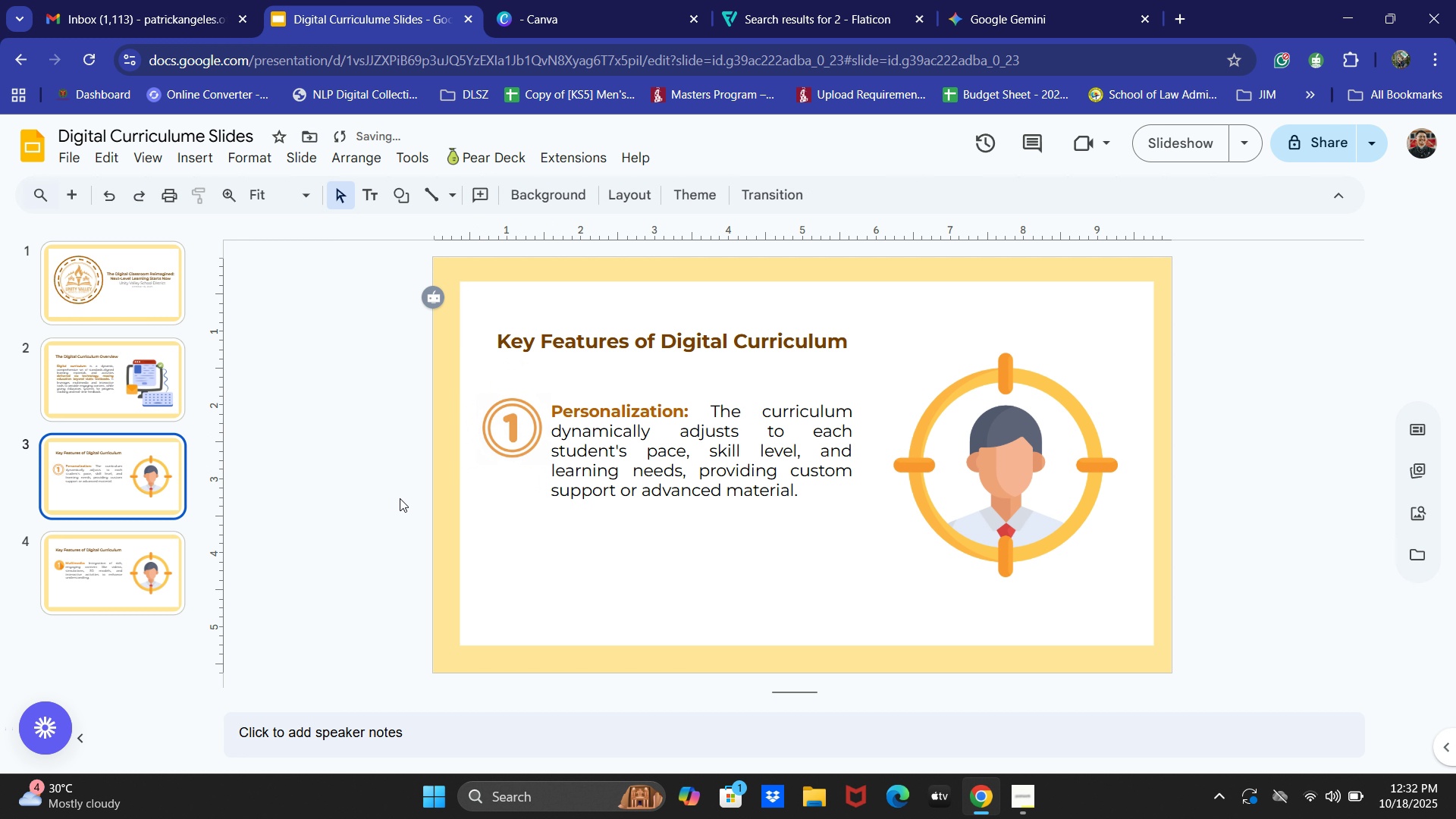 
mouse_move([397, 513])
 